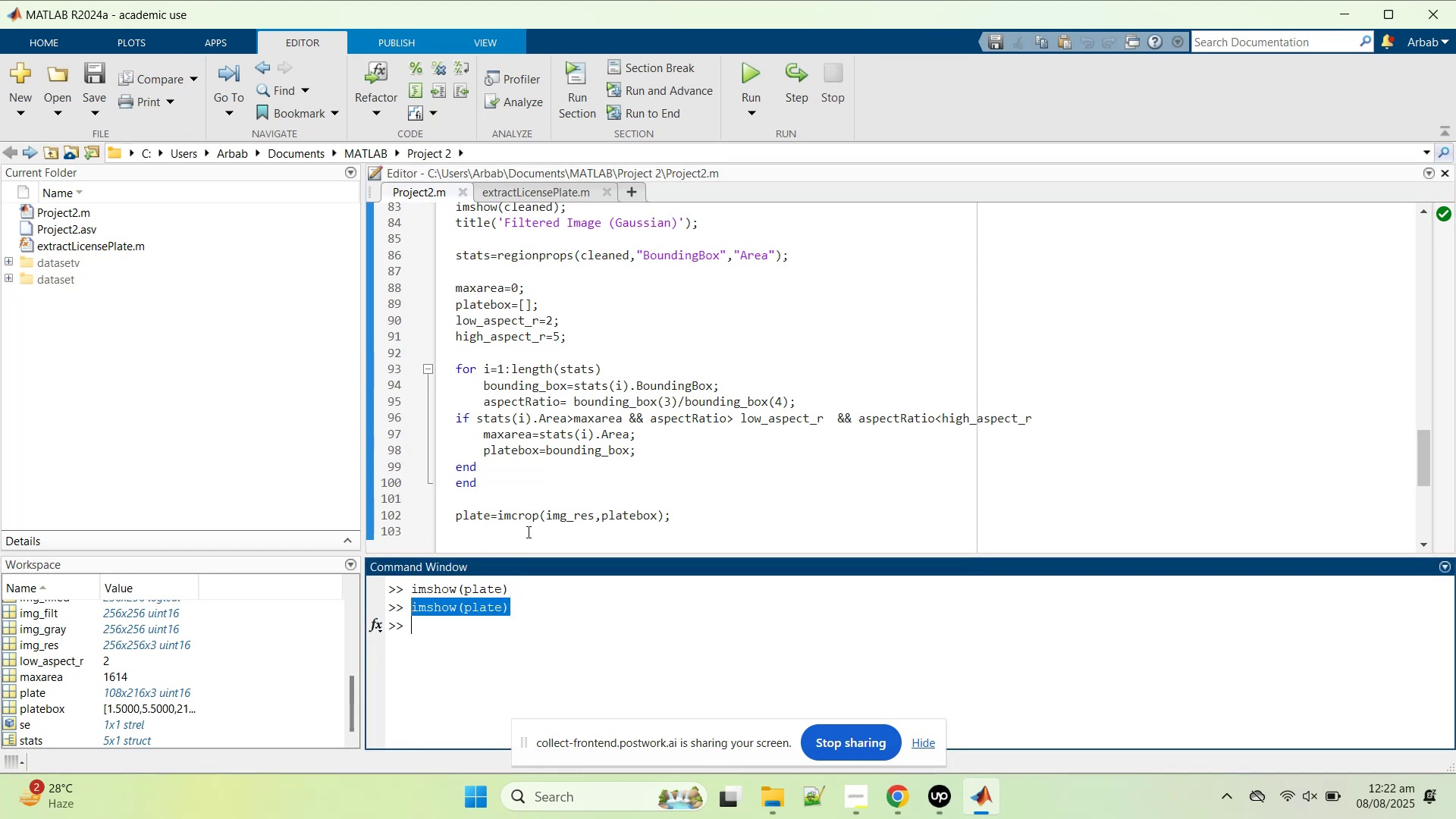 
left_click([527, 532])
 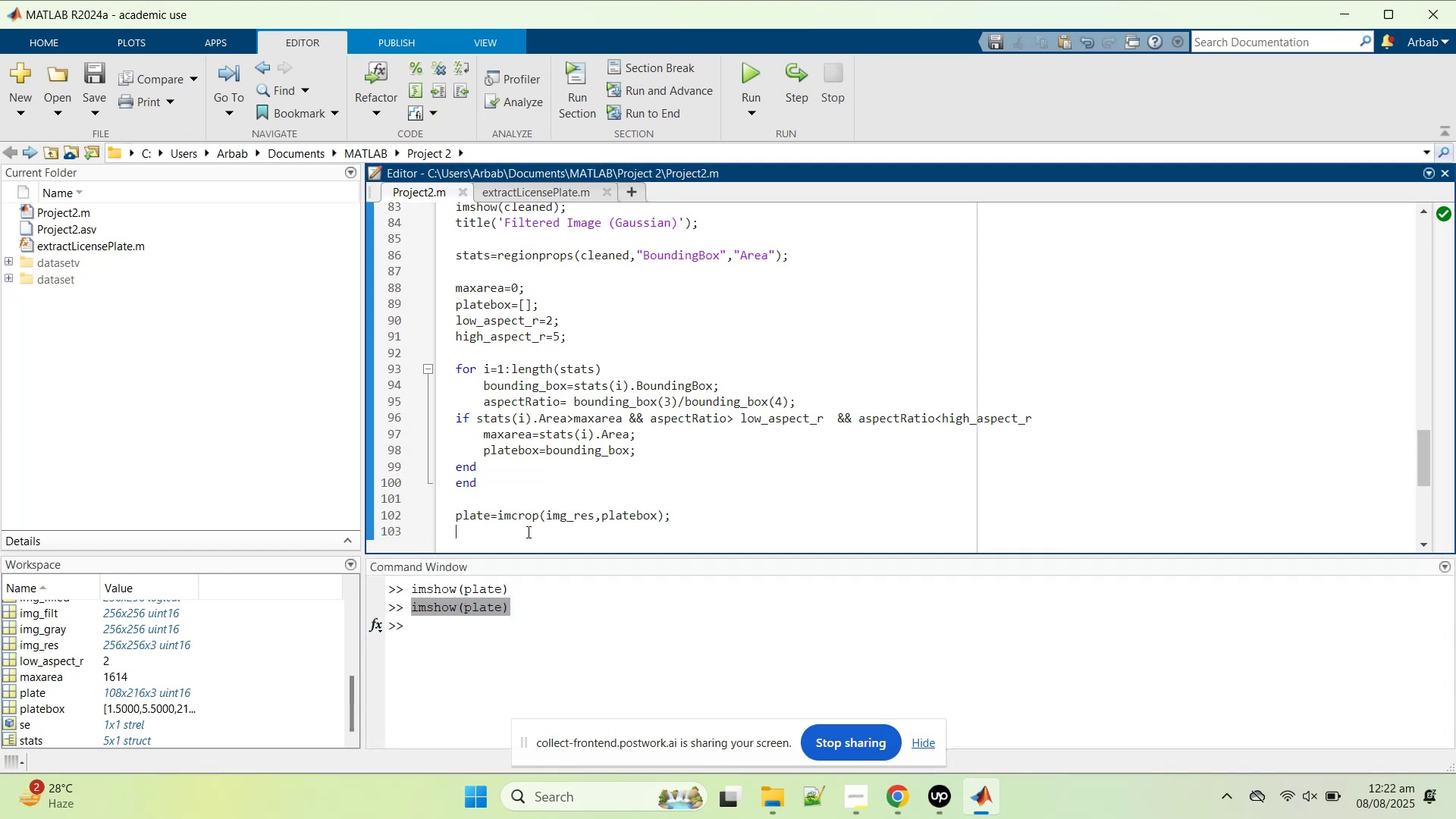 
key(Control+V)
 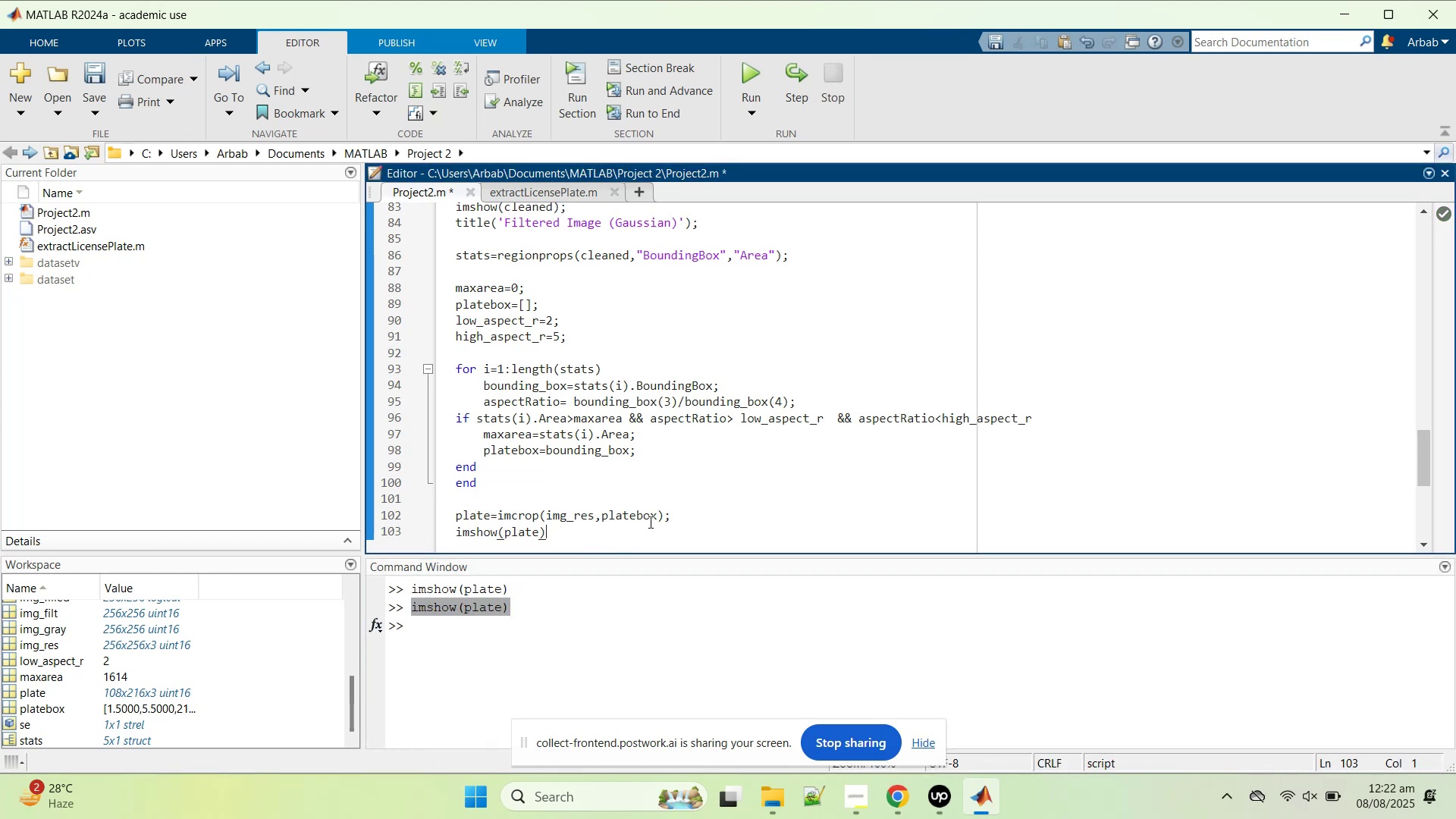 
key(Control+S)
 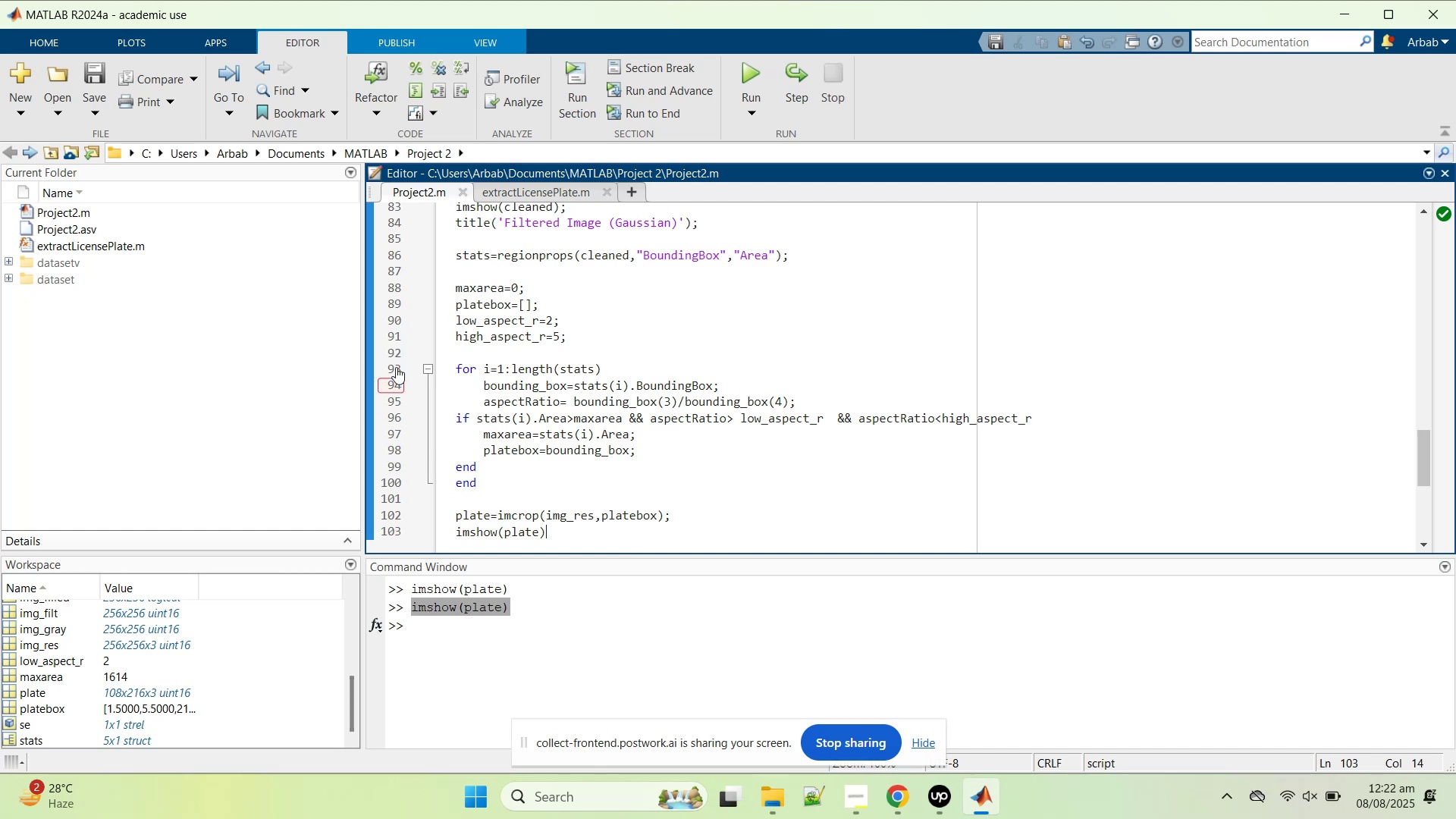 
left_click([383, 371])
 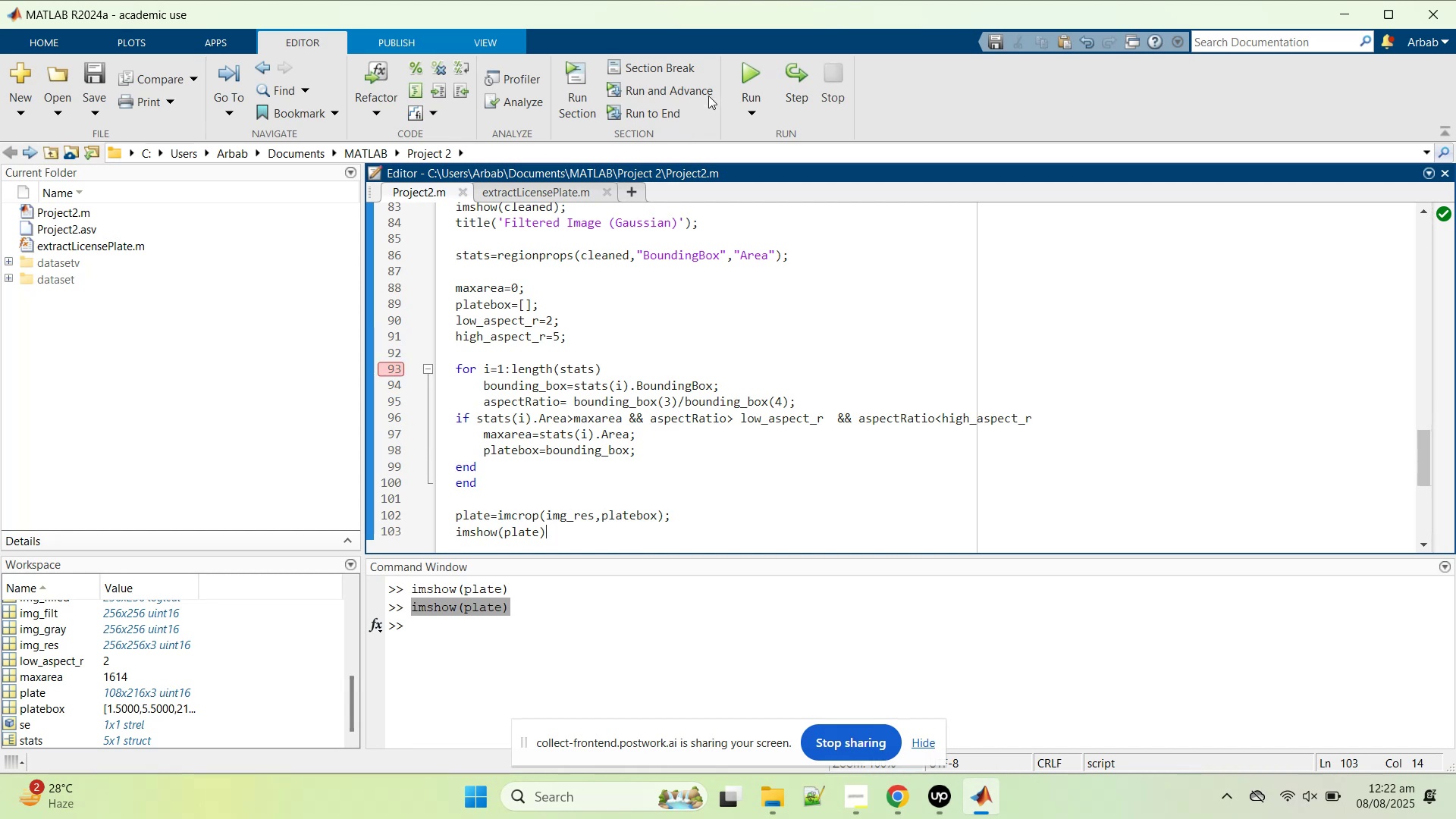 
left_click([739, 77])
 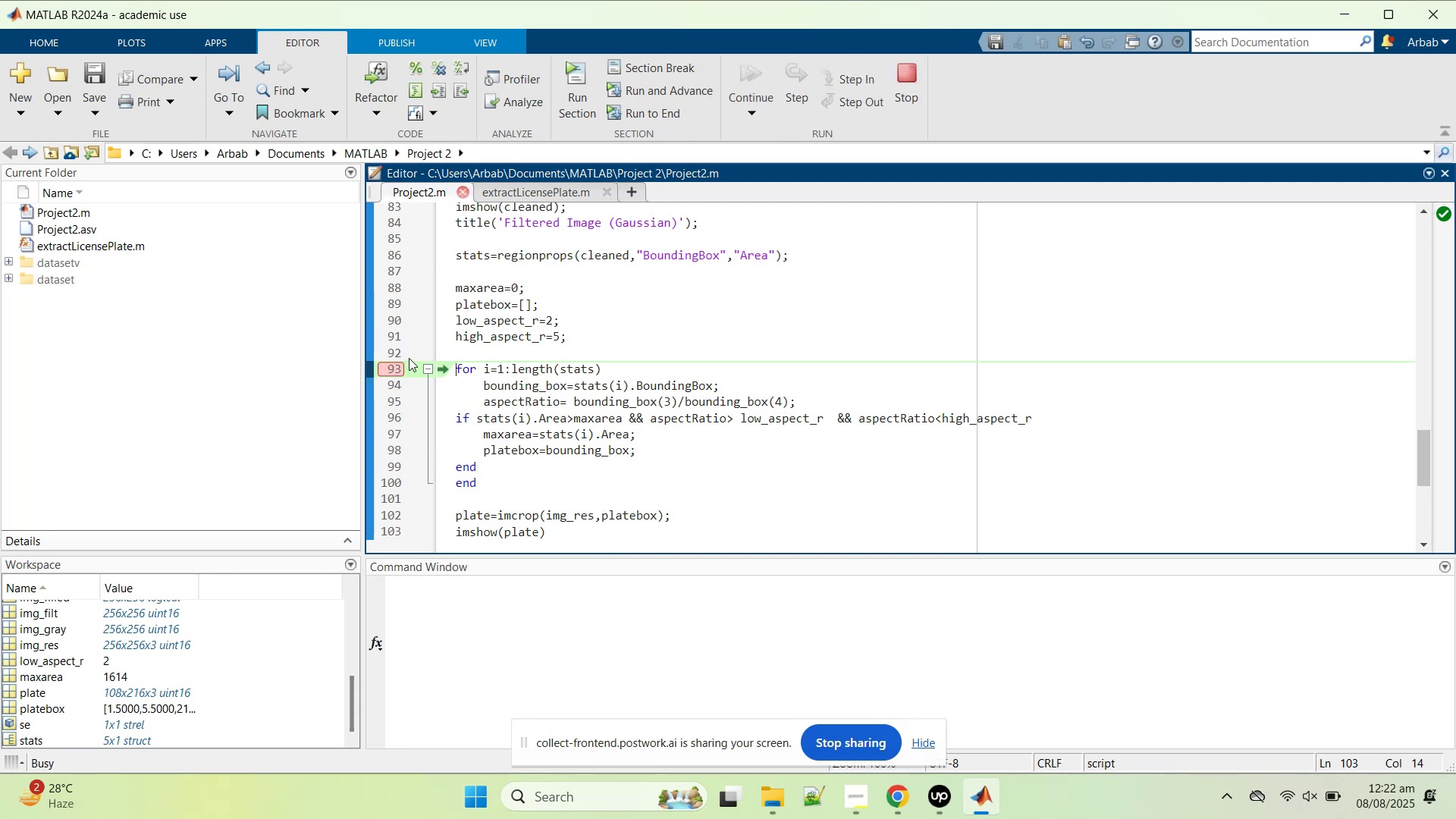 
mouse_move([417, 348])
 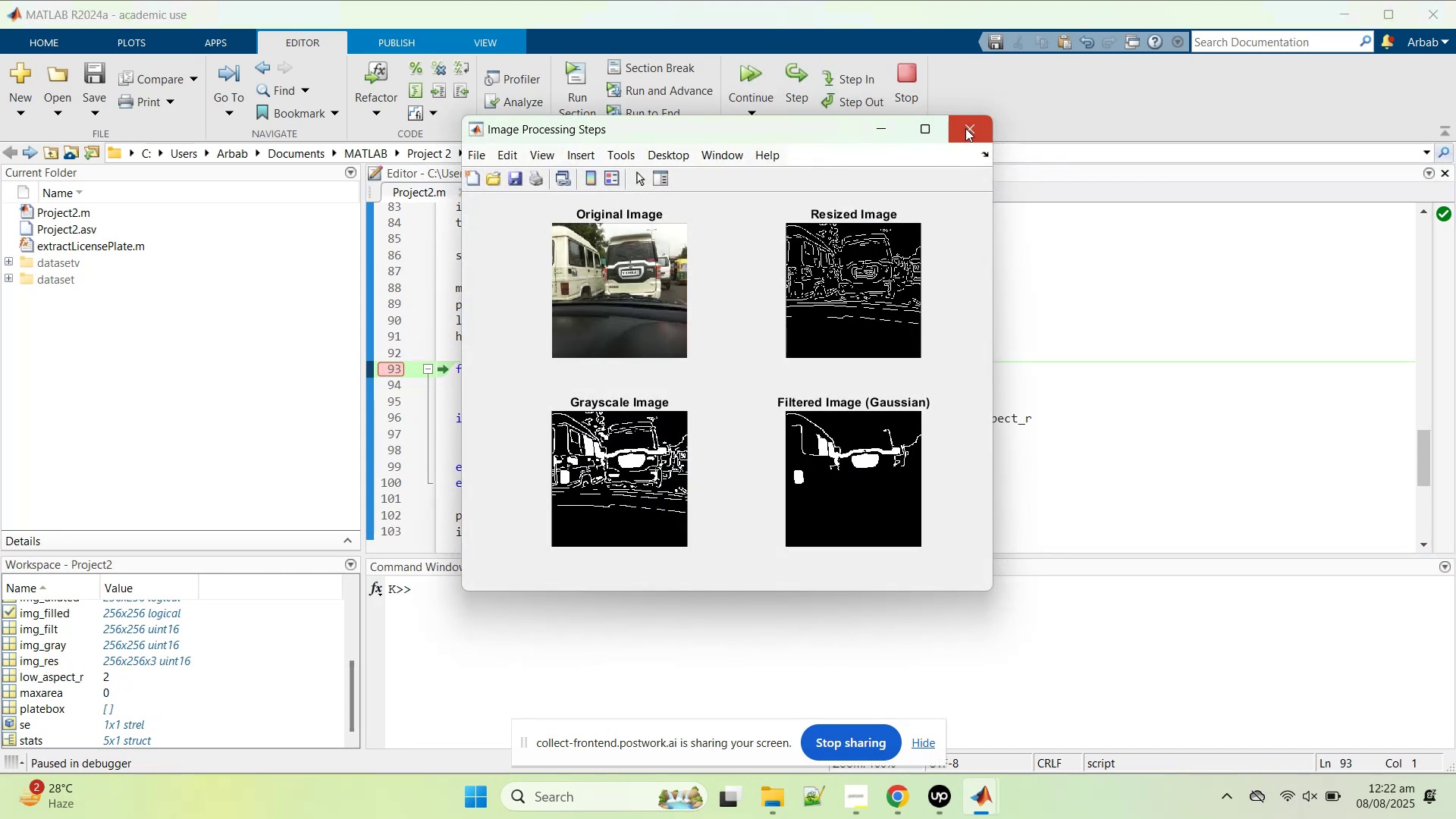 
left_click([965, 128])
 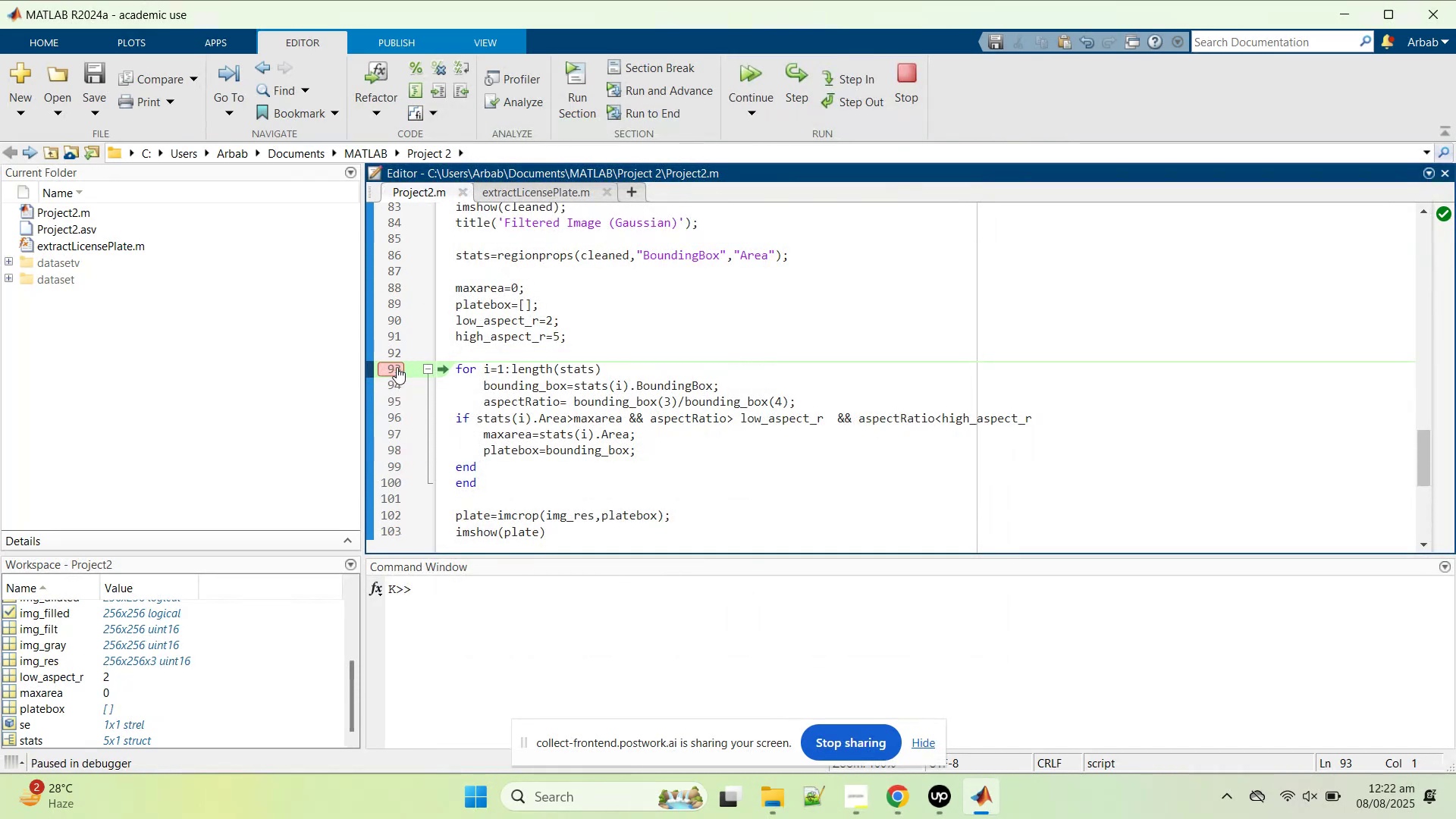 
left_click([397, 366])
 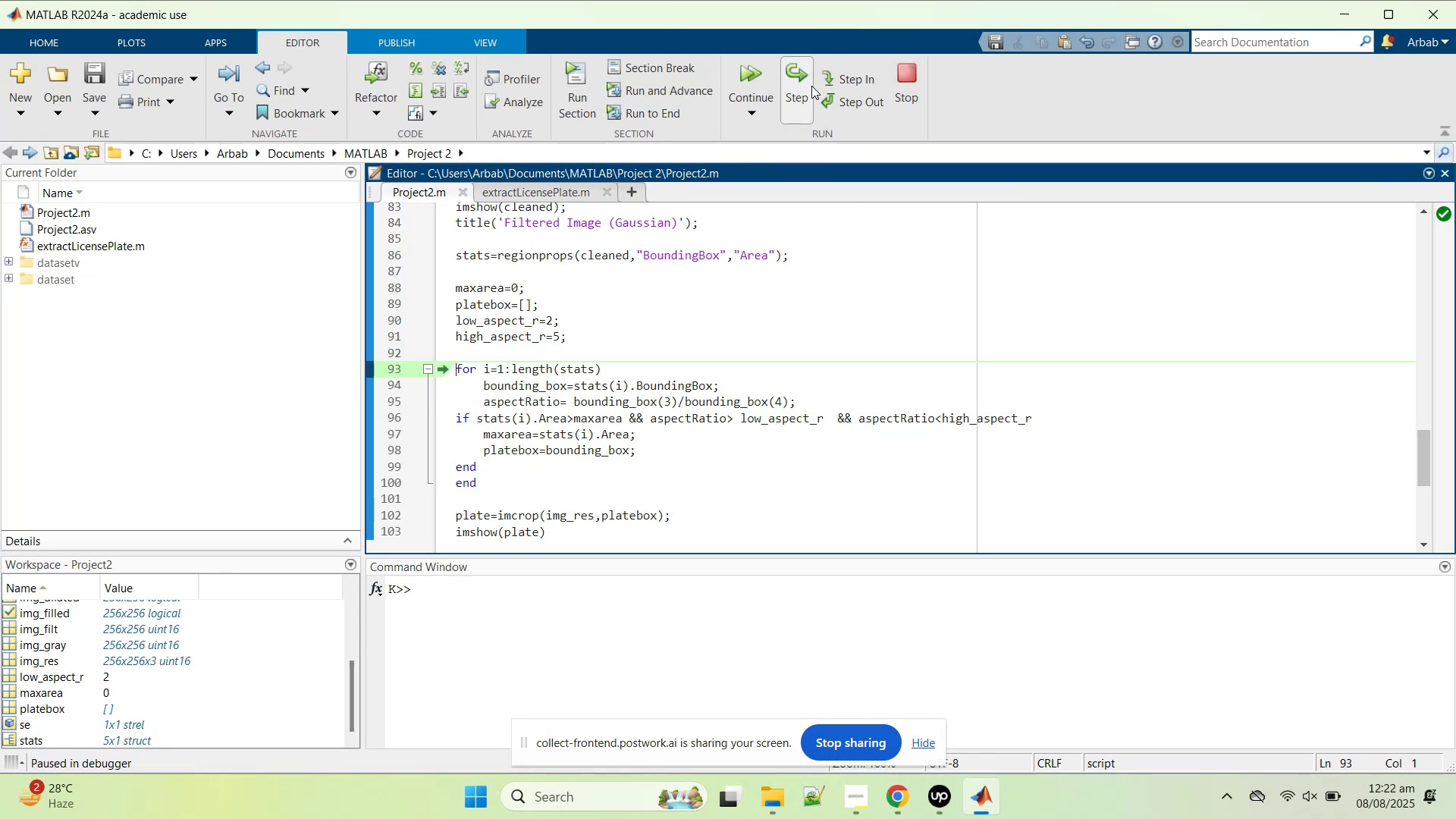 
left_click([811, 86])
 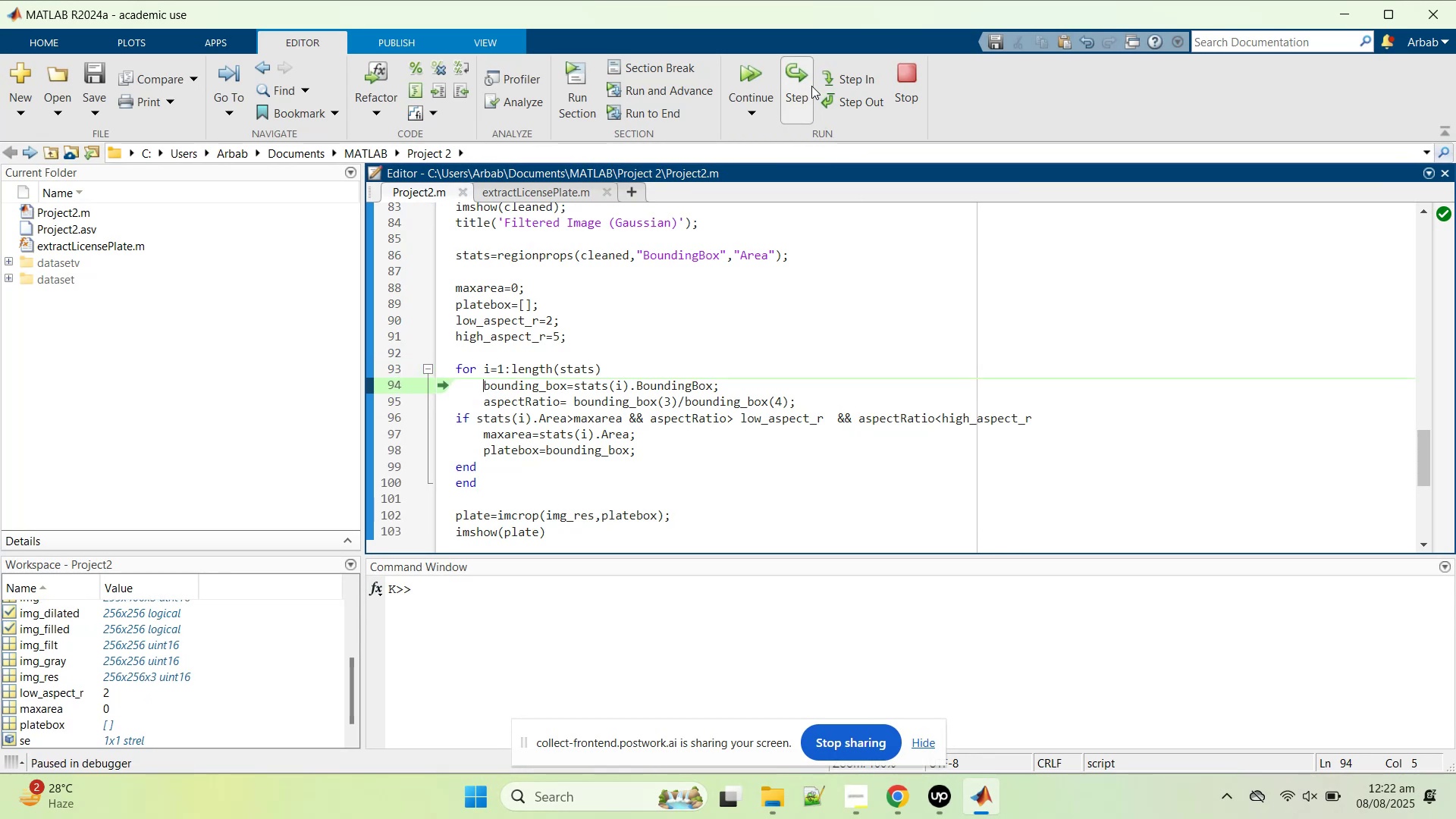 
left_click([811, 86])
 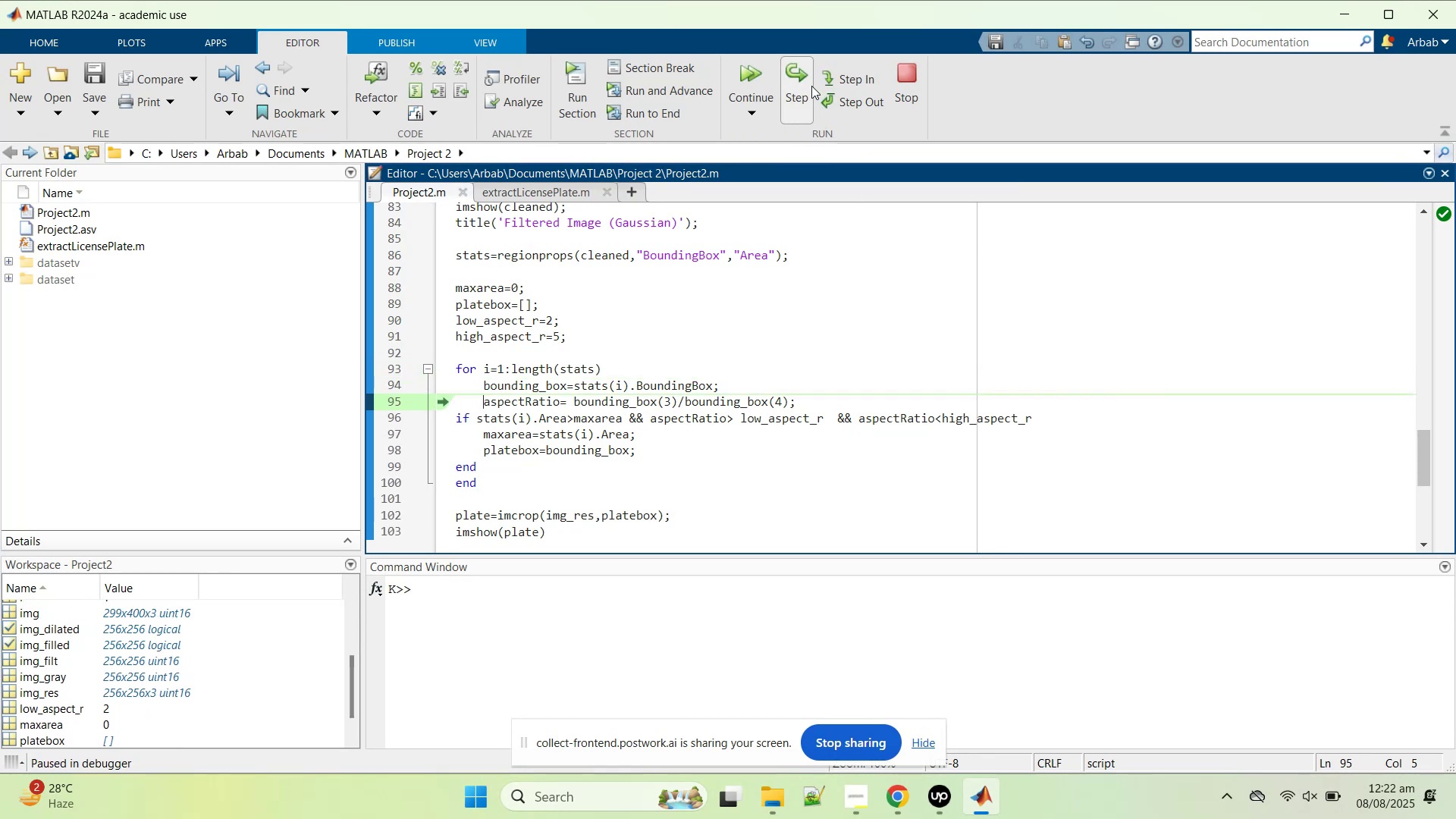 
left_click([811, 86])
 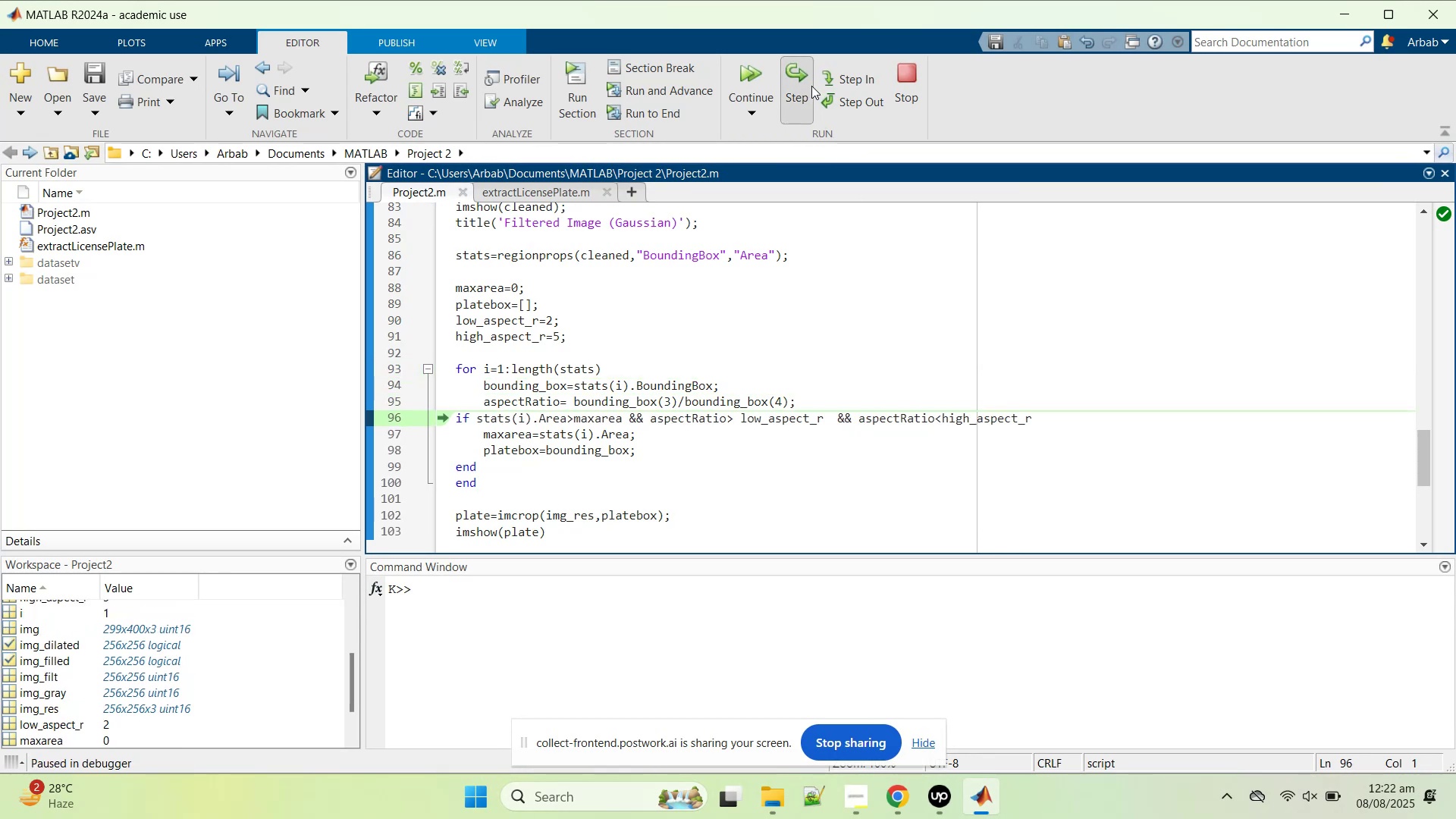 
left_click([811, 86])
 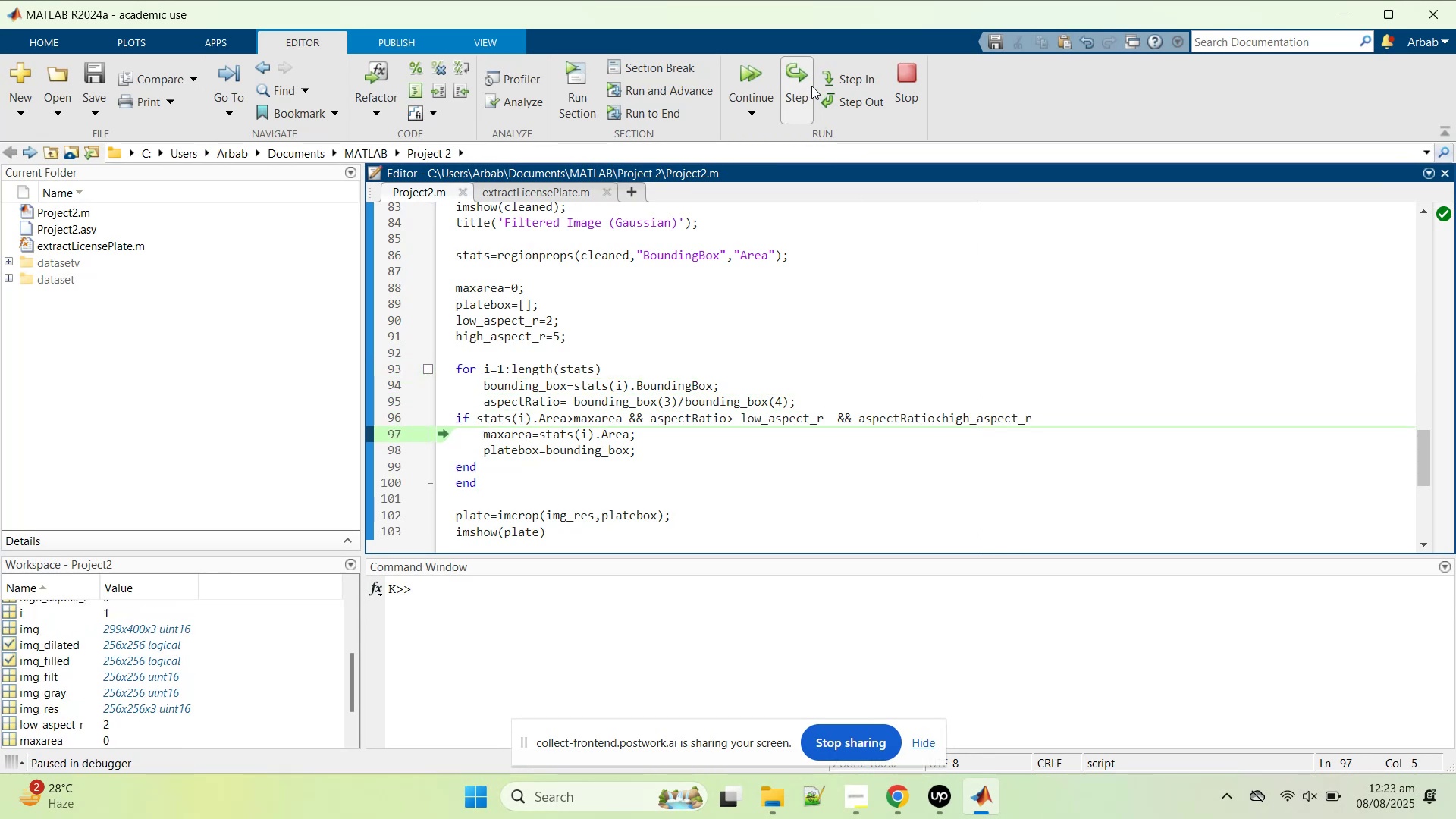 
left_click_drag(start_coordinate=[811, 86], to_coordinate=[774, 419])
 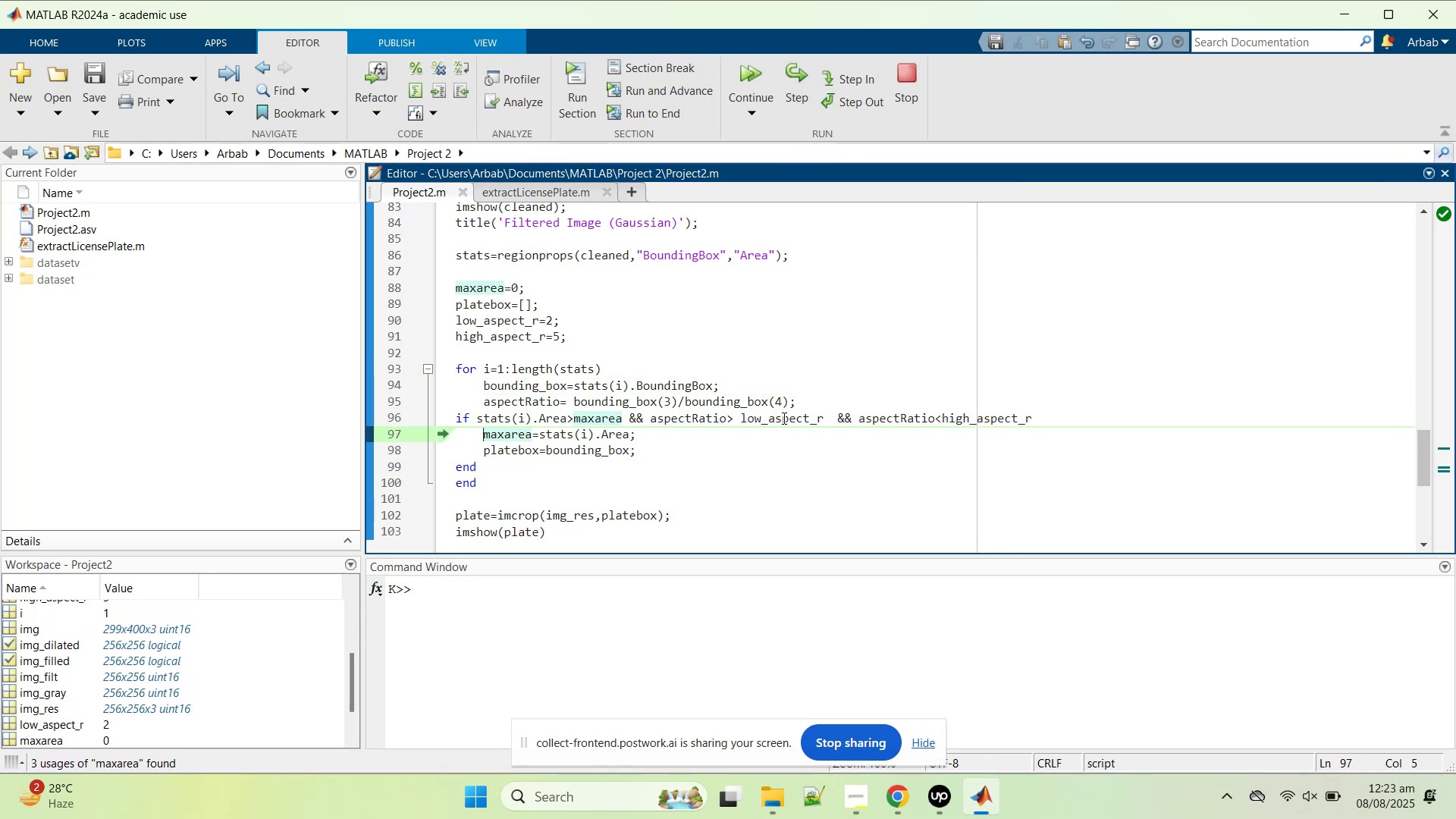 
mouse_move([714, 394])
 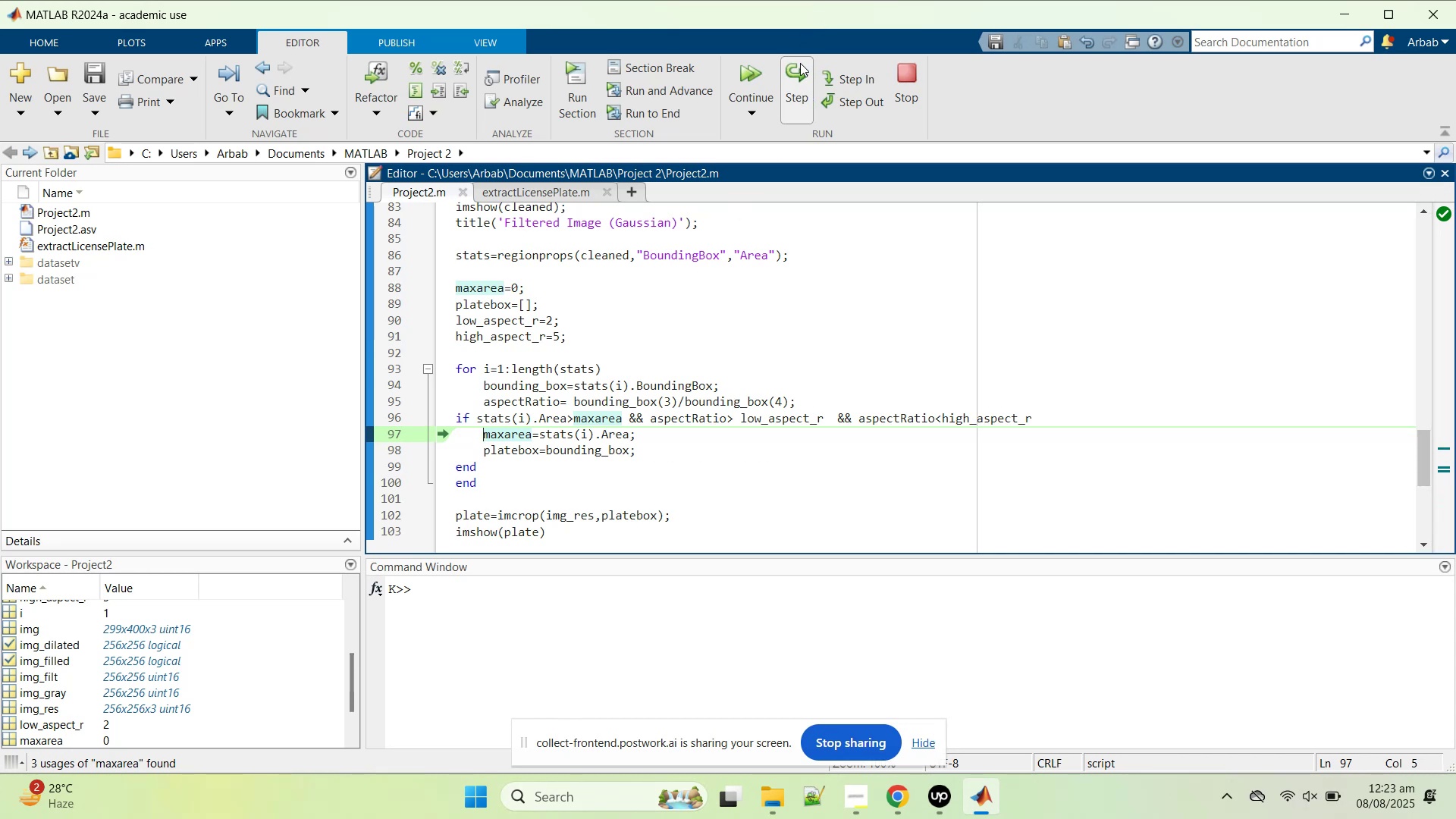 
left_click([800, 63])
 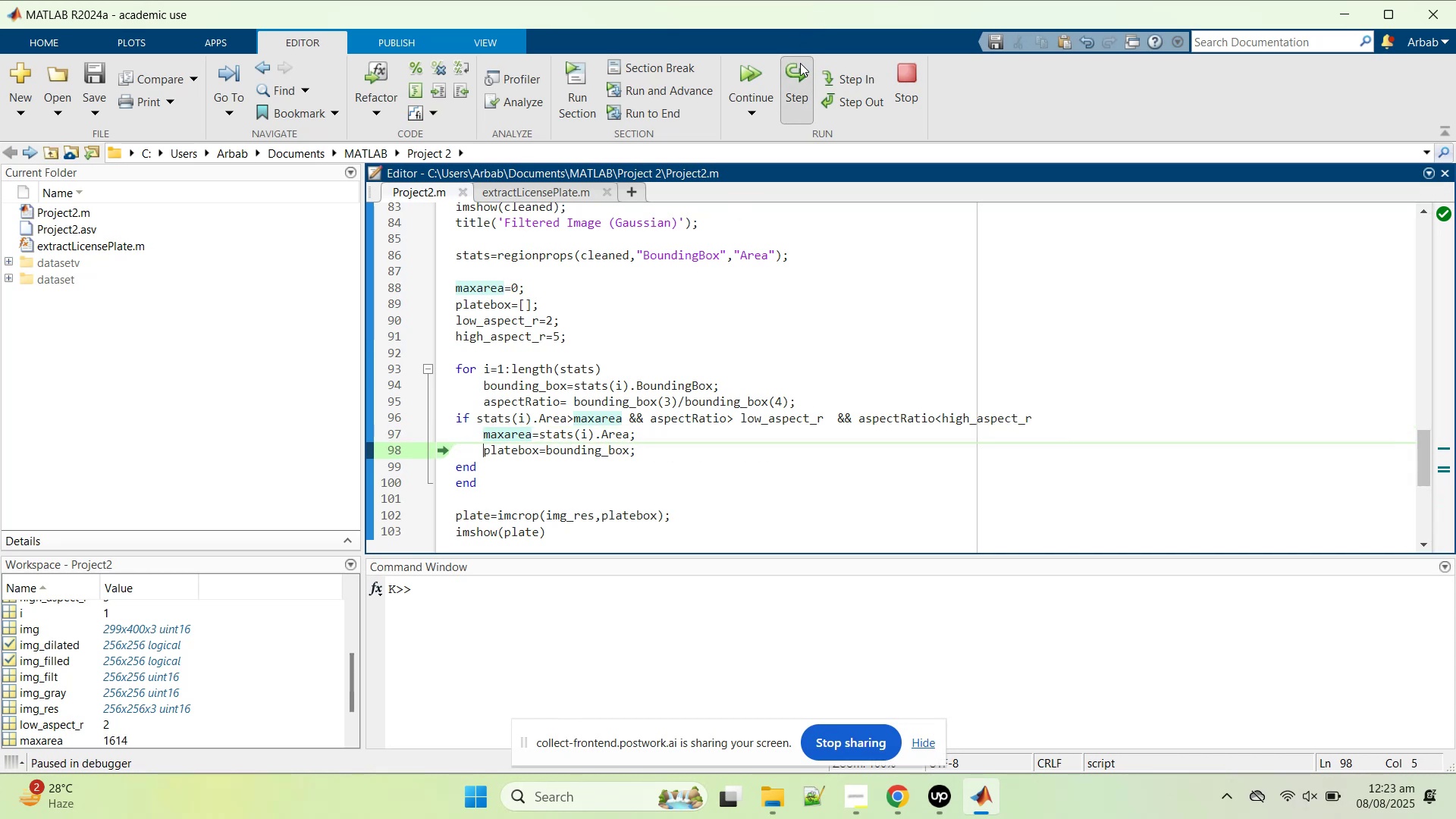 
left_click([800, 63])
 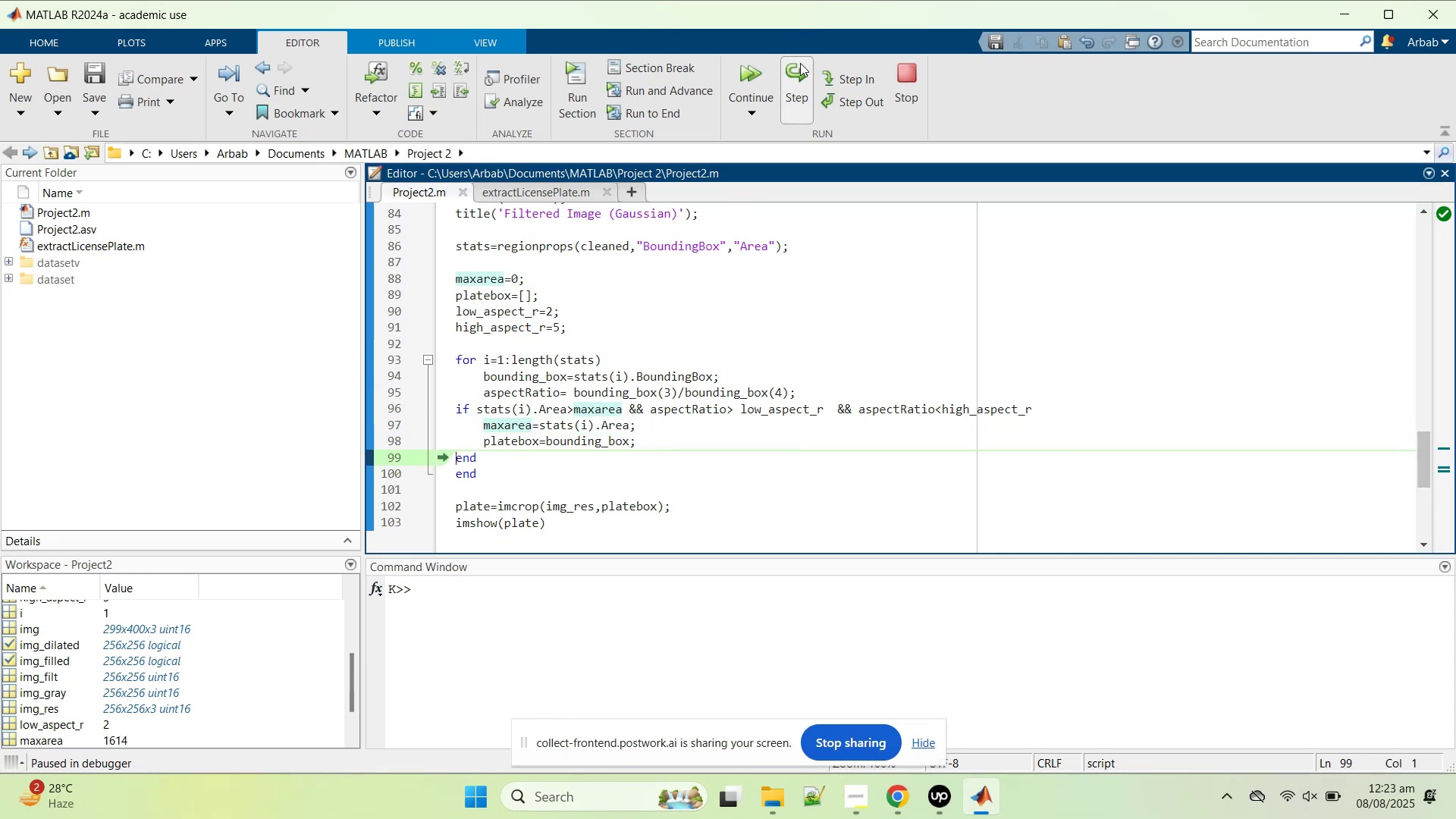 
left_click([800, 63])
 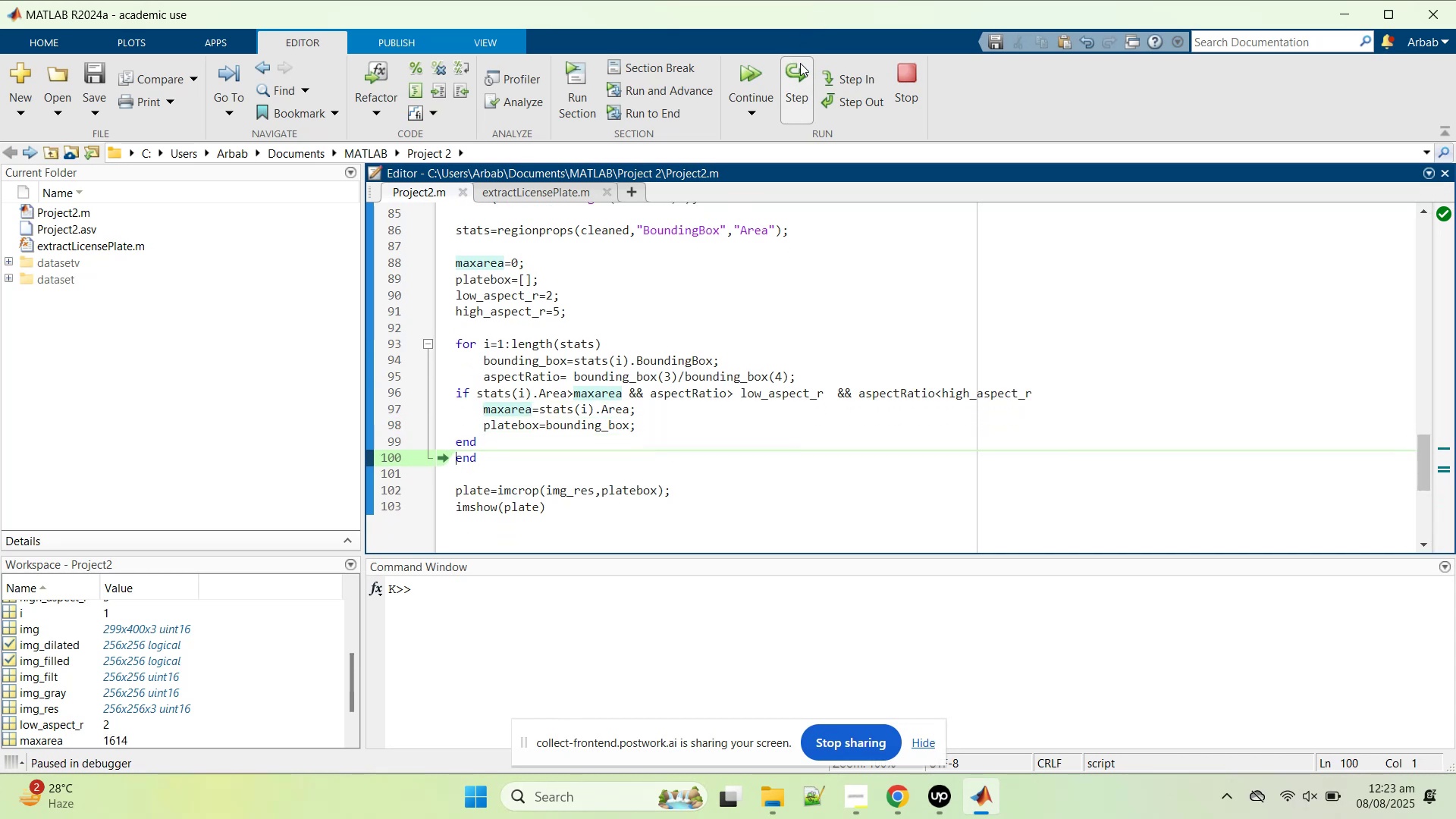 
left_click([800, 63])
 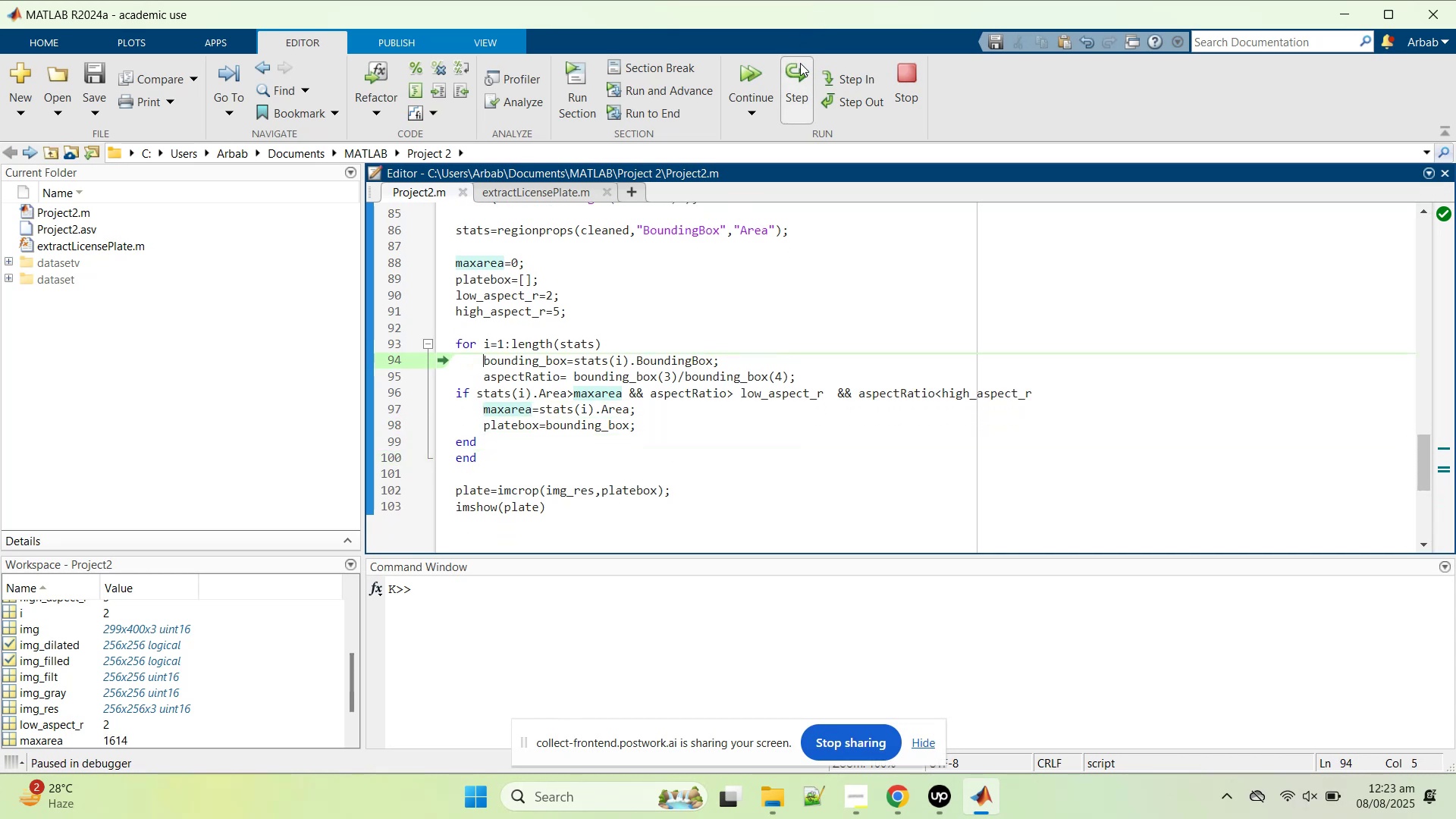 
double_click([800, 63])
 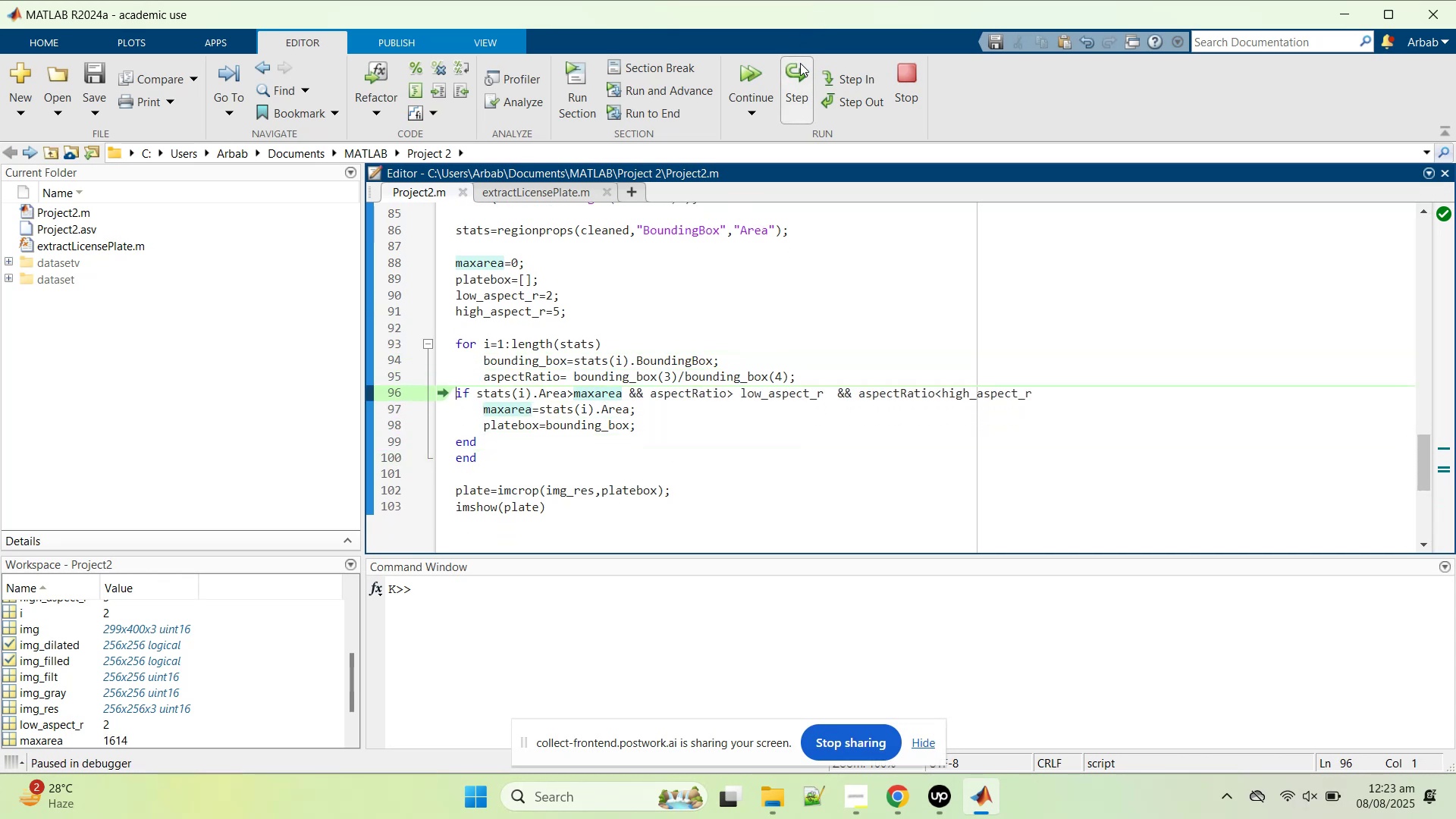 
triple_click([800, 63])
 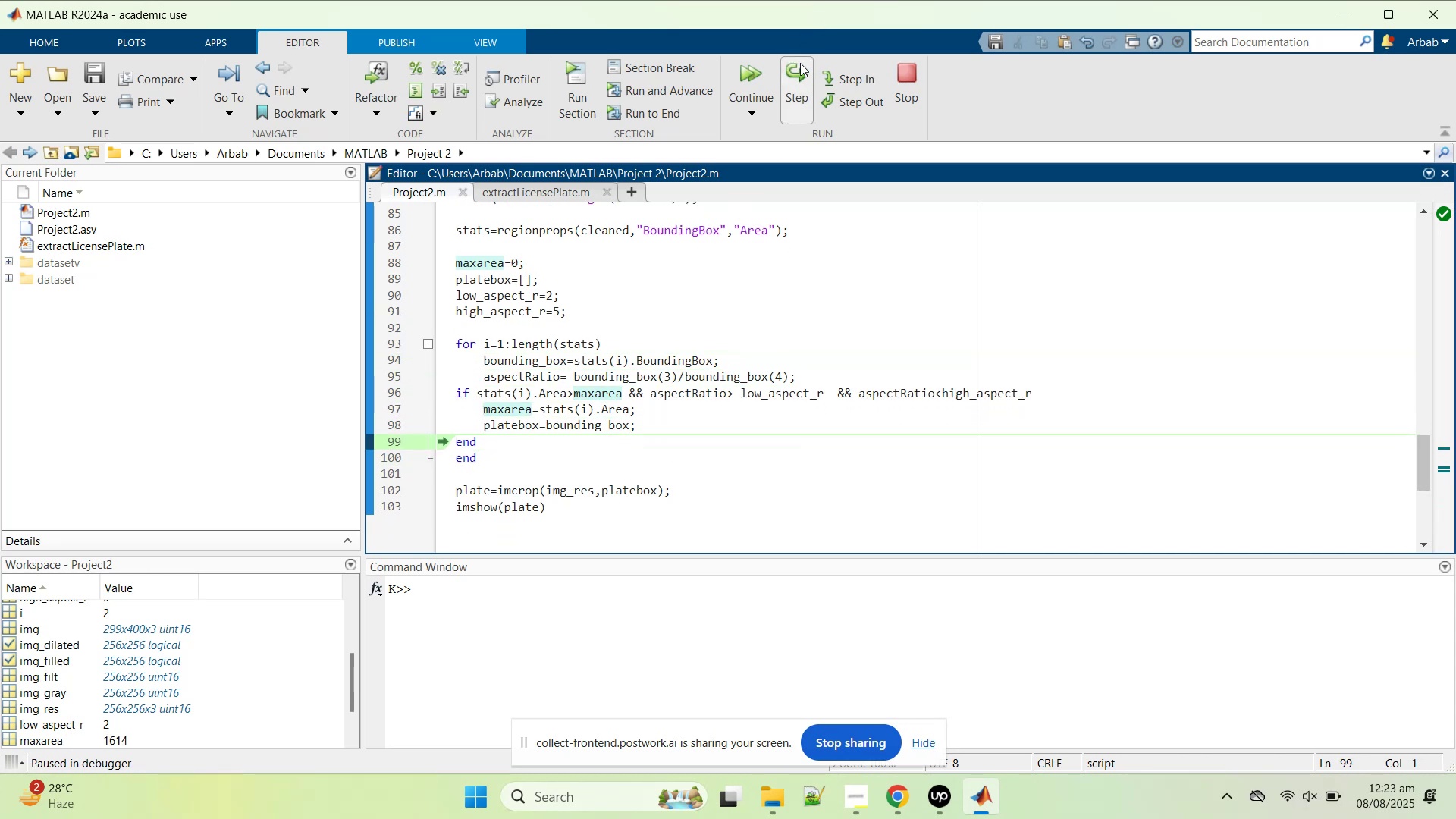 
double_click([800, 63])
 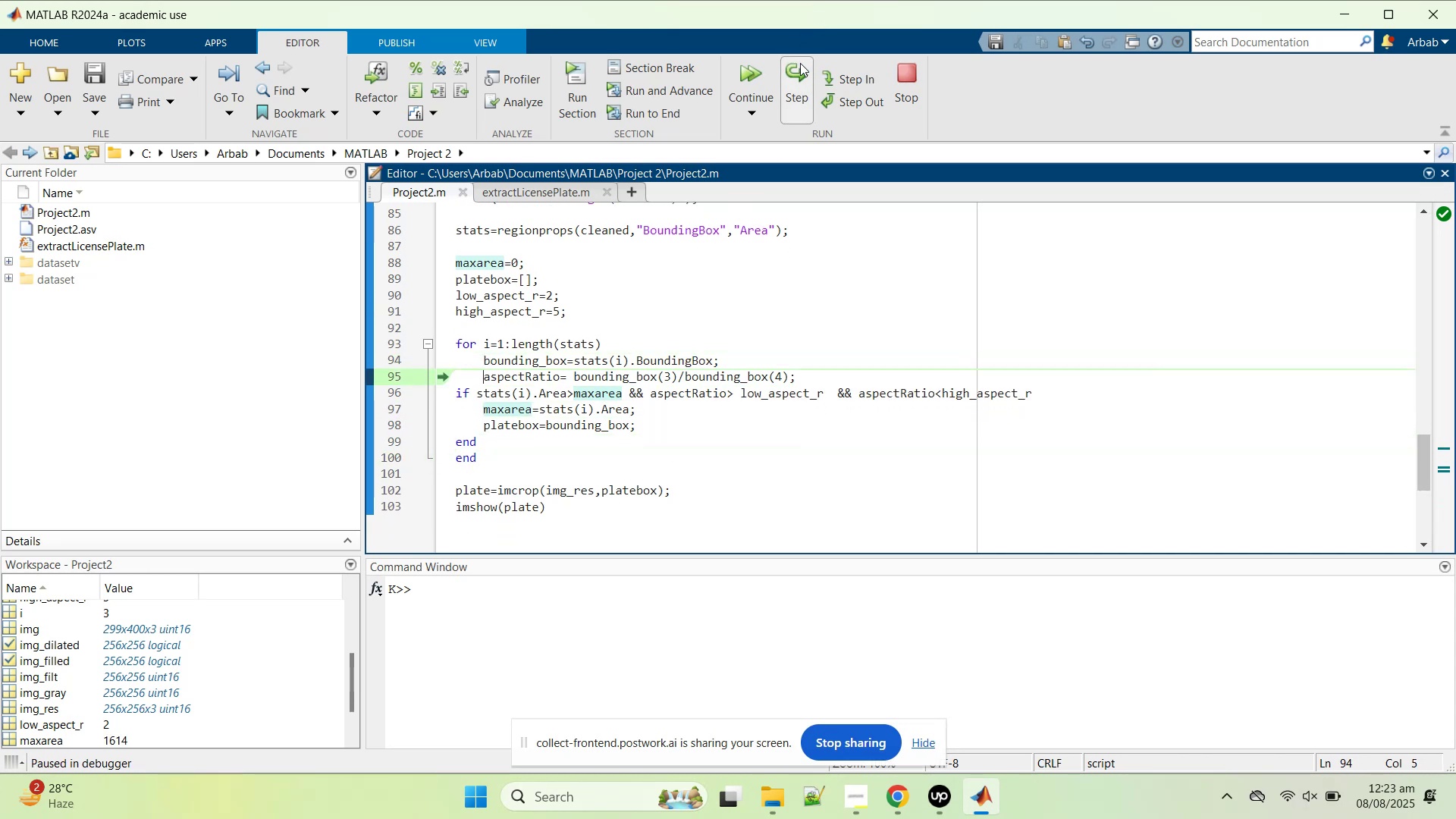 
double_click([800, 63])
 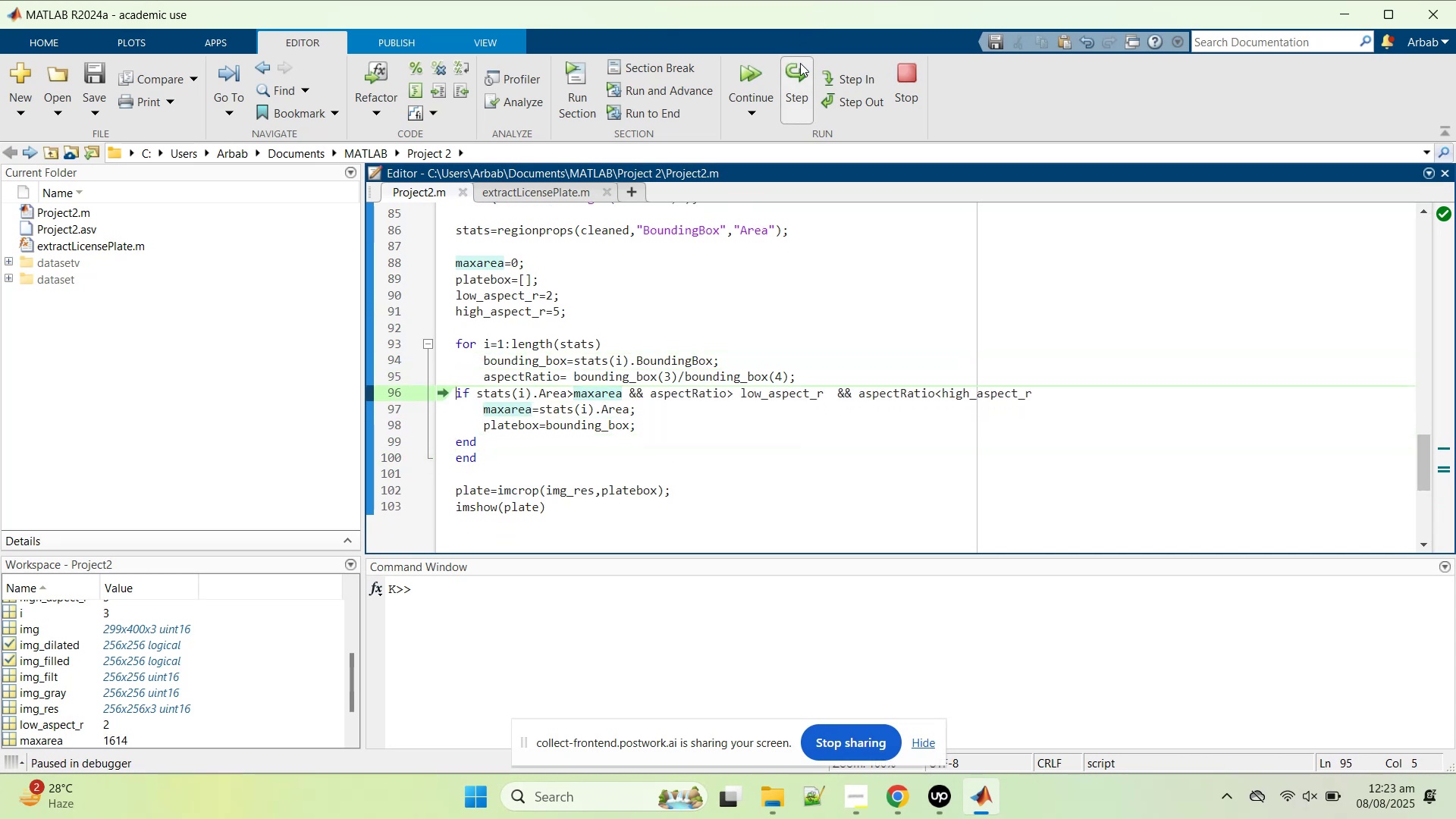 
triple_click([800, 63])
 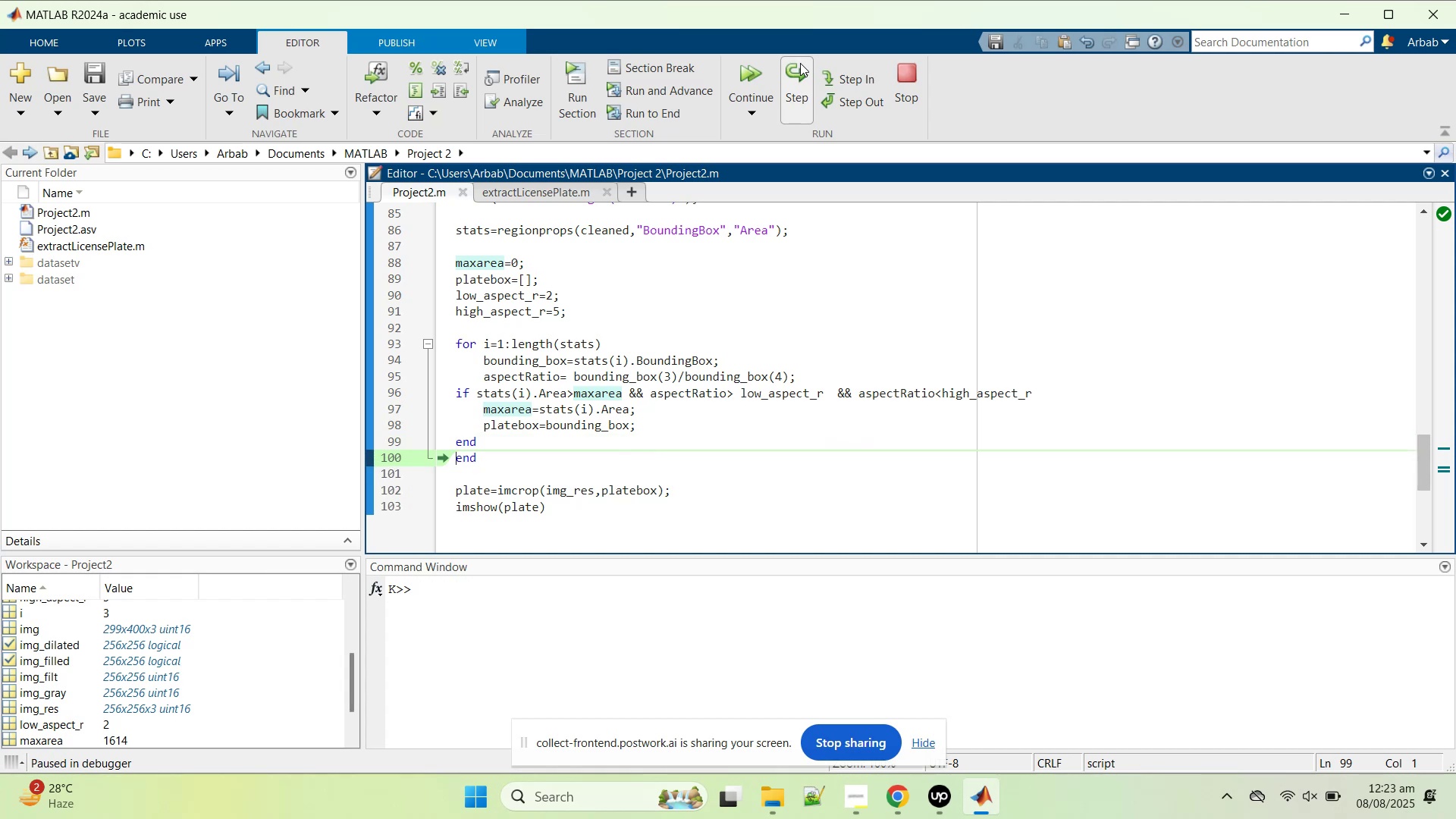 
double_click([800, 63])
 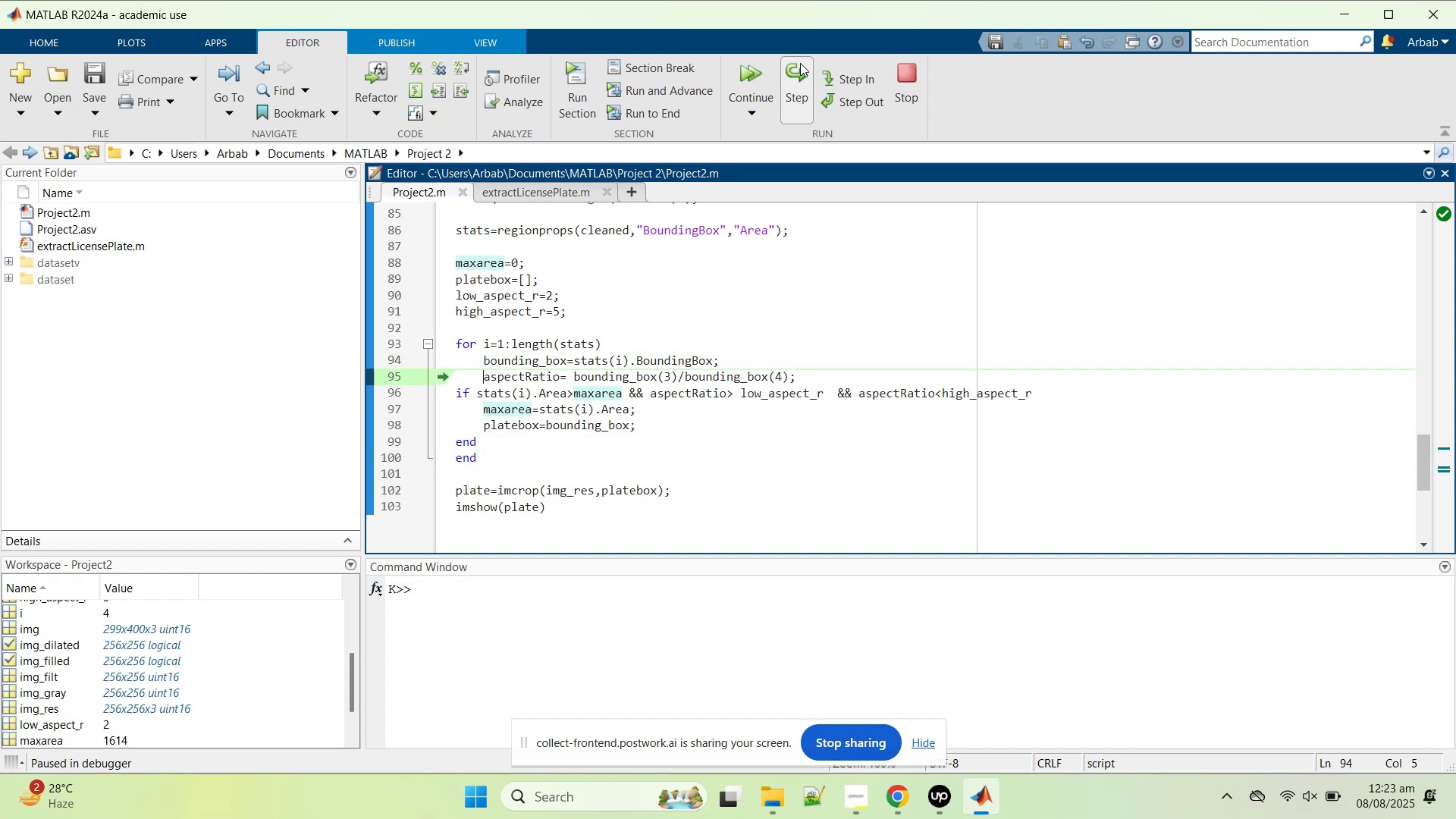 
double_click([800, 63])
 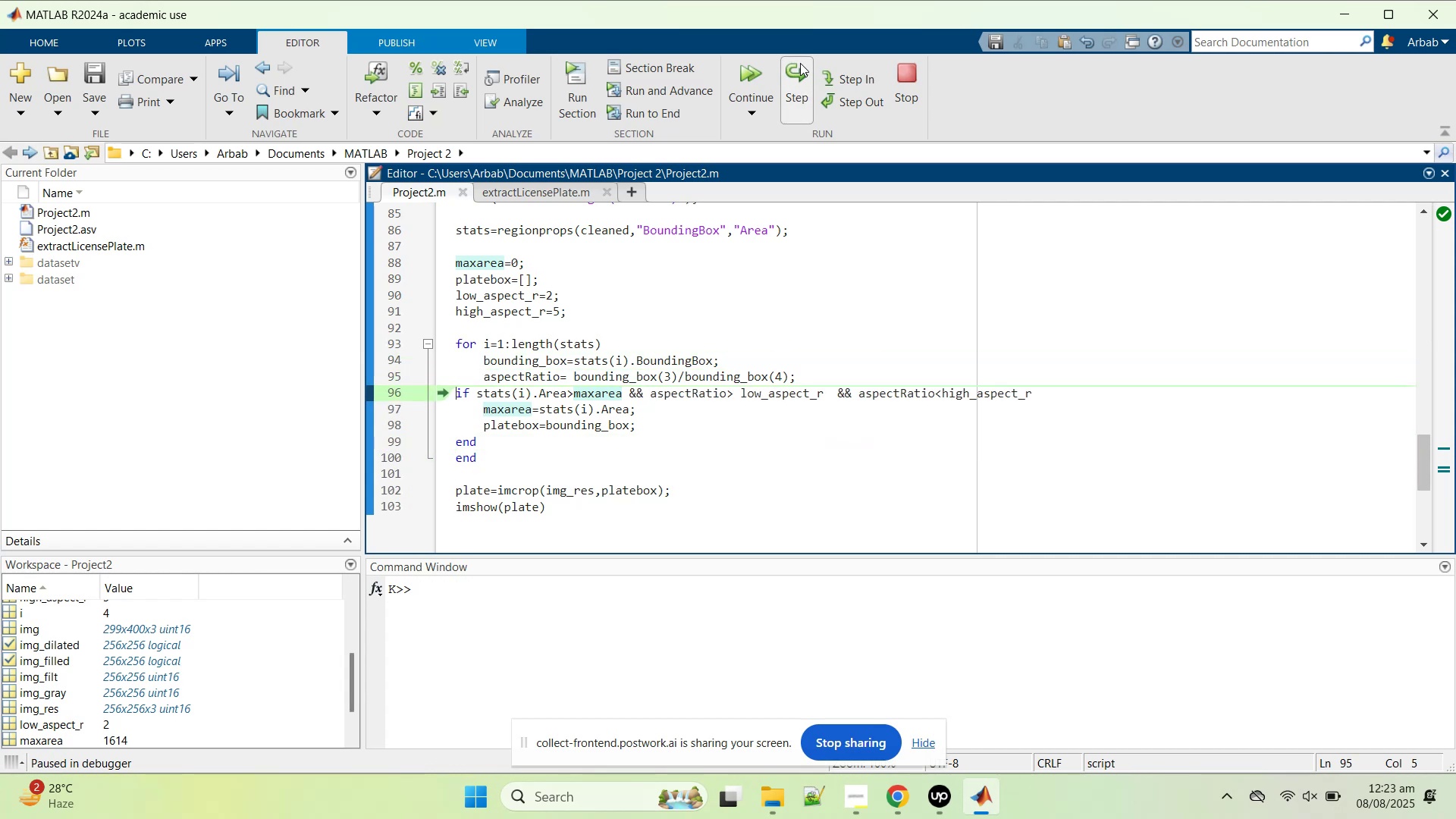 
triple_click([800, 63])
 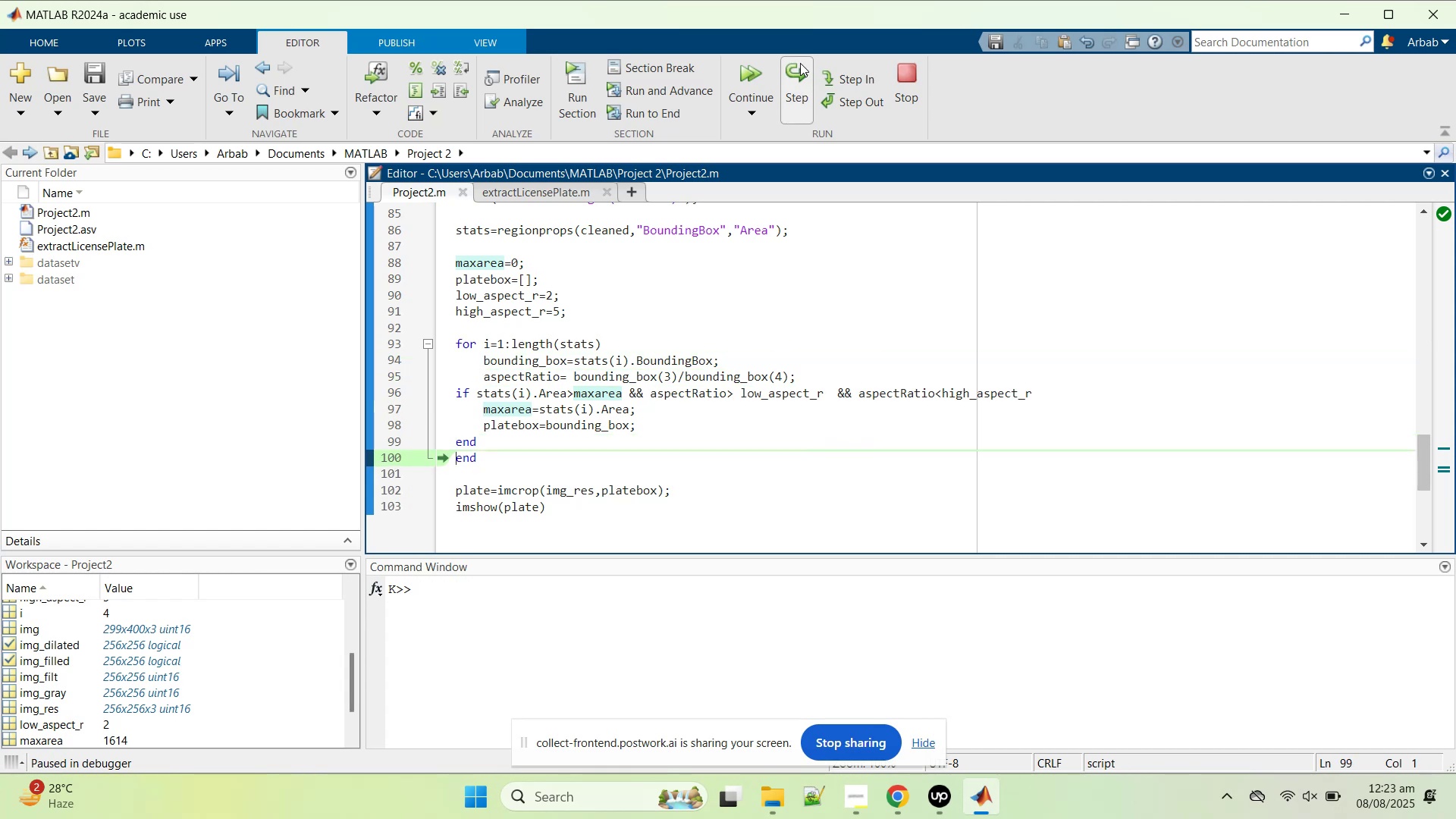 
double_click([800, 63])
 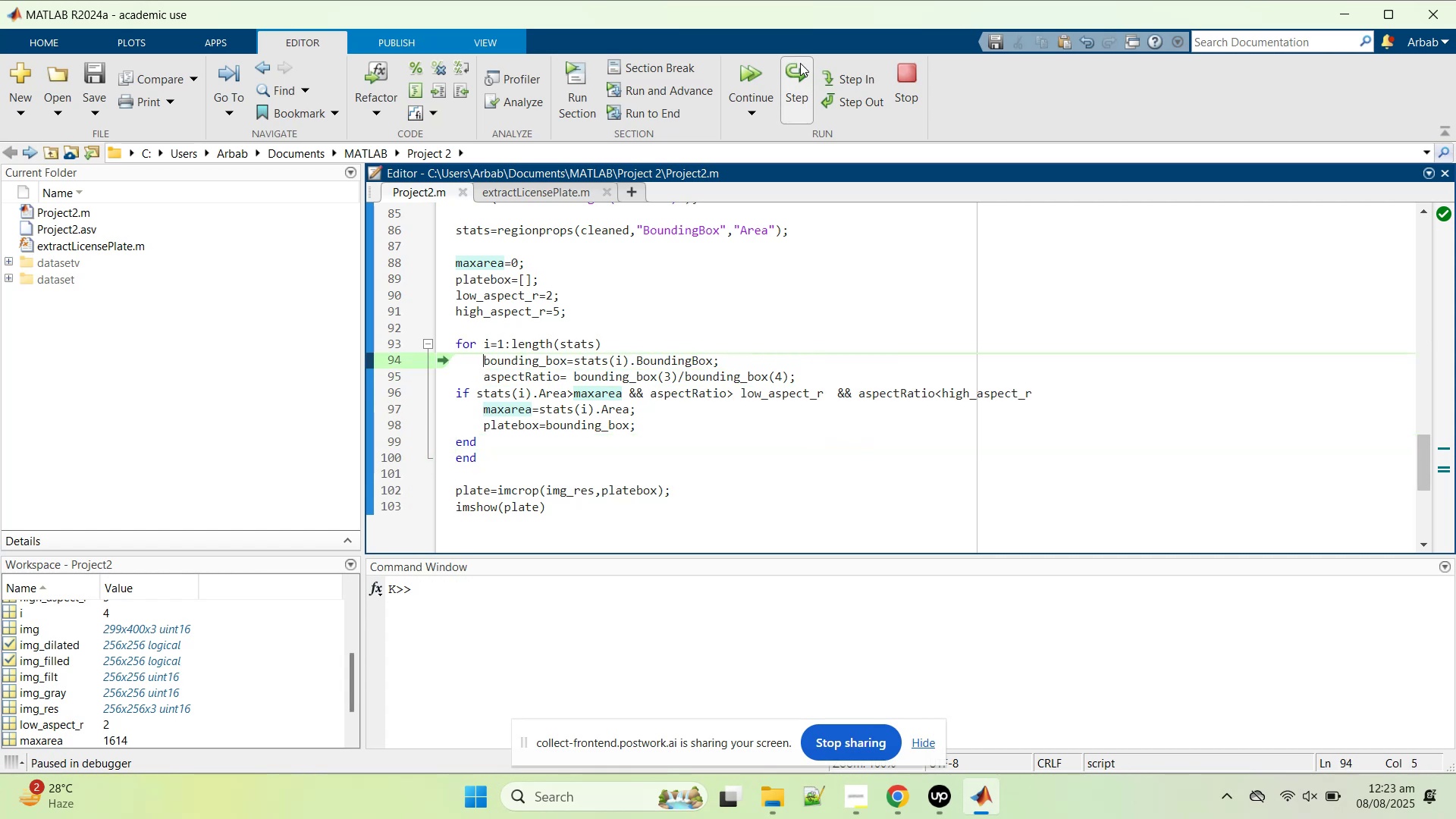 
triple_click([800, 63])
 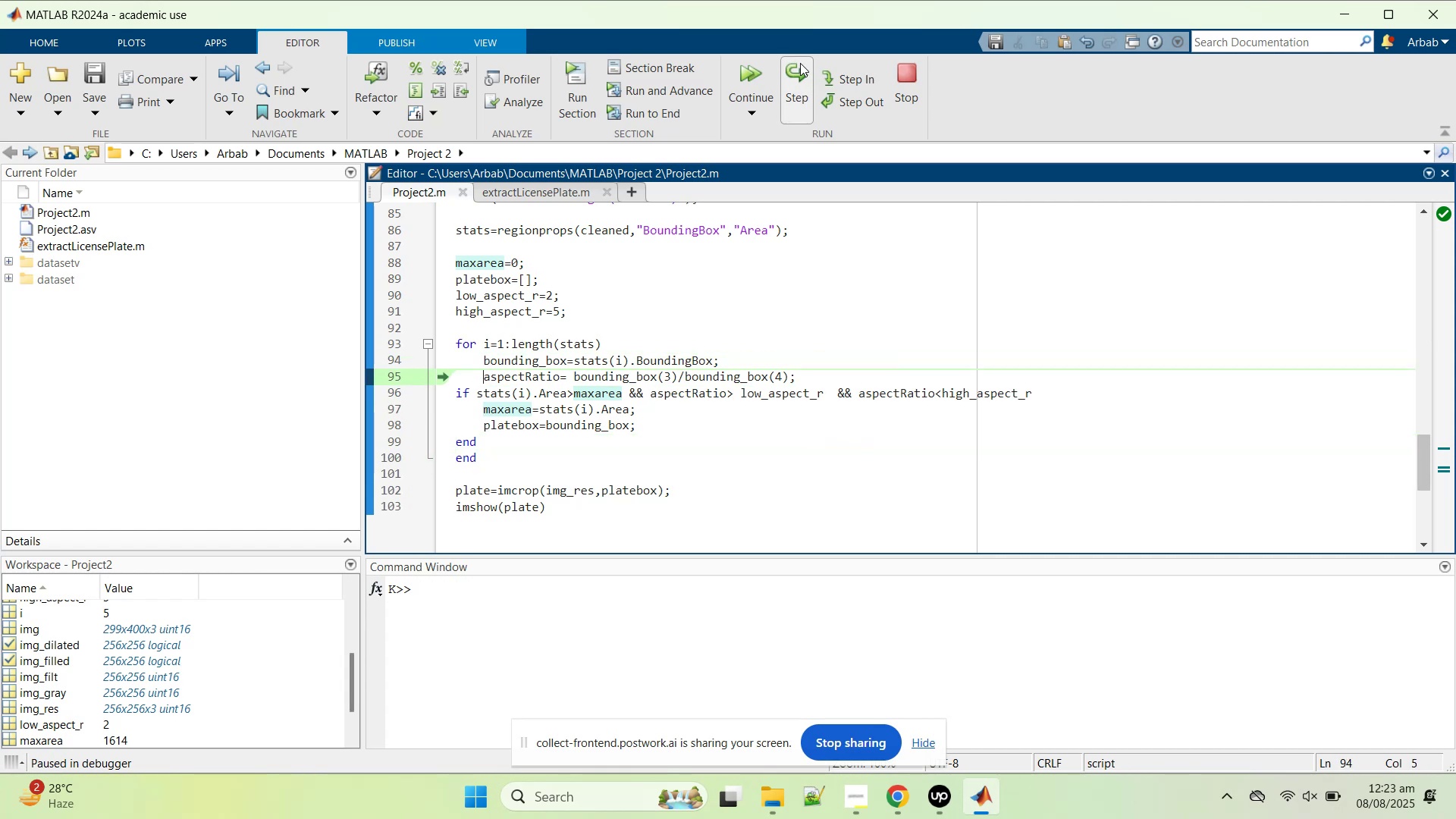 
triple_click([800, 63])
 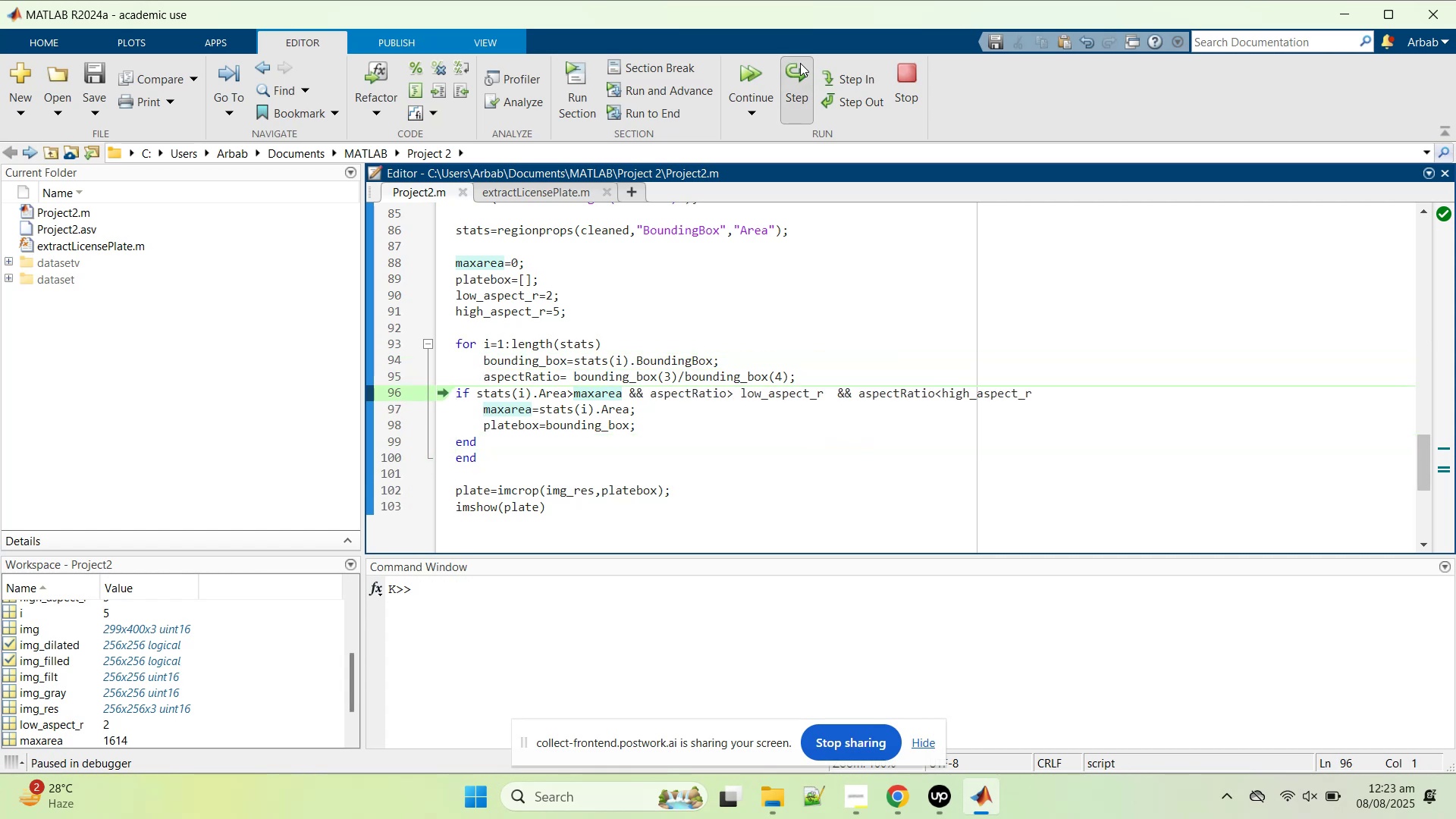 
triple_click([800, 63])
 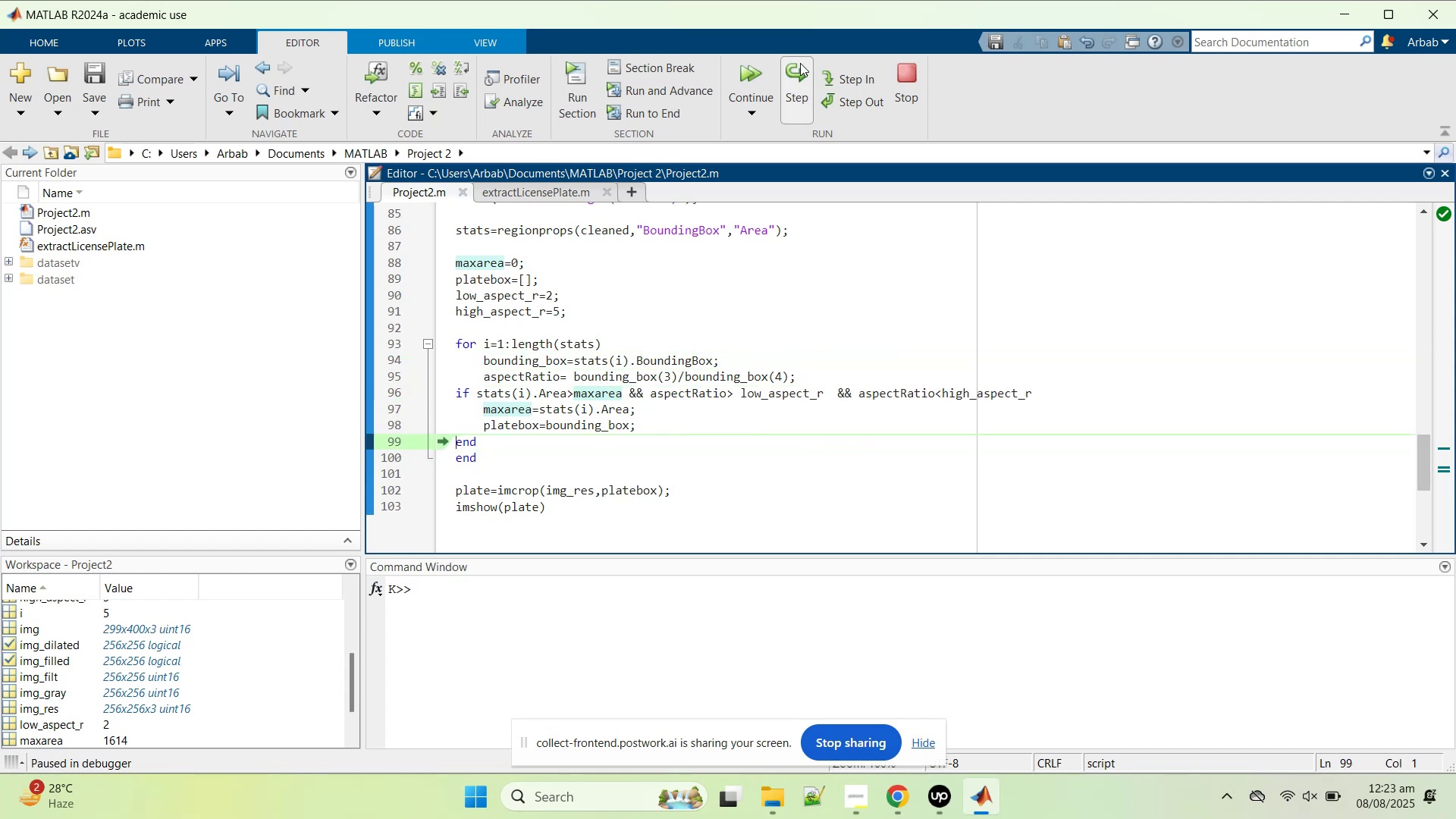 
left_click([800, 63])
 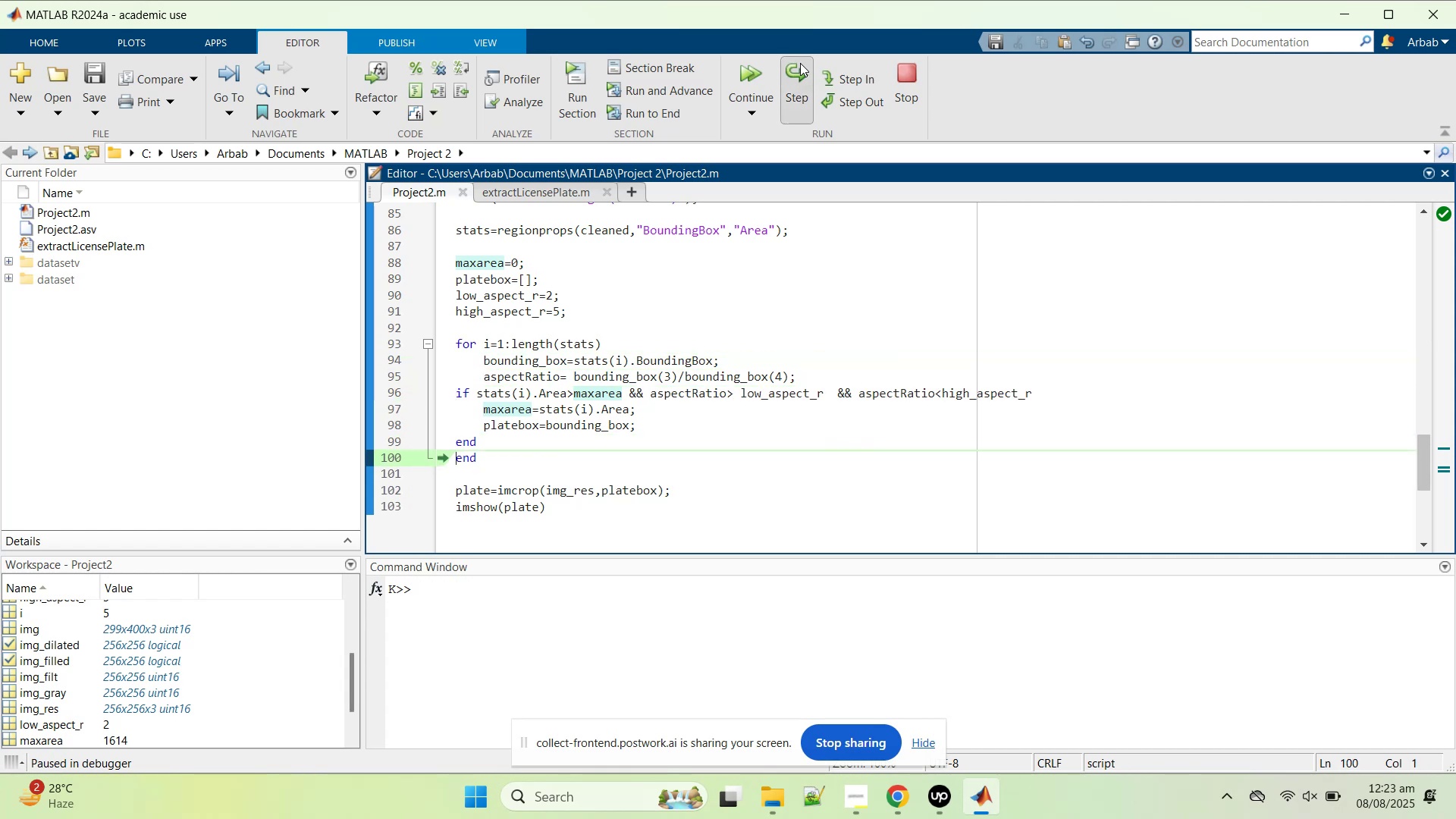 
left_click([800, 63])
 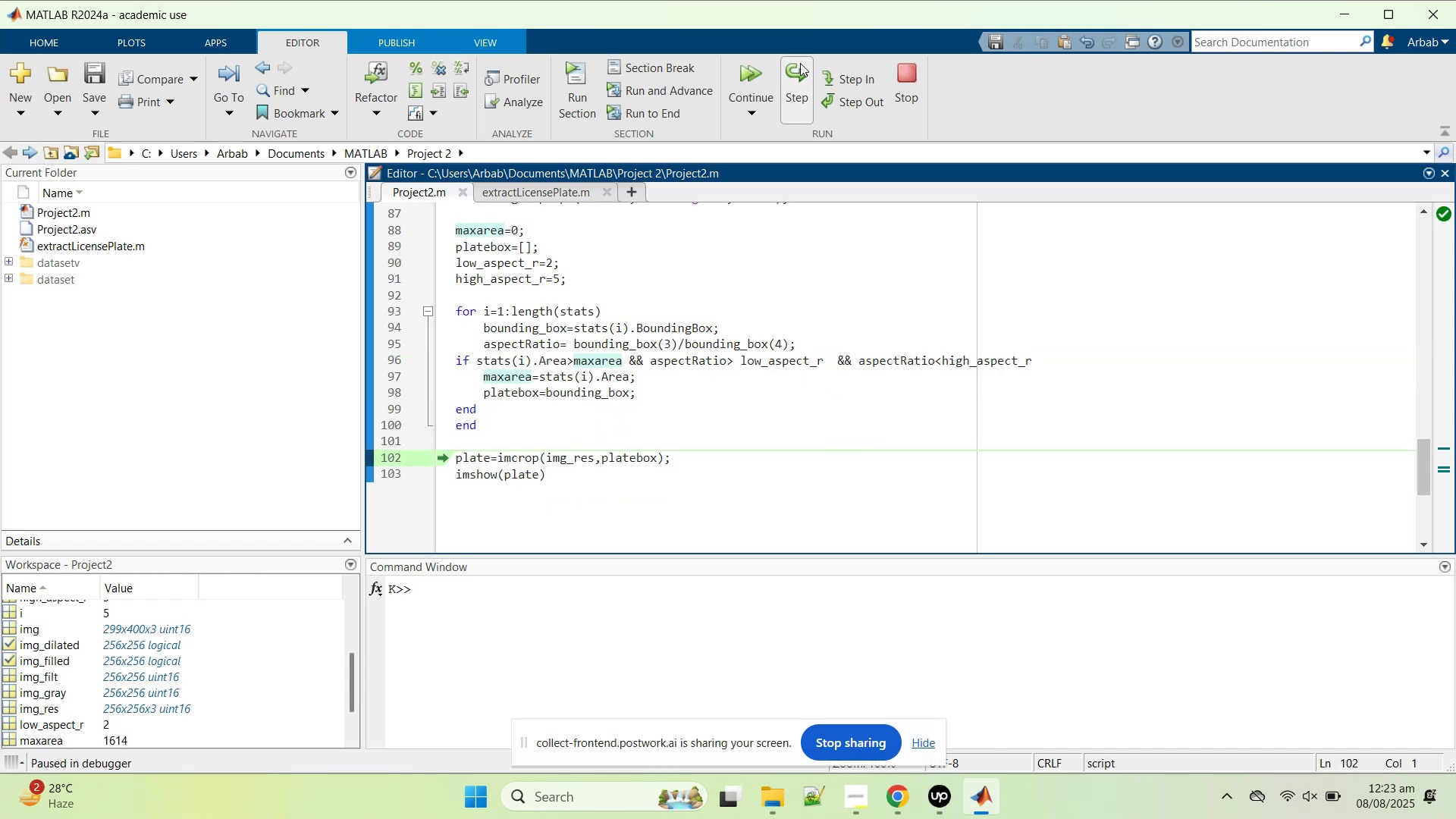 
left_click([800, 63])
 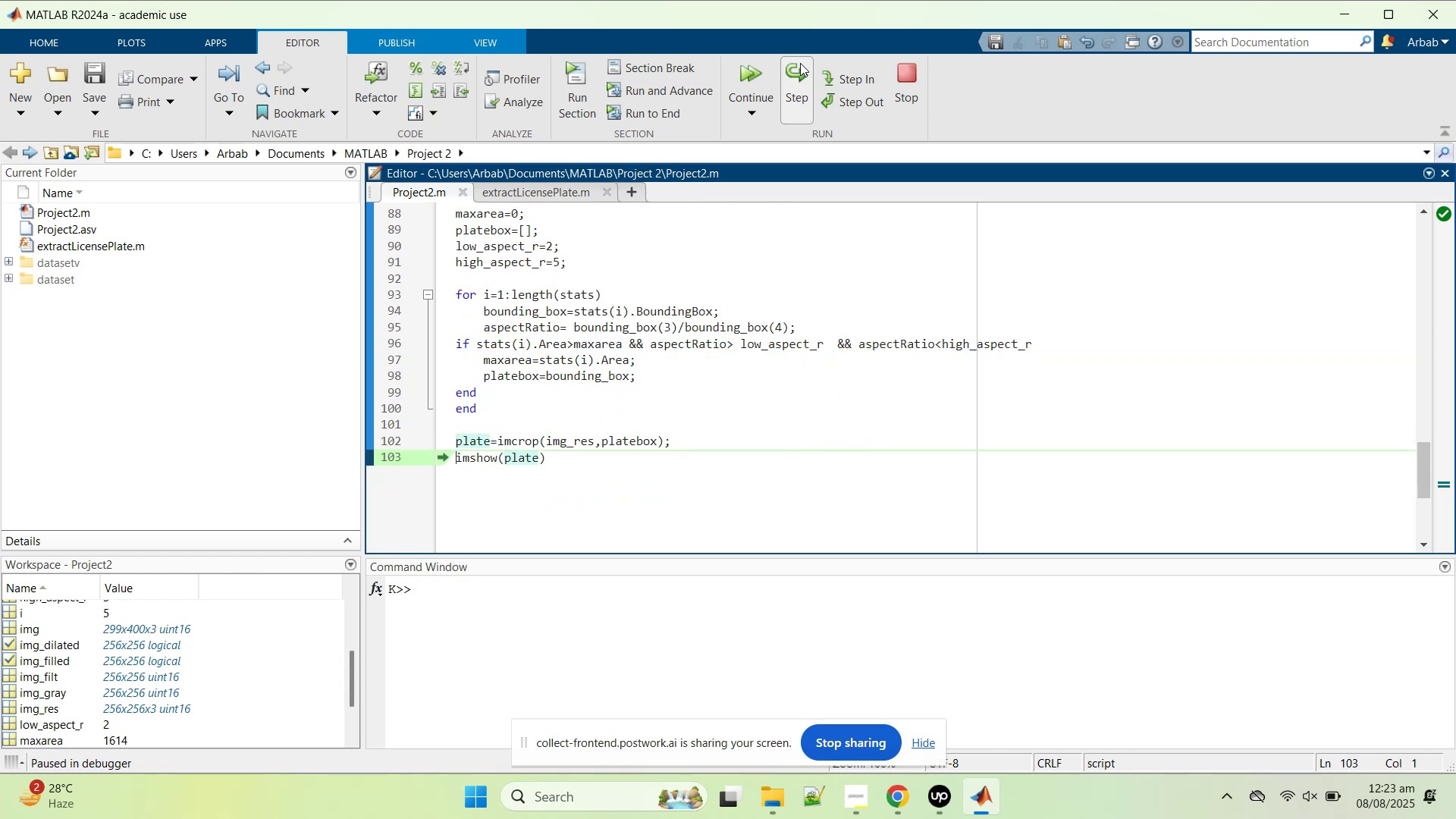 
left_click([800, 63])
 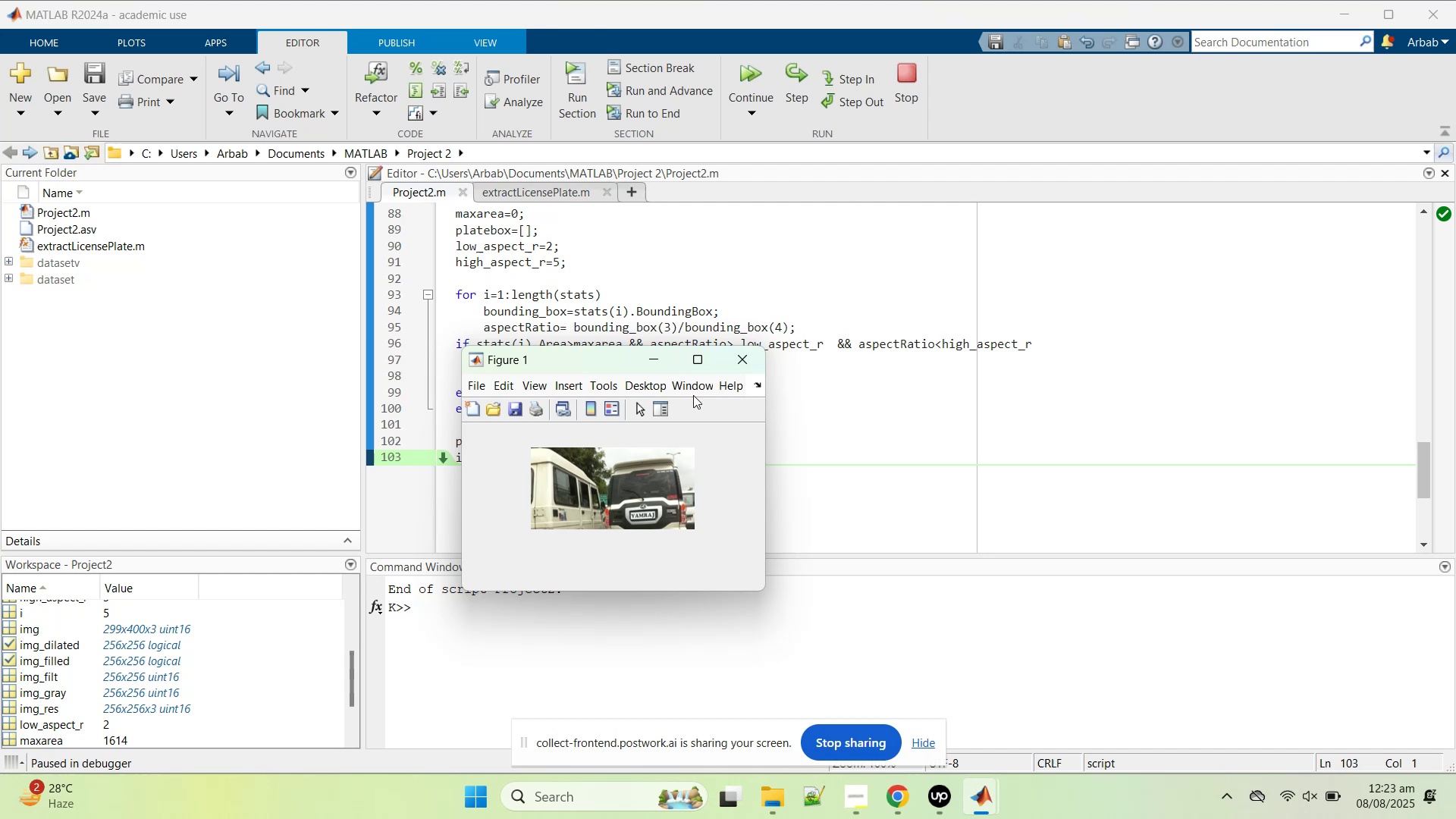 
left_click([705, 366])
 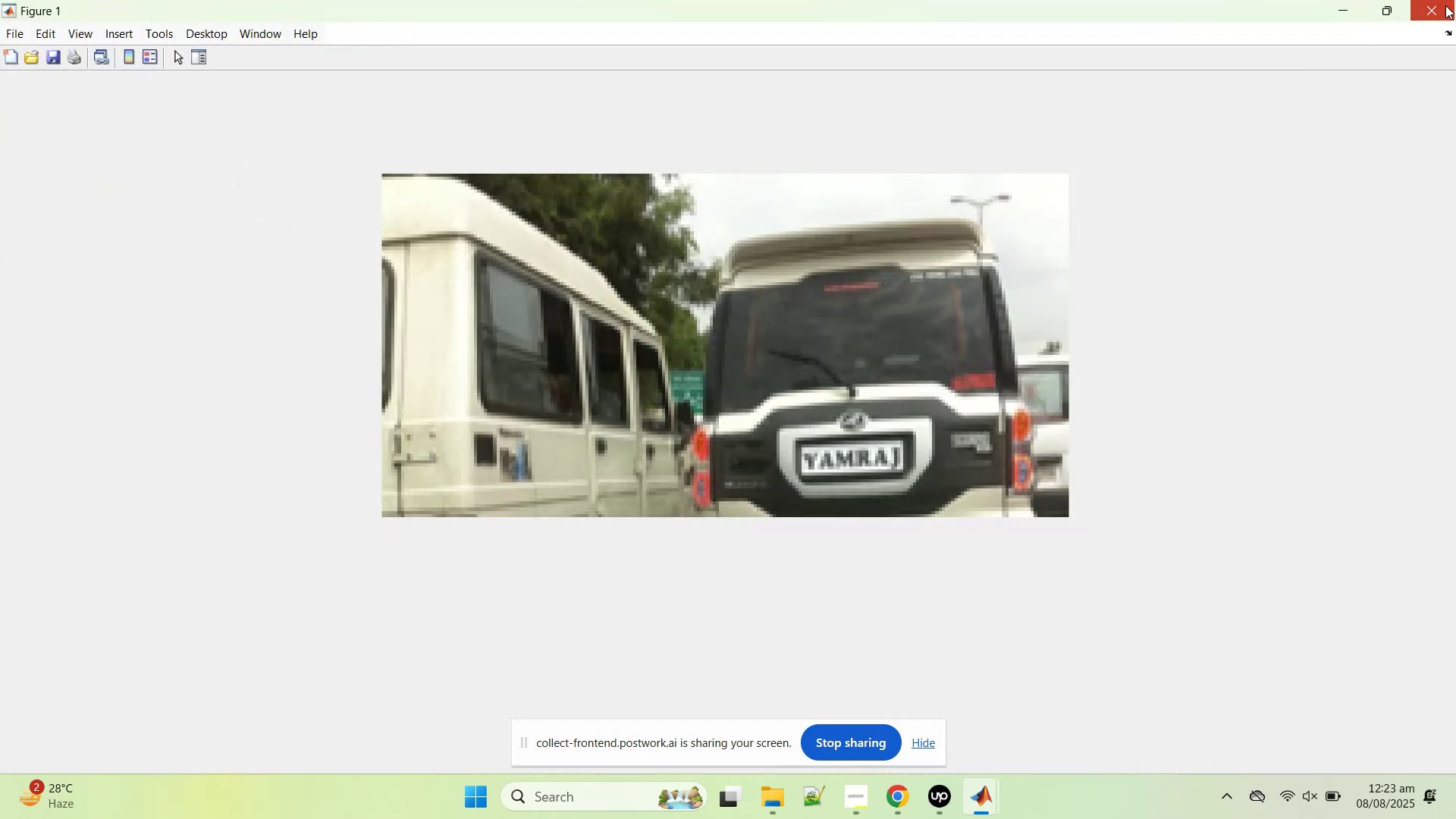 
left_click([1445, 5])
 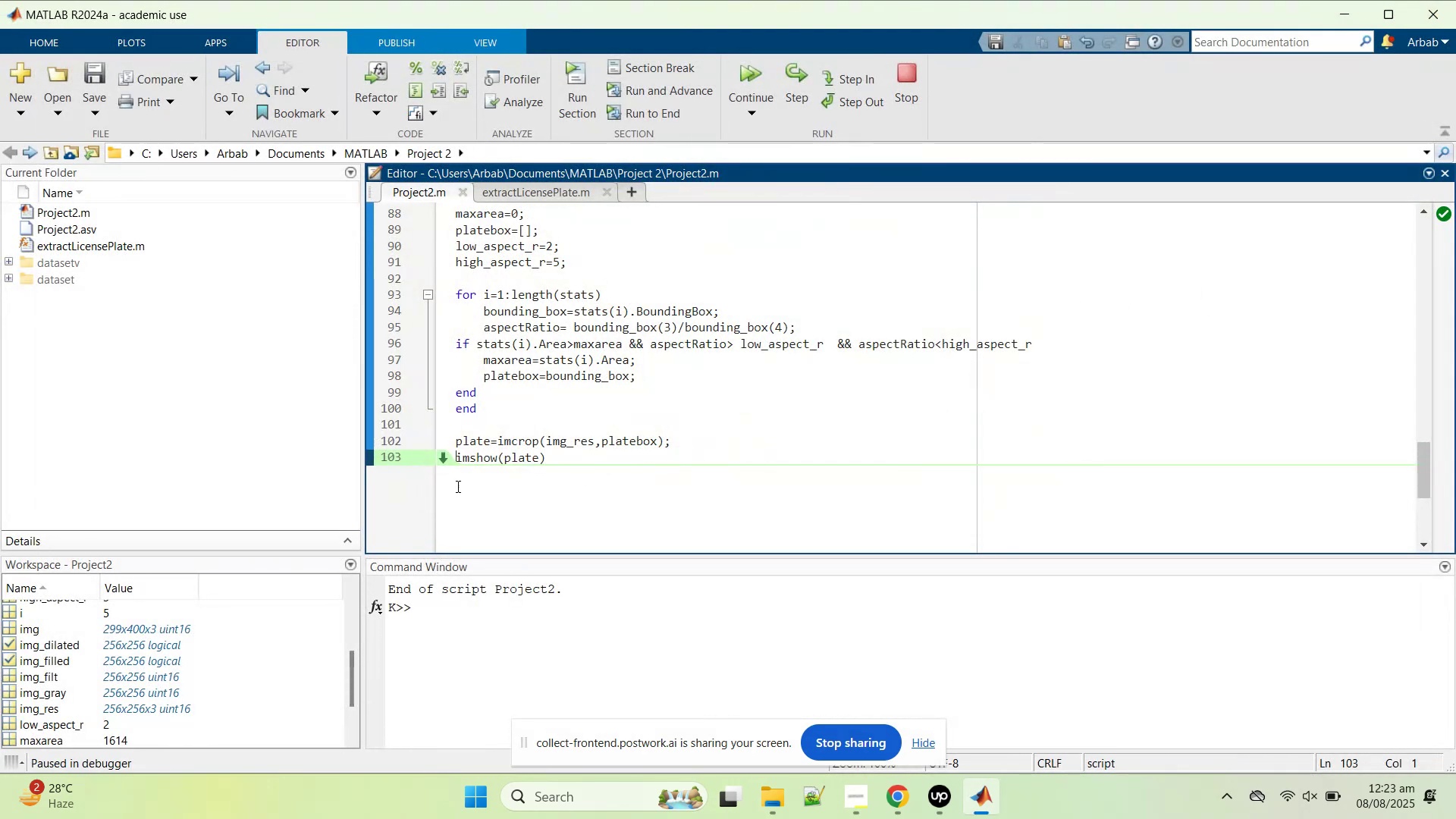 
scroll: coordinate [218, 667], scroll_direction: down, amount: 3.0
 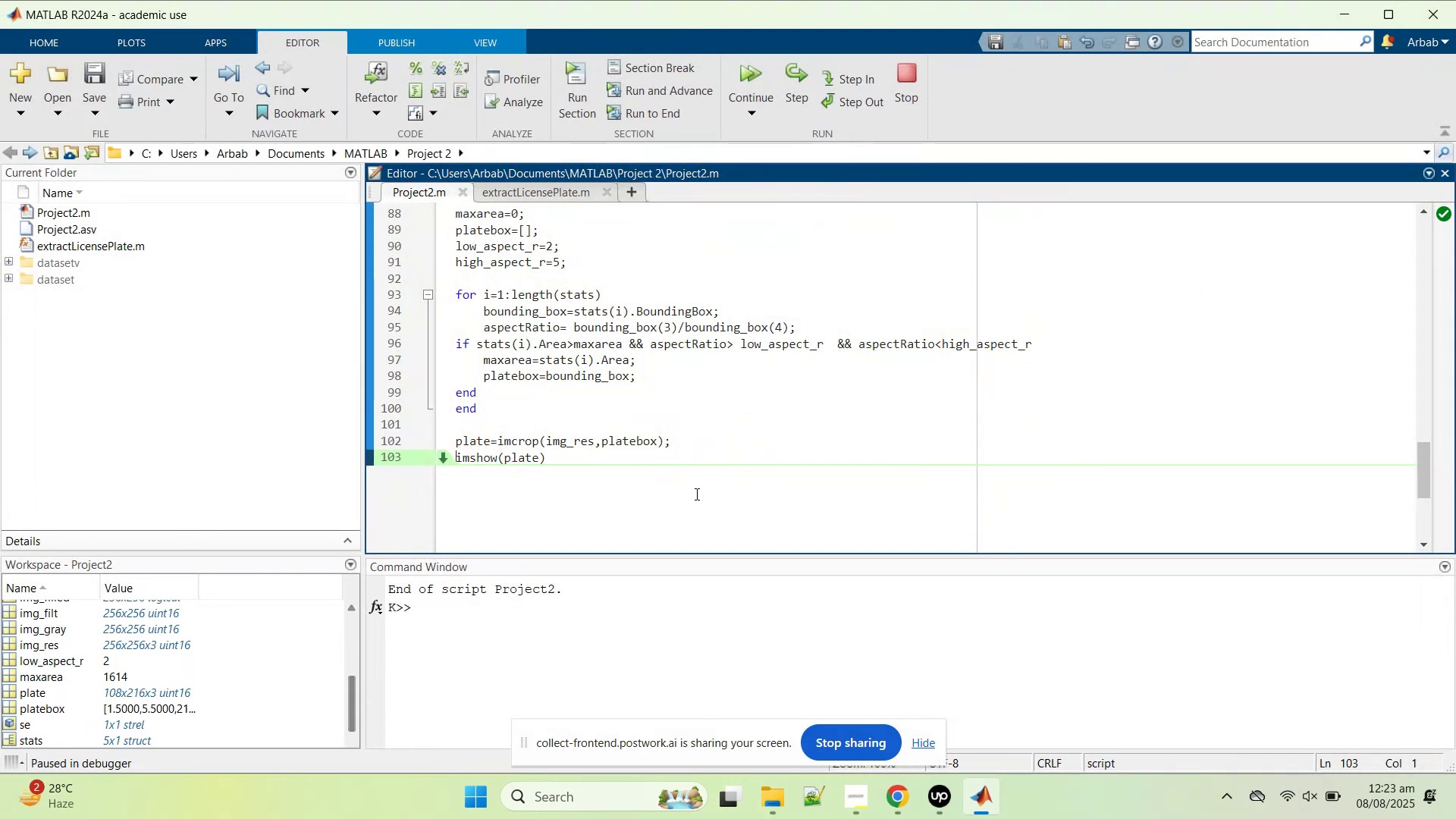 
scroll: coordinate [783, 407], scroll_direction: up, amount: 1.0
 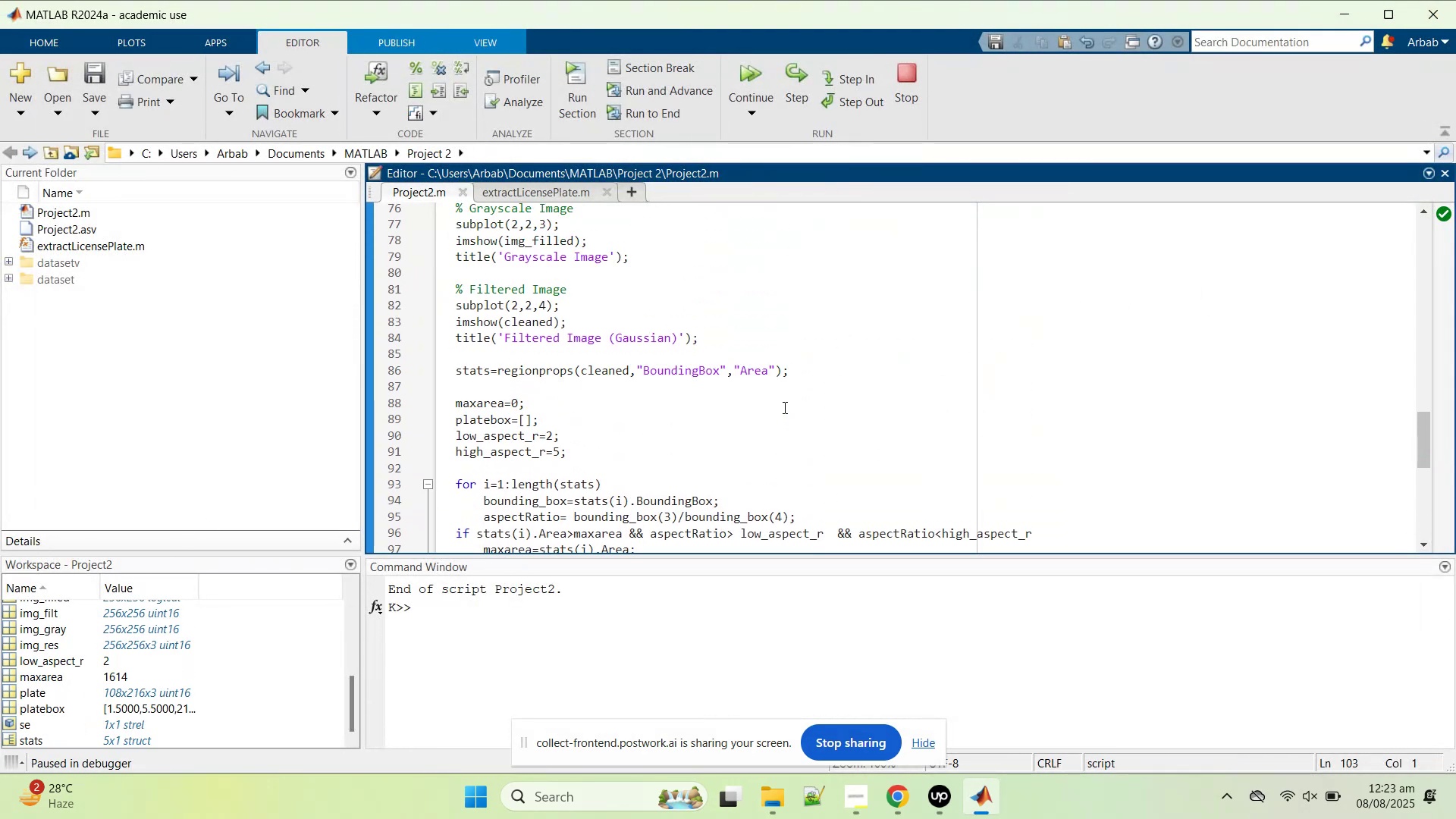 
scroll: coordinate [783, 407], scroll_direction: down, amount: 1.0
 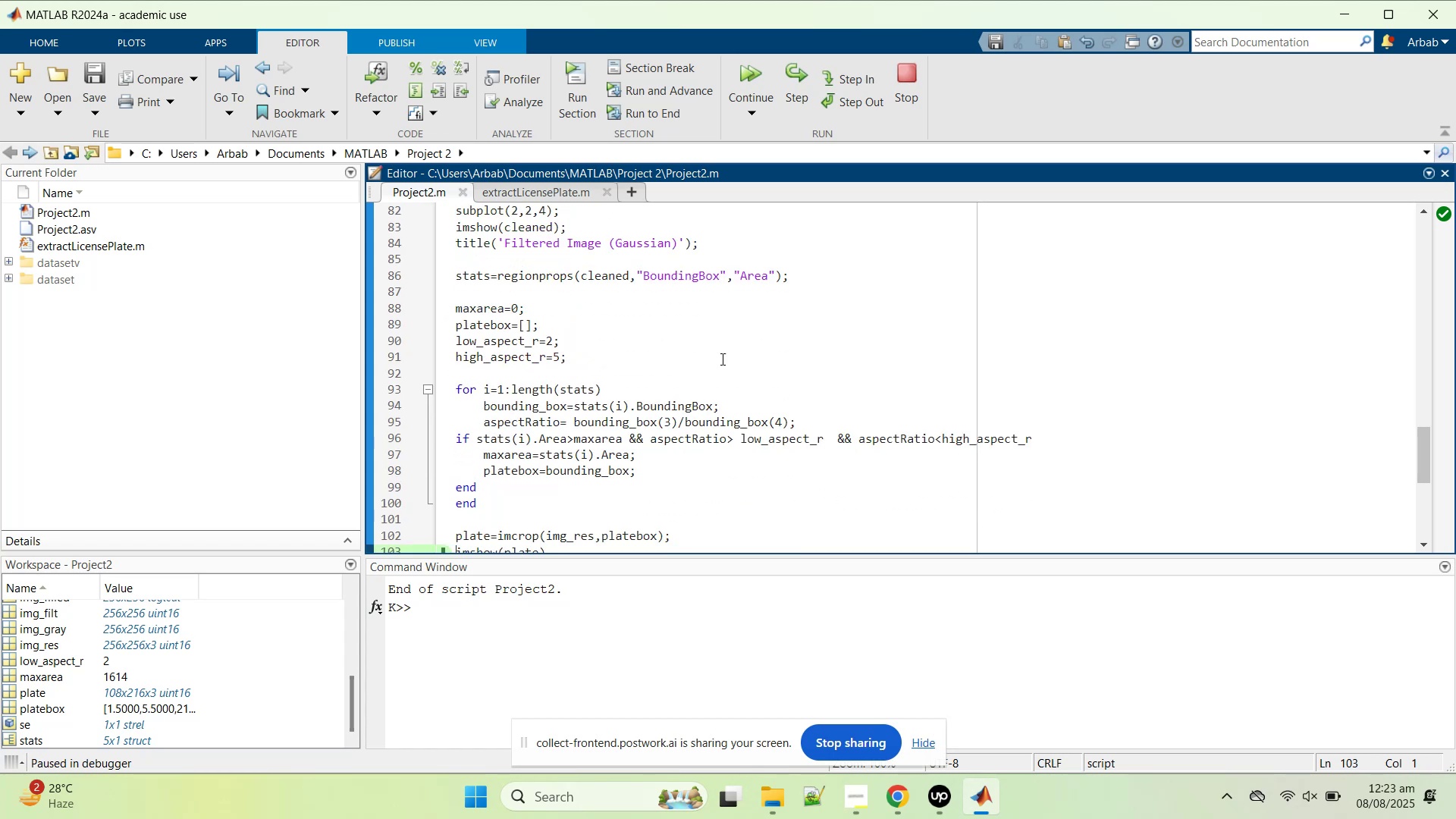 
mouse_move([522, 358])
 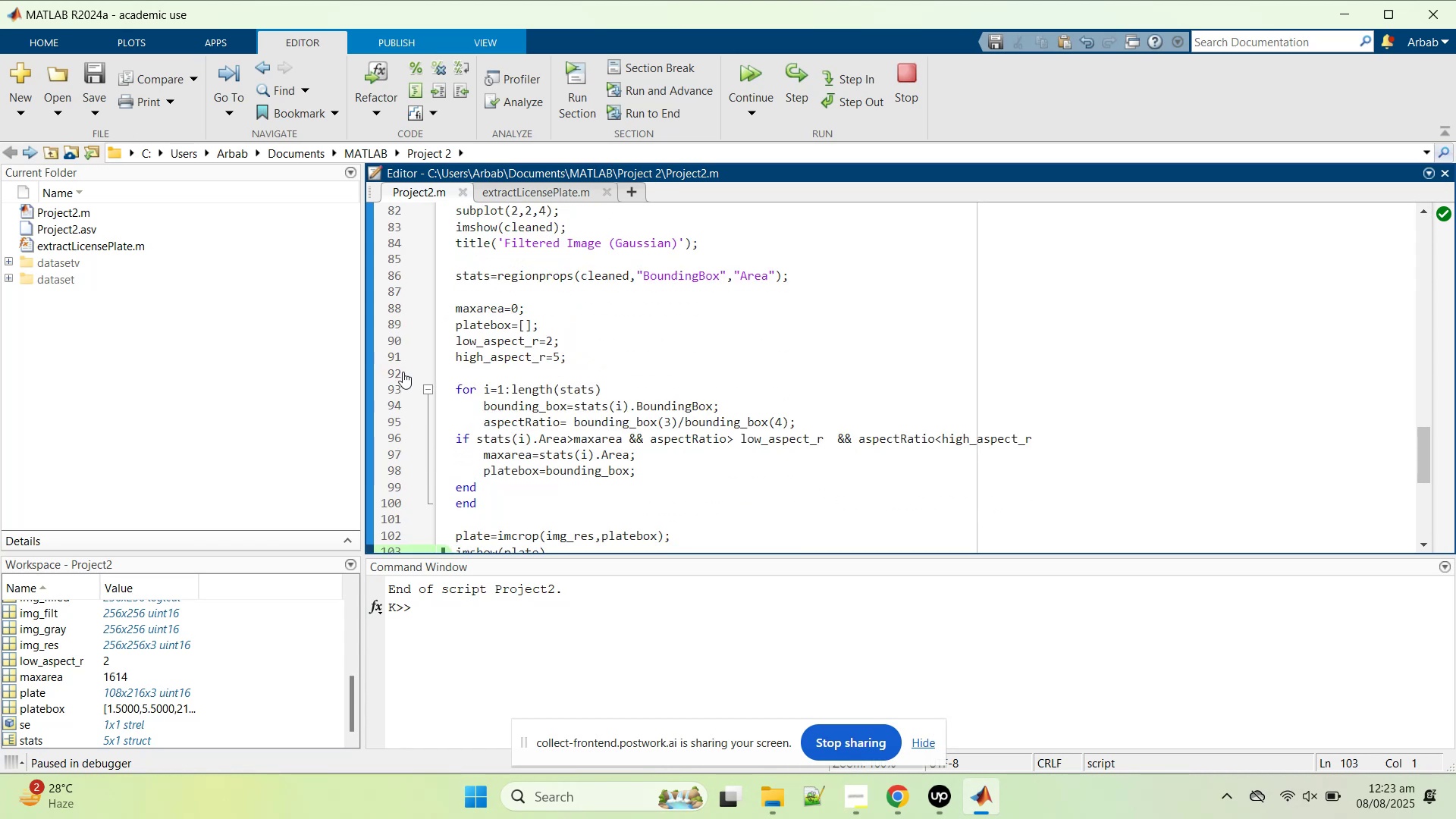 
mouse_move([381, 391])
 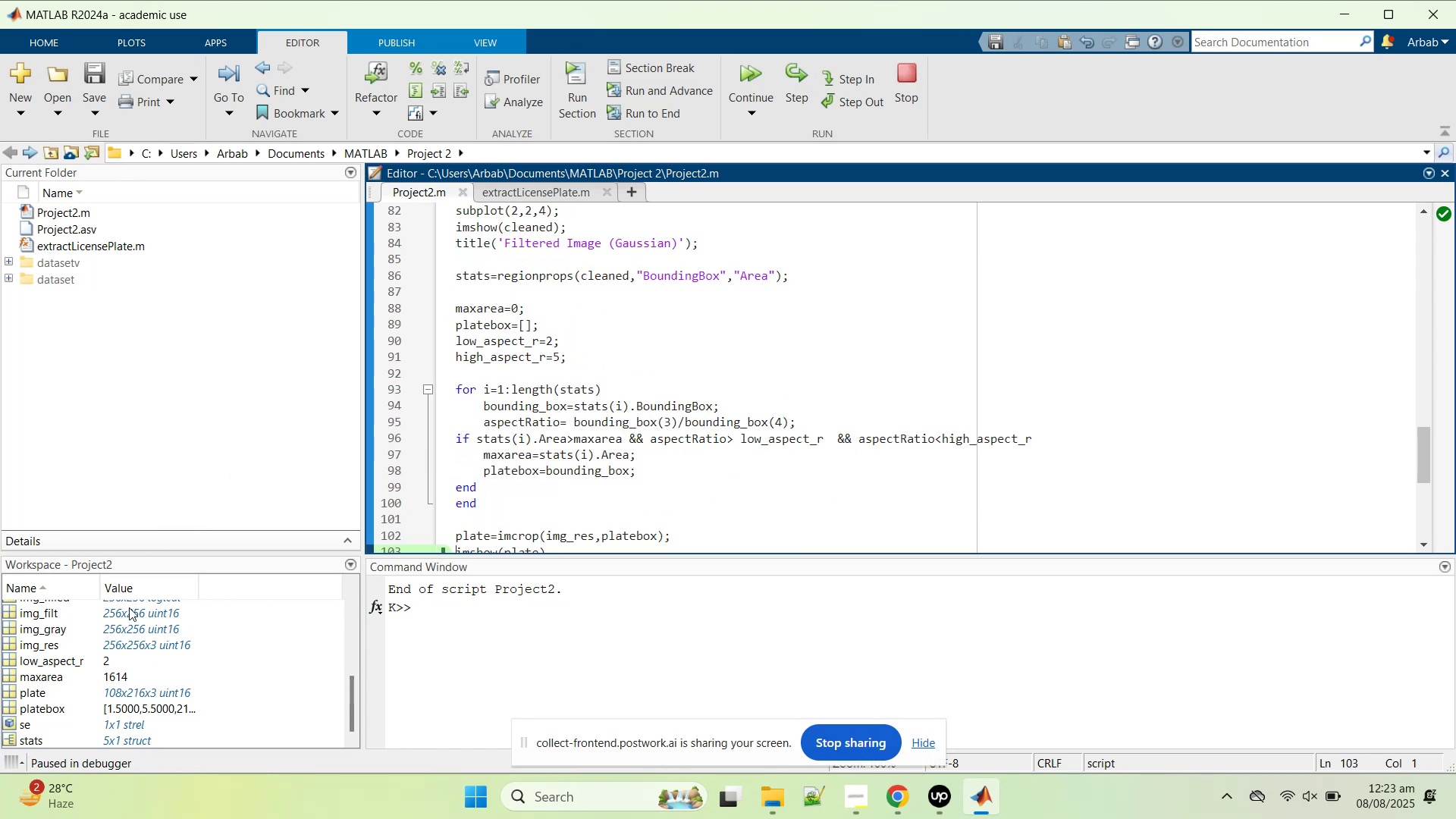 
left_click([88, 693])
 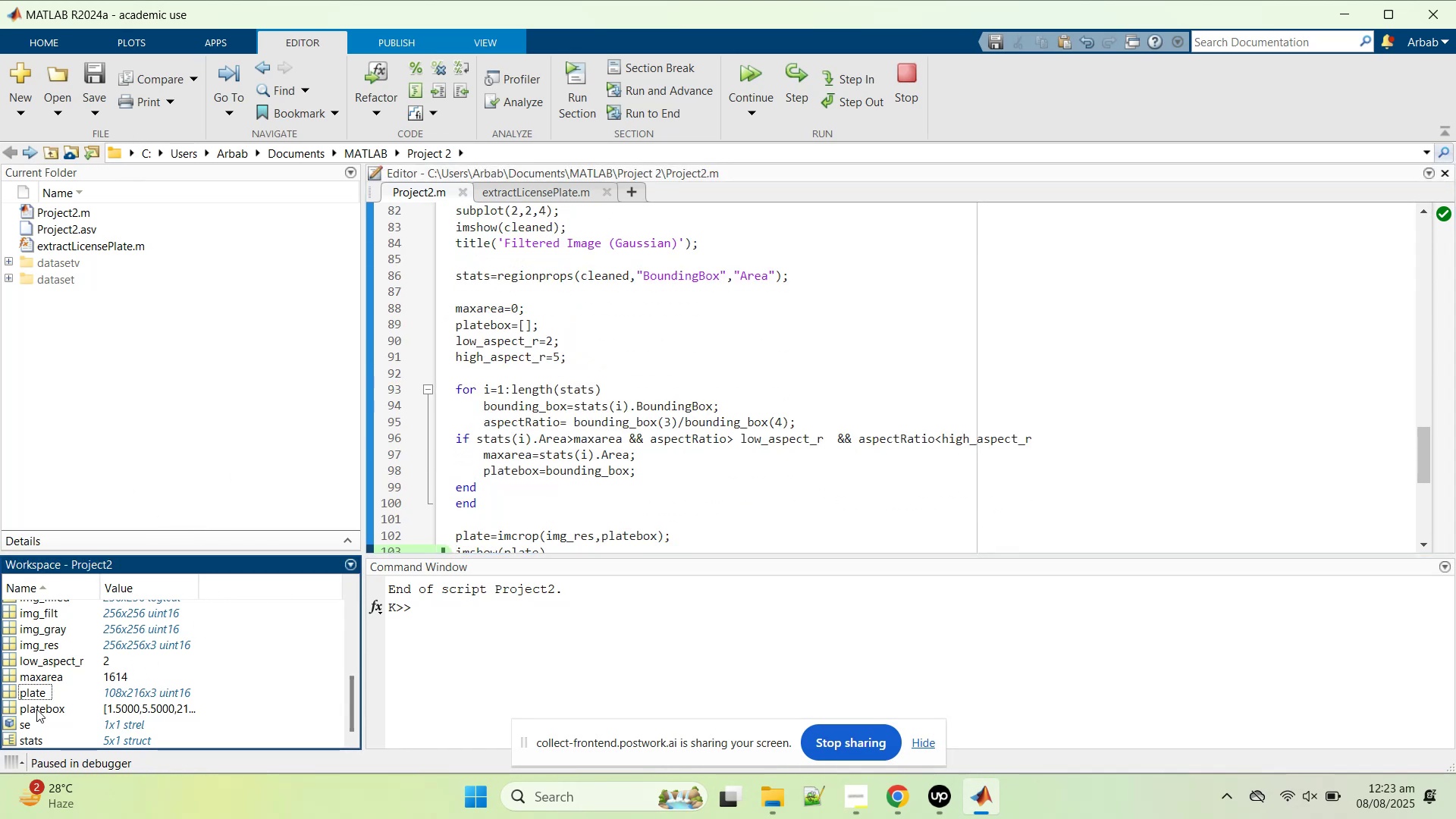 
scroll: coordinate [31, 710], scroll_direction: down, amount: 1.0
 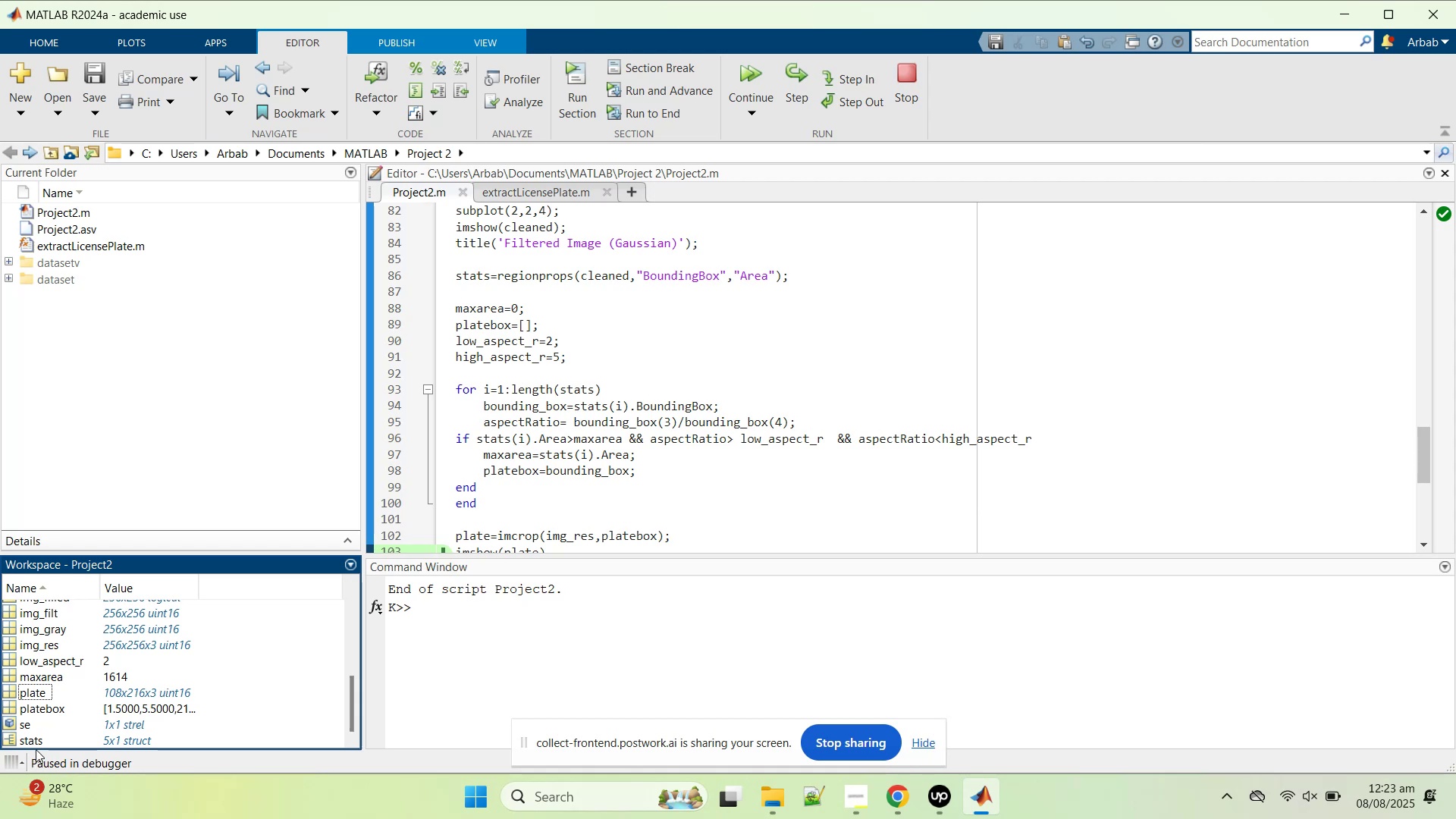 
left_click([27, 752])
 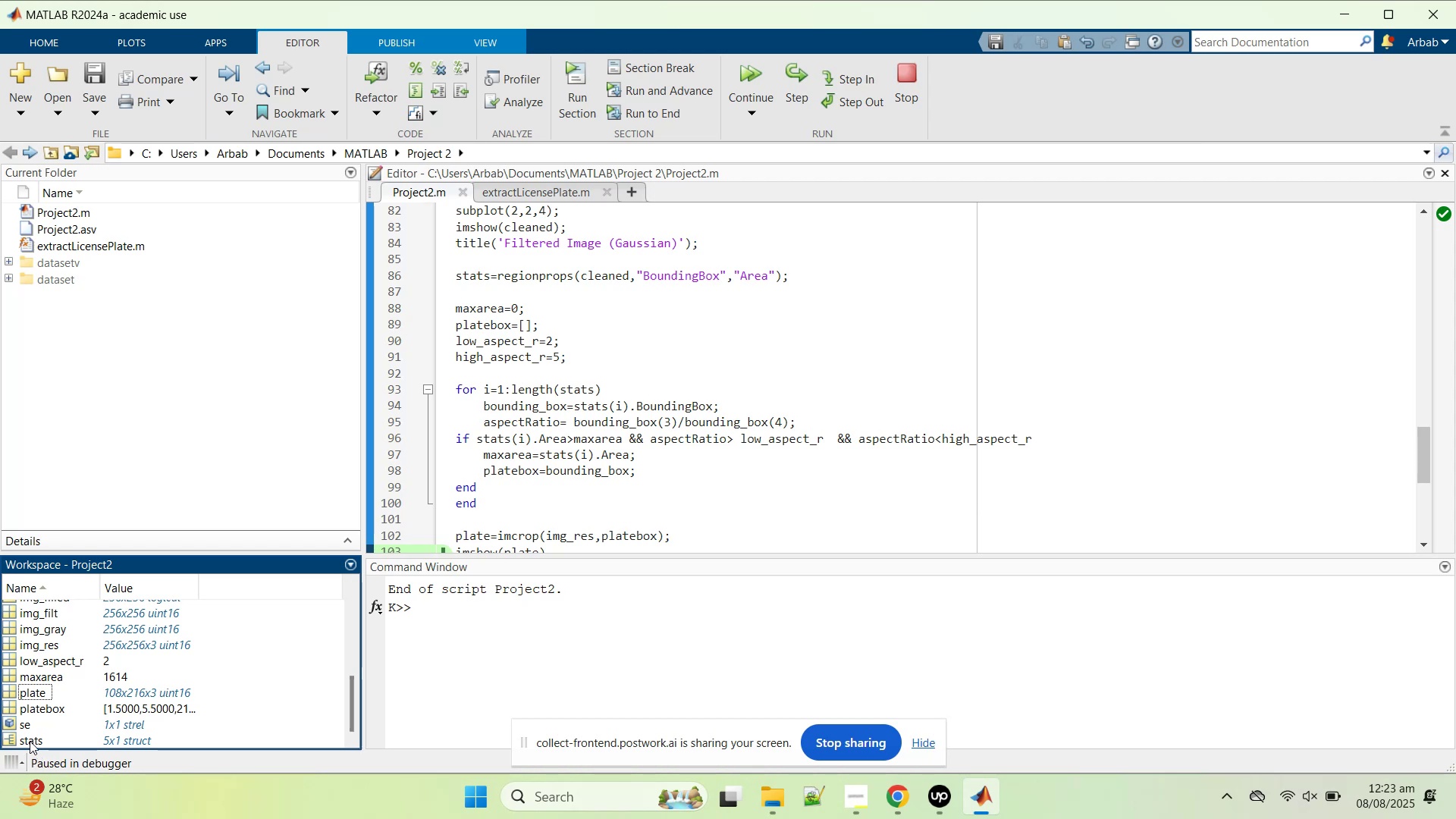 
double_click([30, 741])
 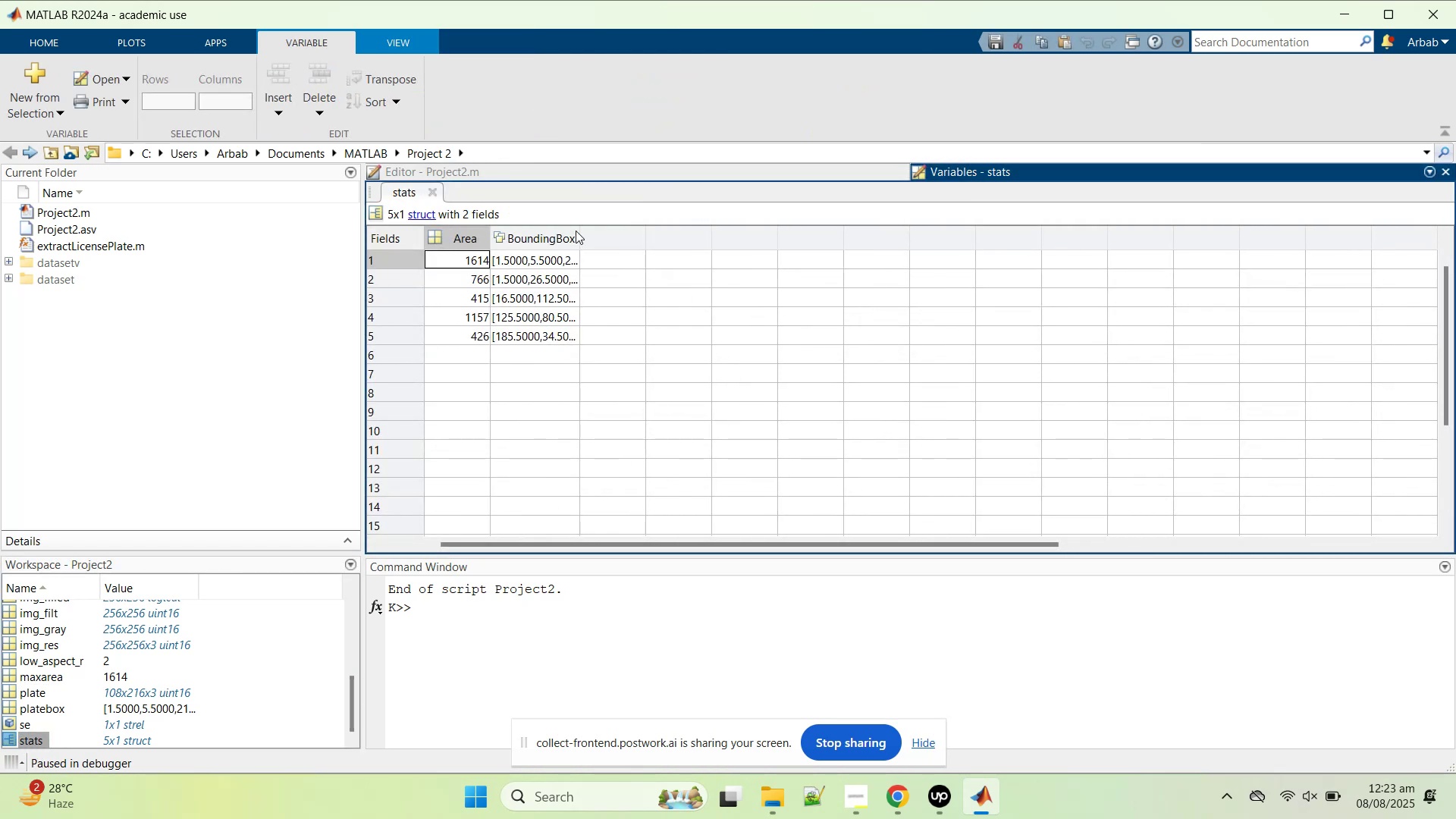 
left_click_drag(start_coordinate=[582, 234], to_coordinate=[830, 246])
 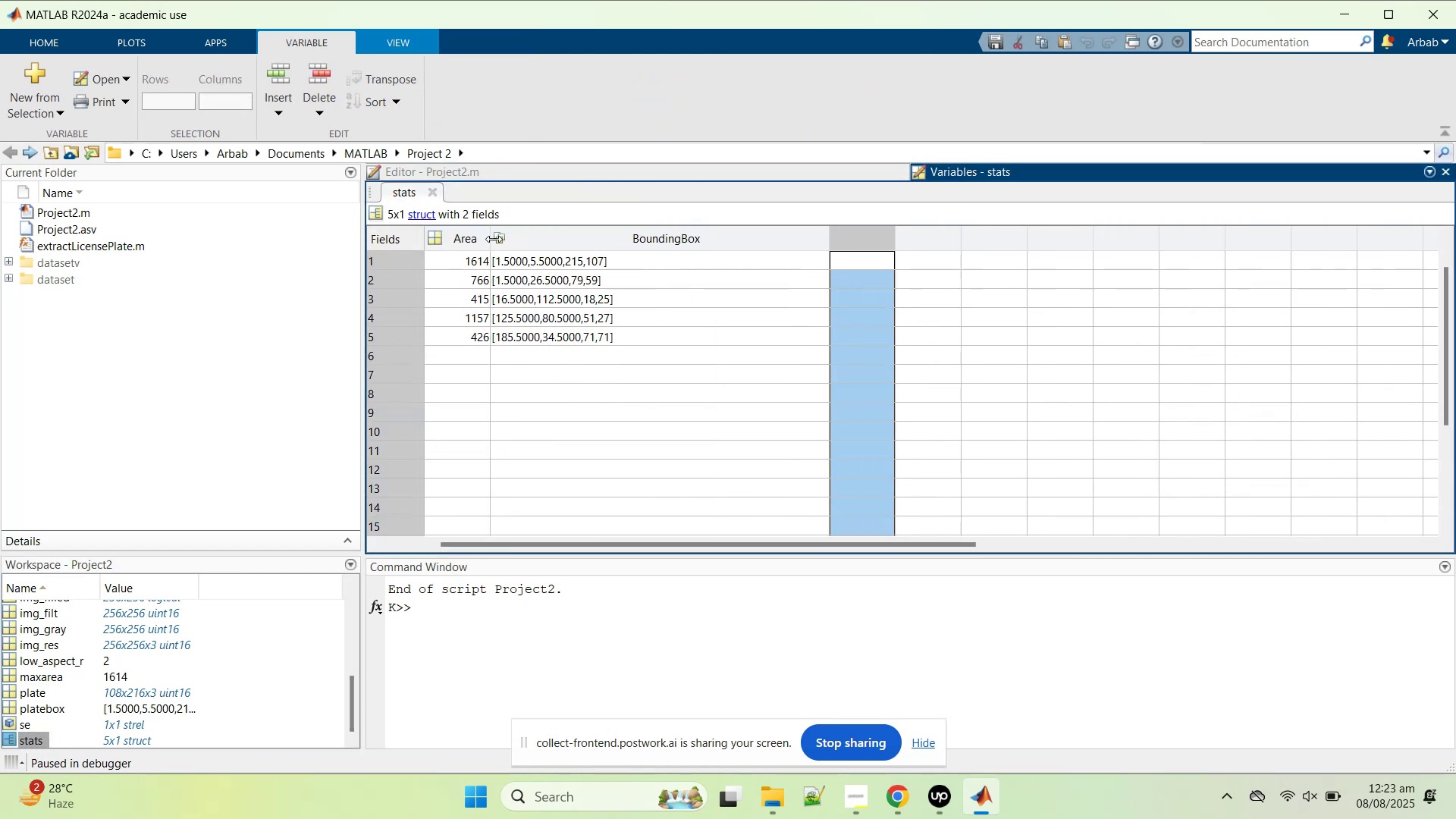 
left_click_drag(start_coordinate=[494, 238], to_coordinate=[600, 232])
 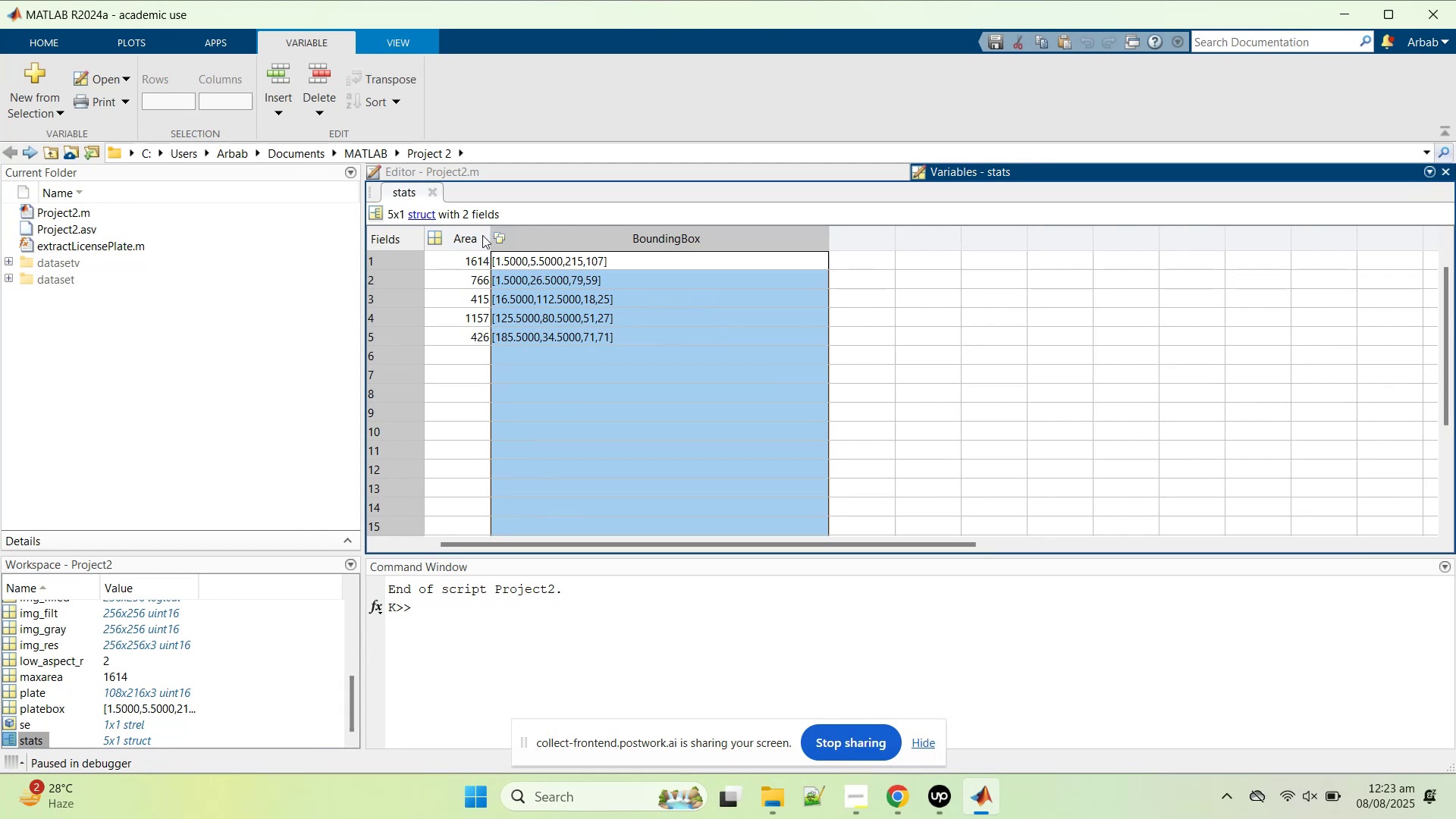 
left_click_drag(start_coordinate=[491, 240], to_coordinate=[497, 226])
 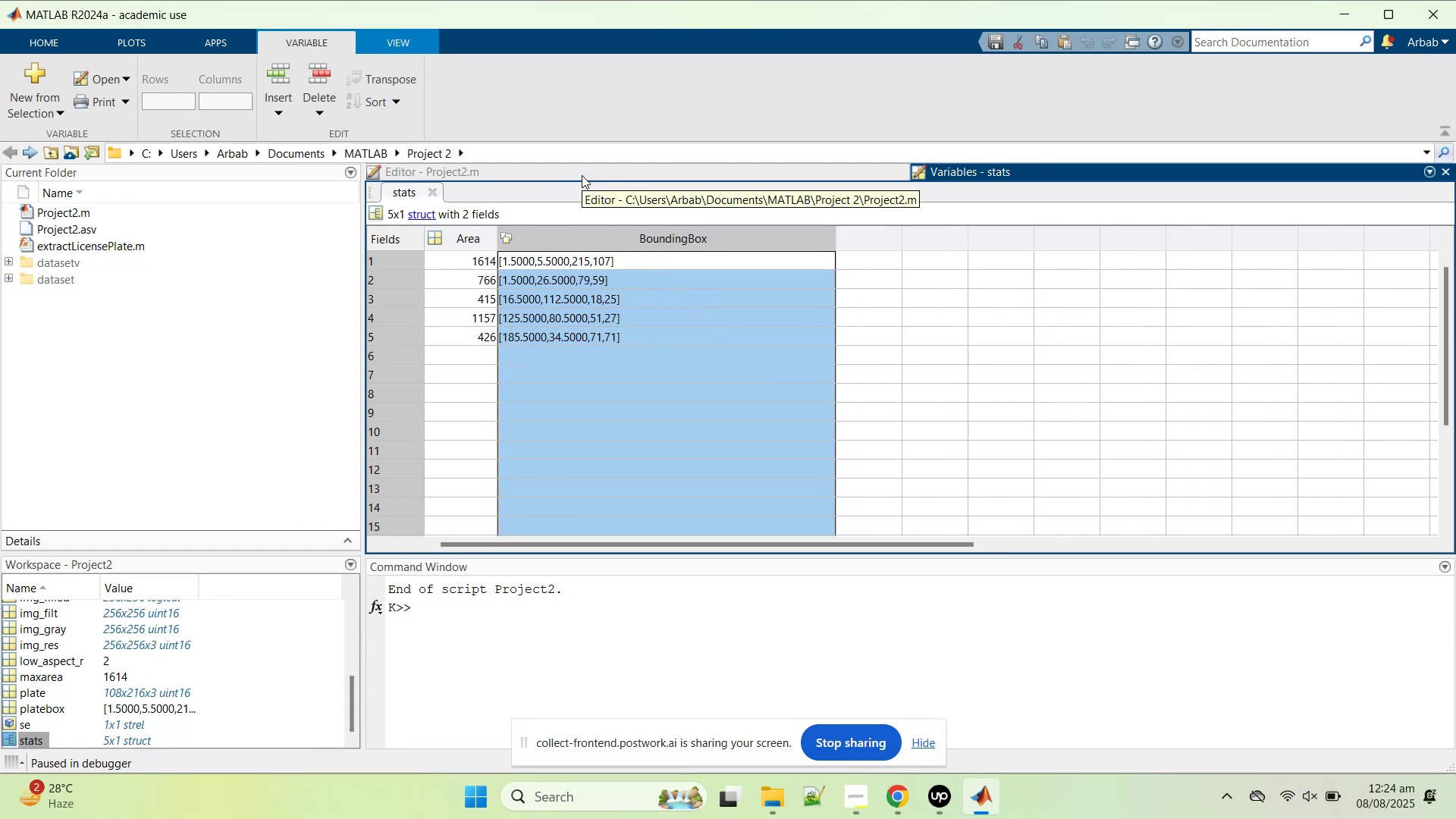 
wait(9.76)
 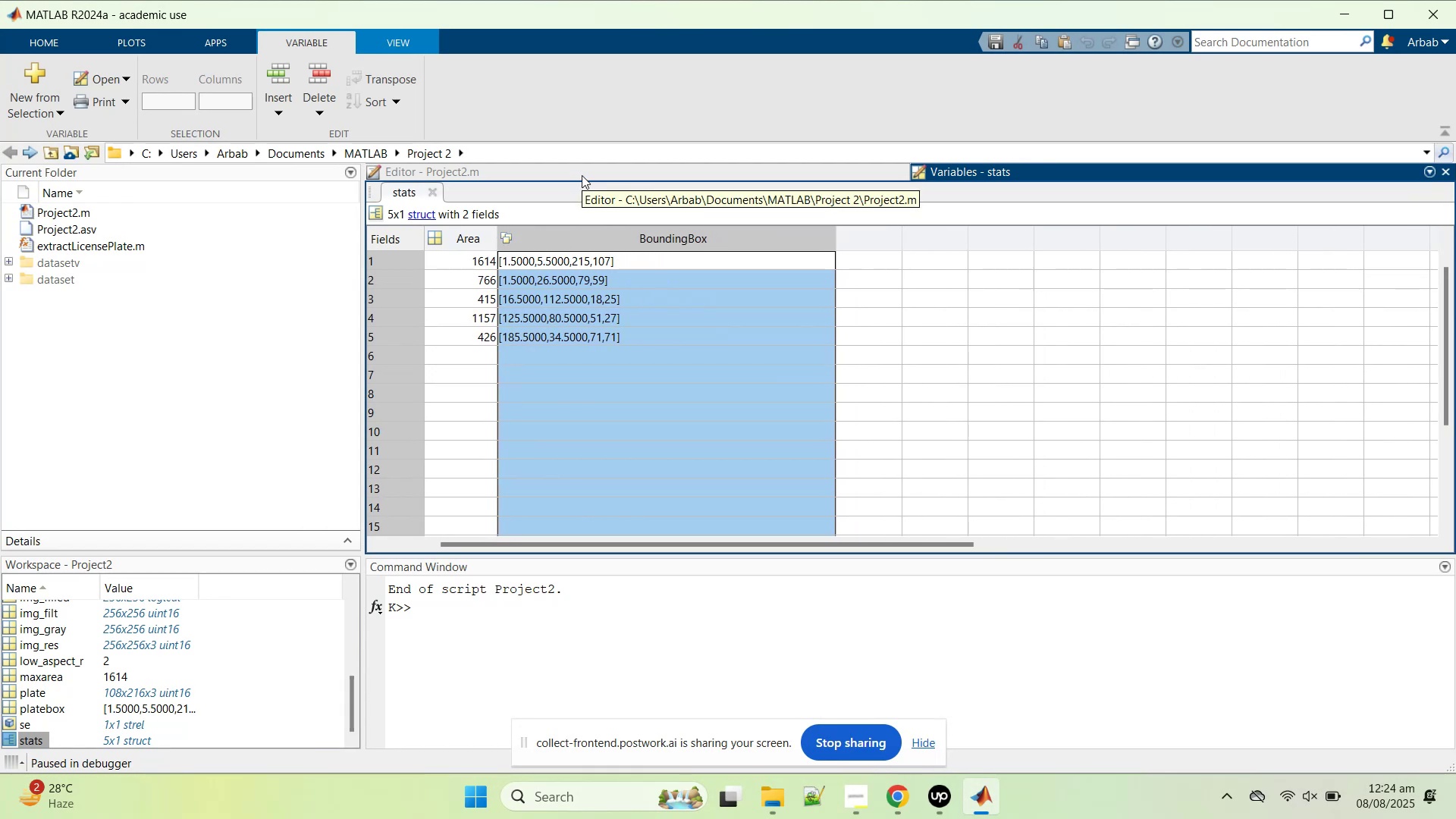 
left_click([582, 175])
 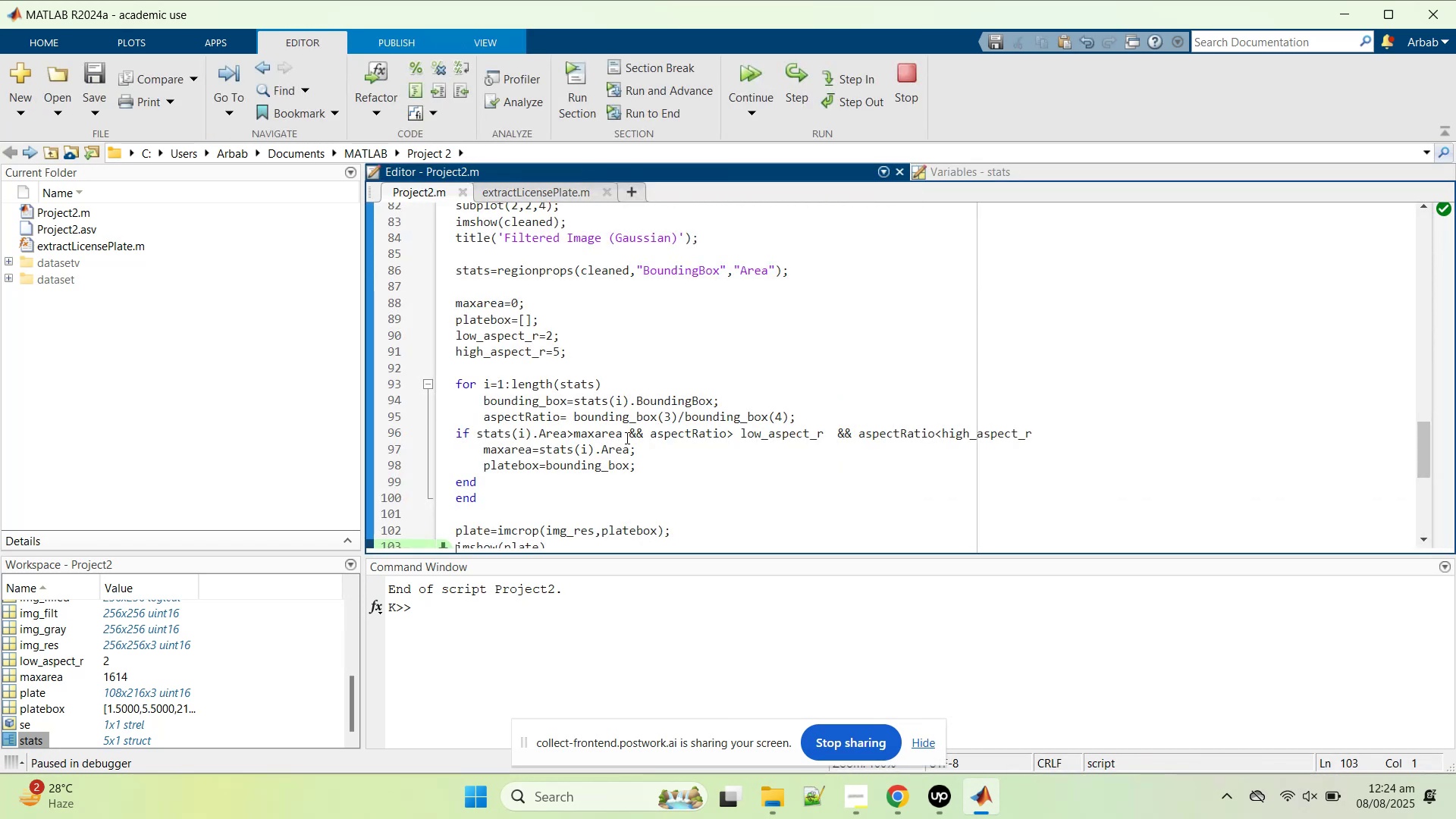 
left_click_drag(start_coordinate=[625, 432], to_coordinate=[474, 438])
 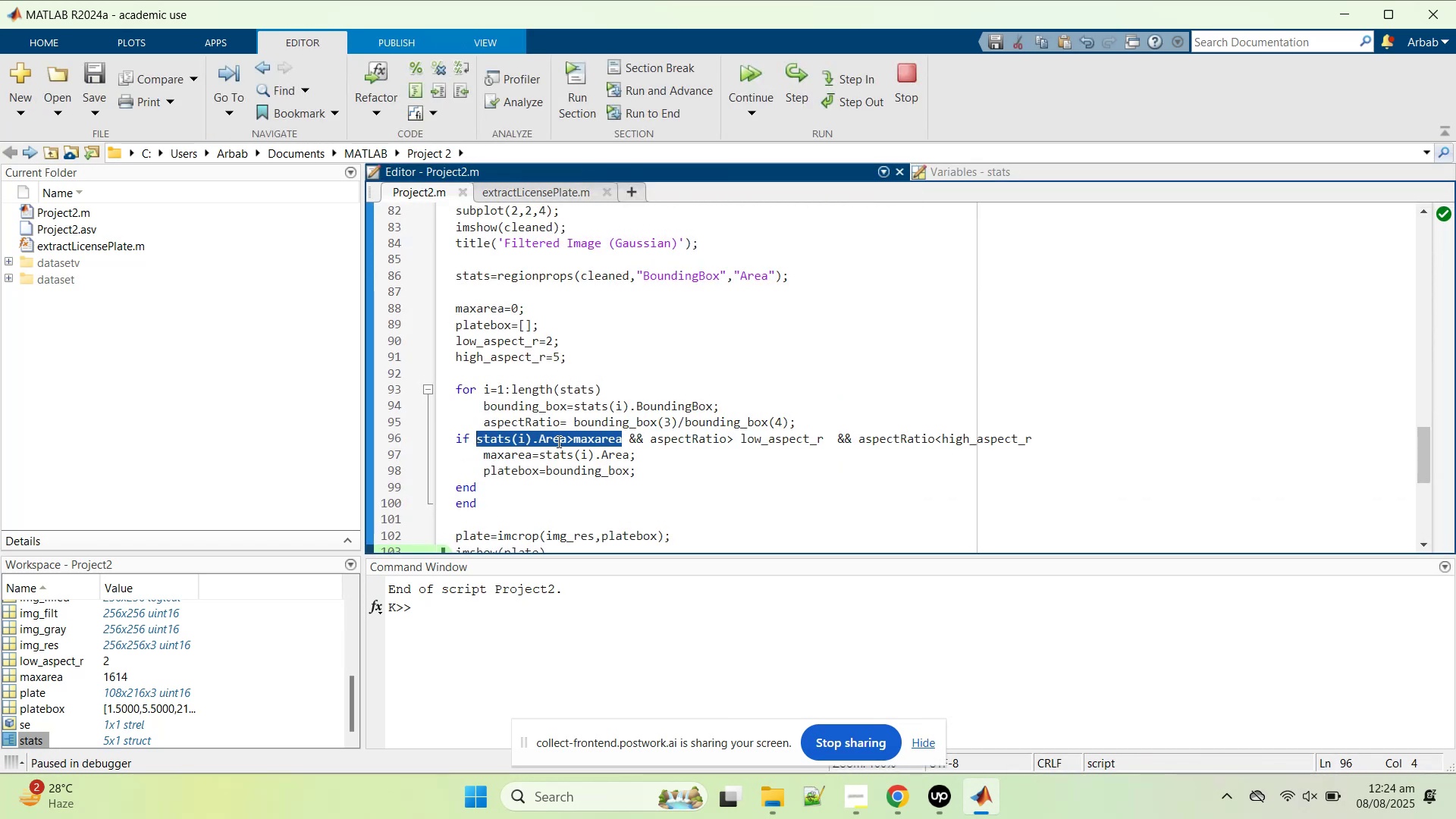 
right_click([557, 441])
 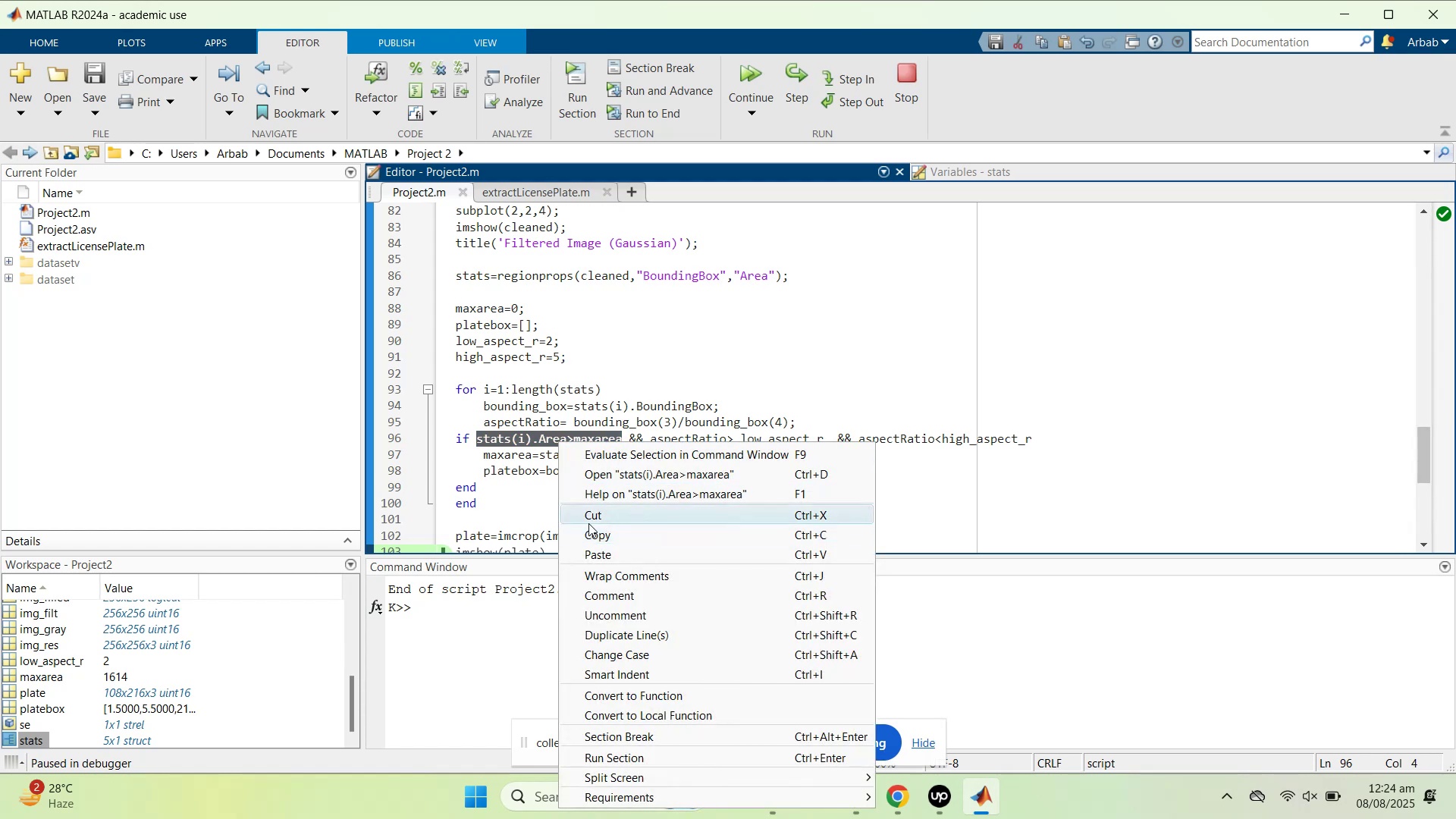 
left_click([592, 520])
 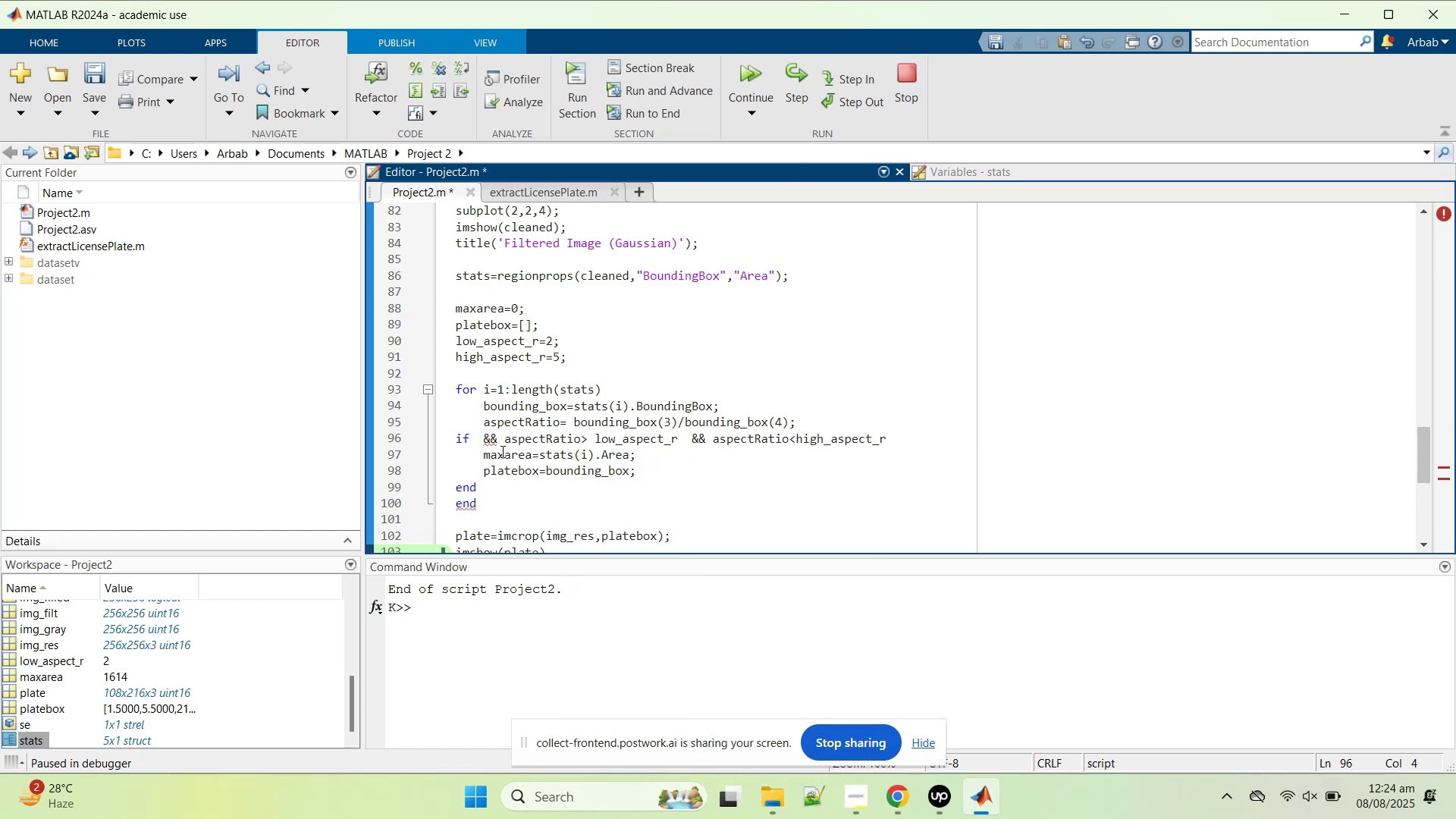 
left_click_drag(start_coordinate=[498, 440], to_coordinate=[482, 440])
 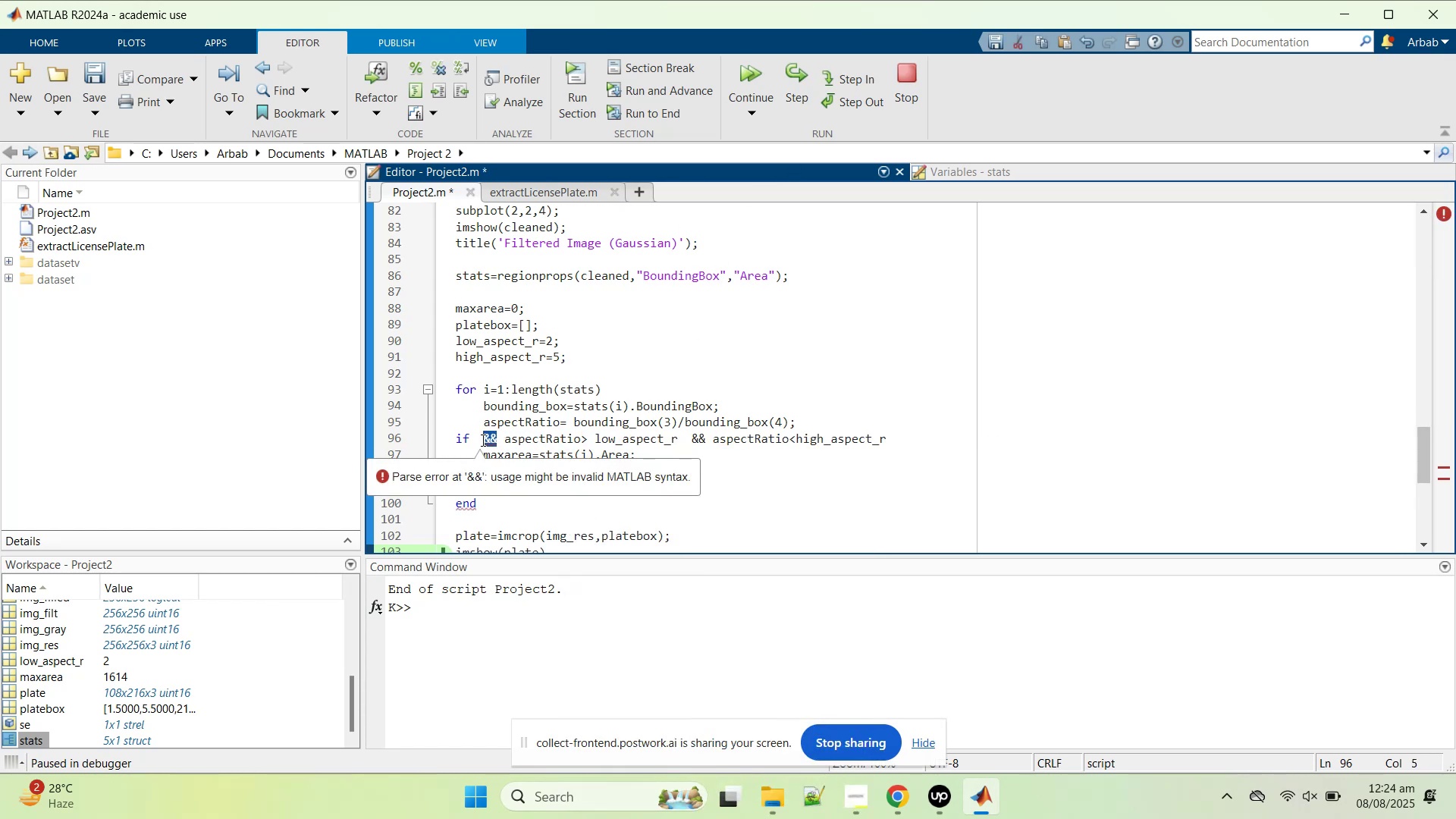 
key(Backspace)
 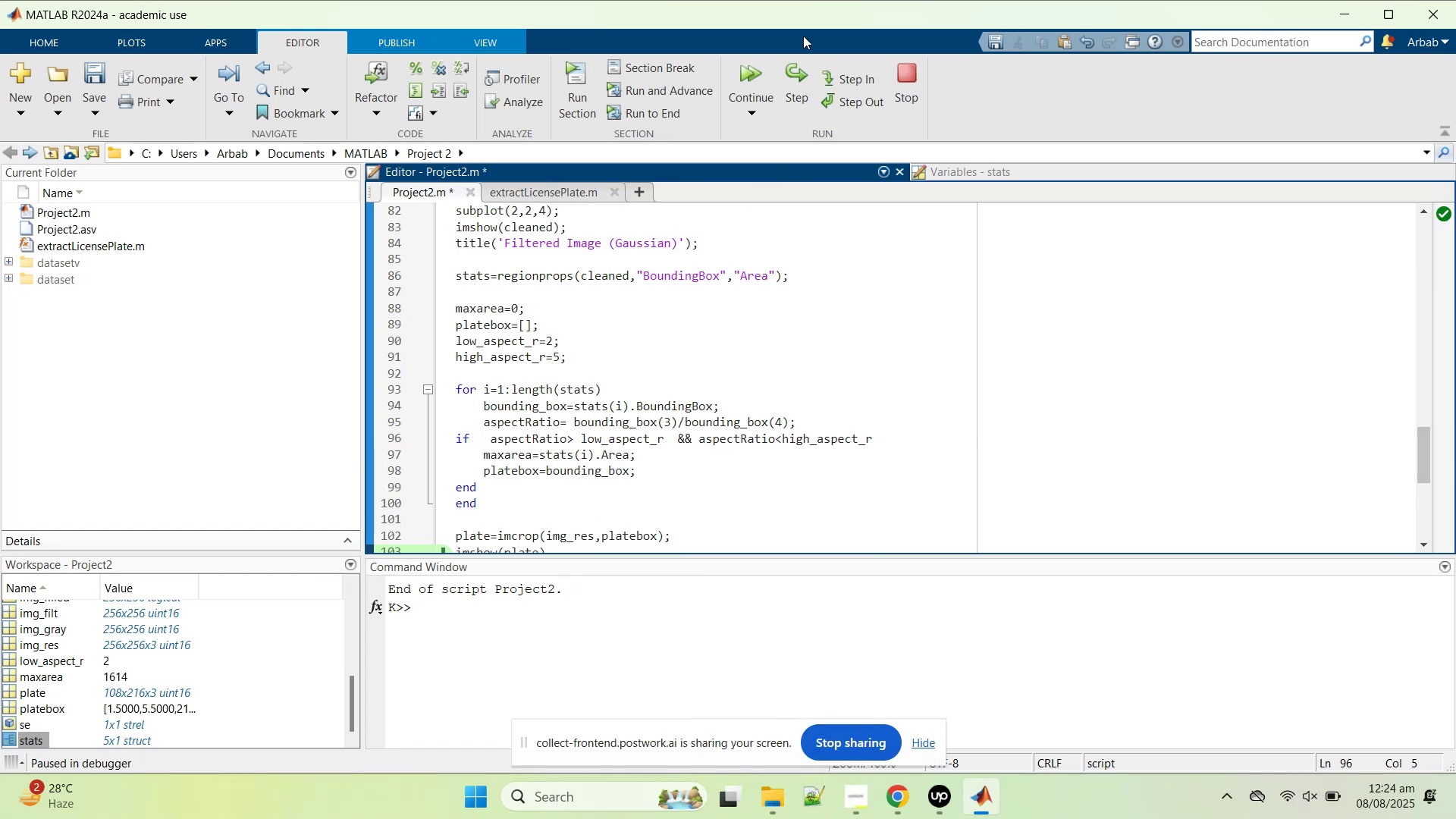 
left_click([911, 86])
 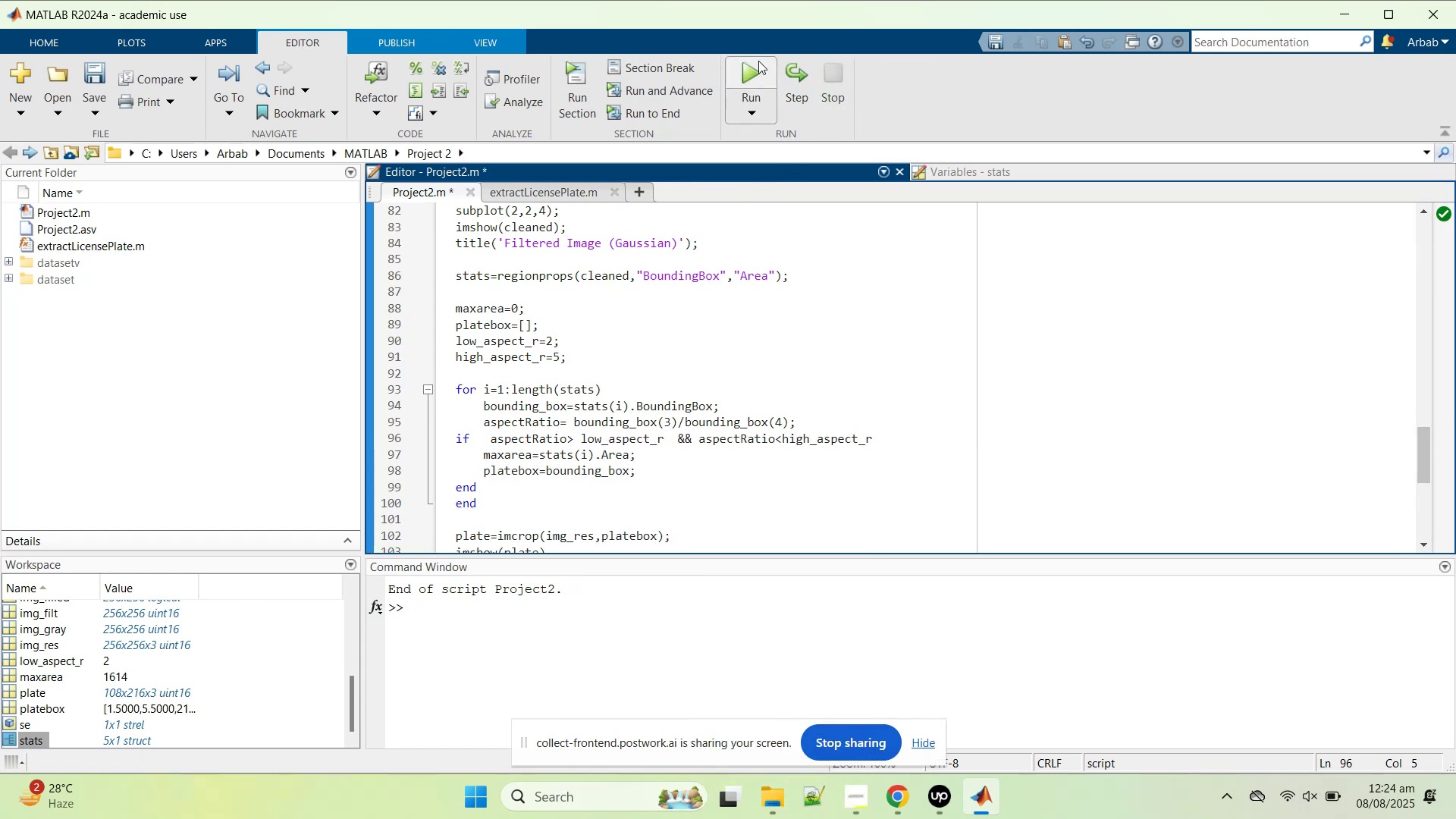 
left_click([758, 61])
 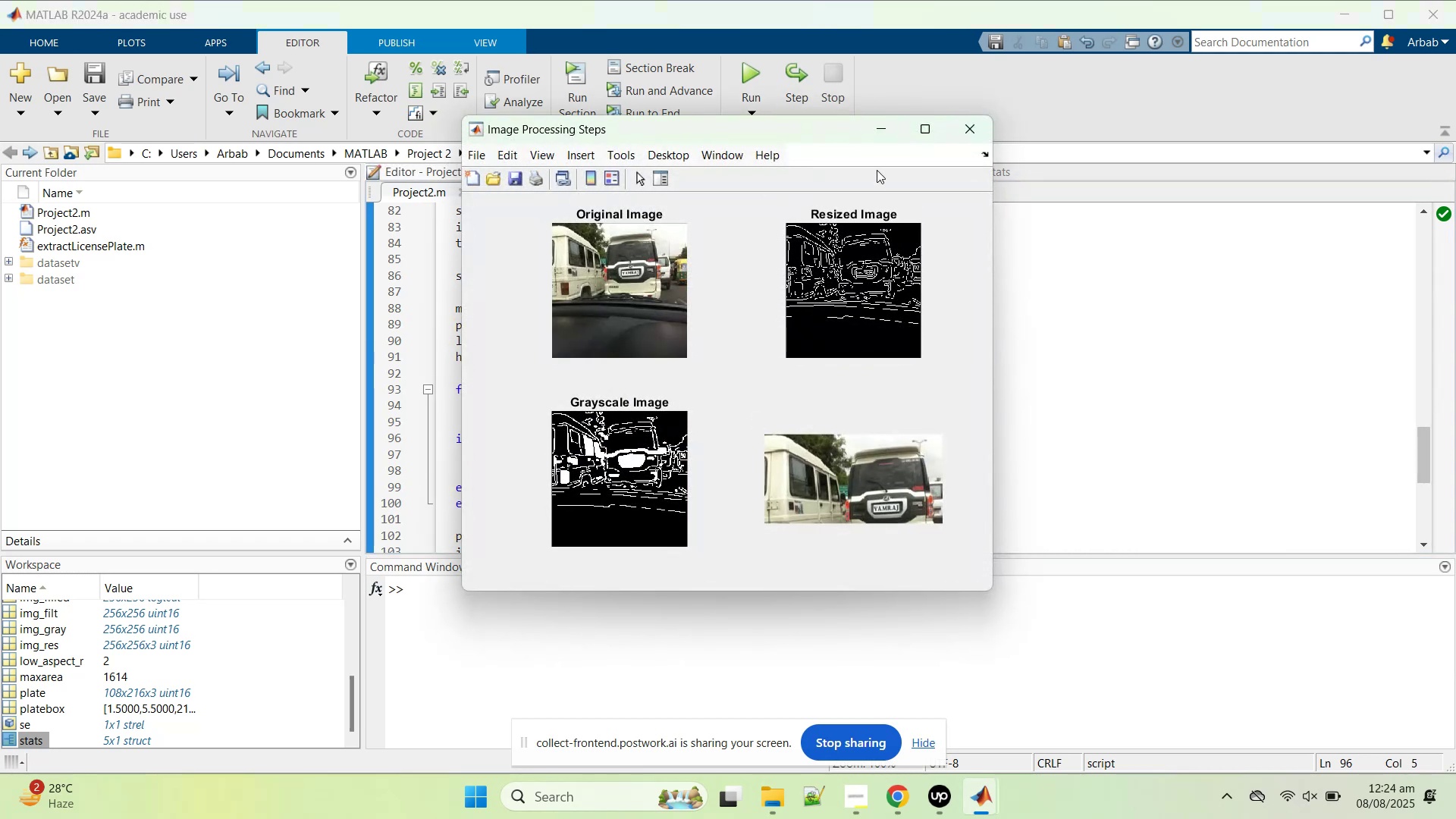 
wait(5.17)
 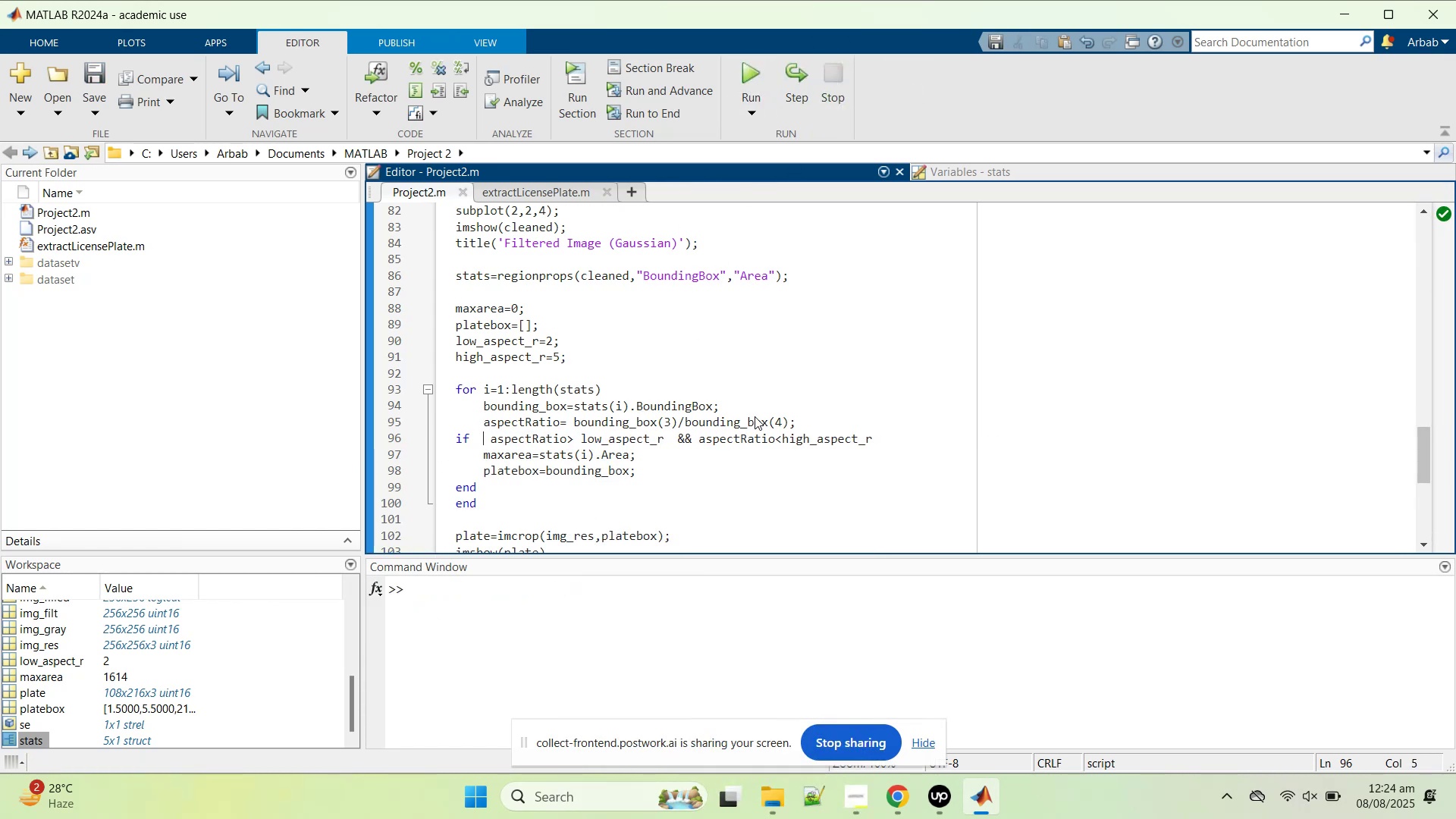 
left_click_drag(start_coordinate=[967, 129], to_coordinate=[964, 133])
 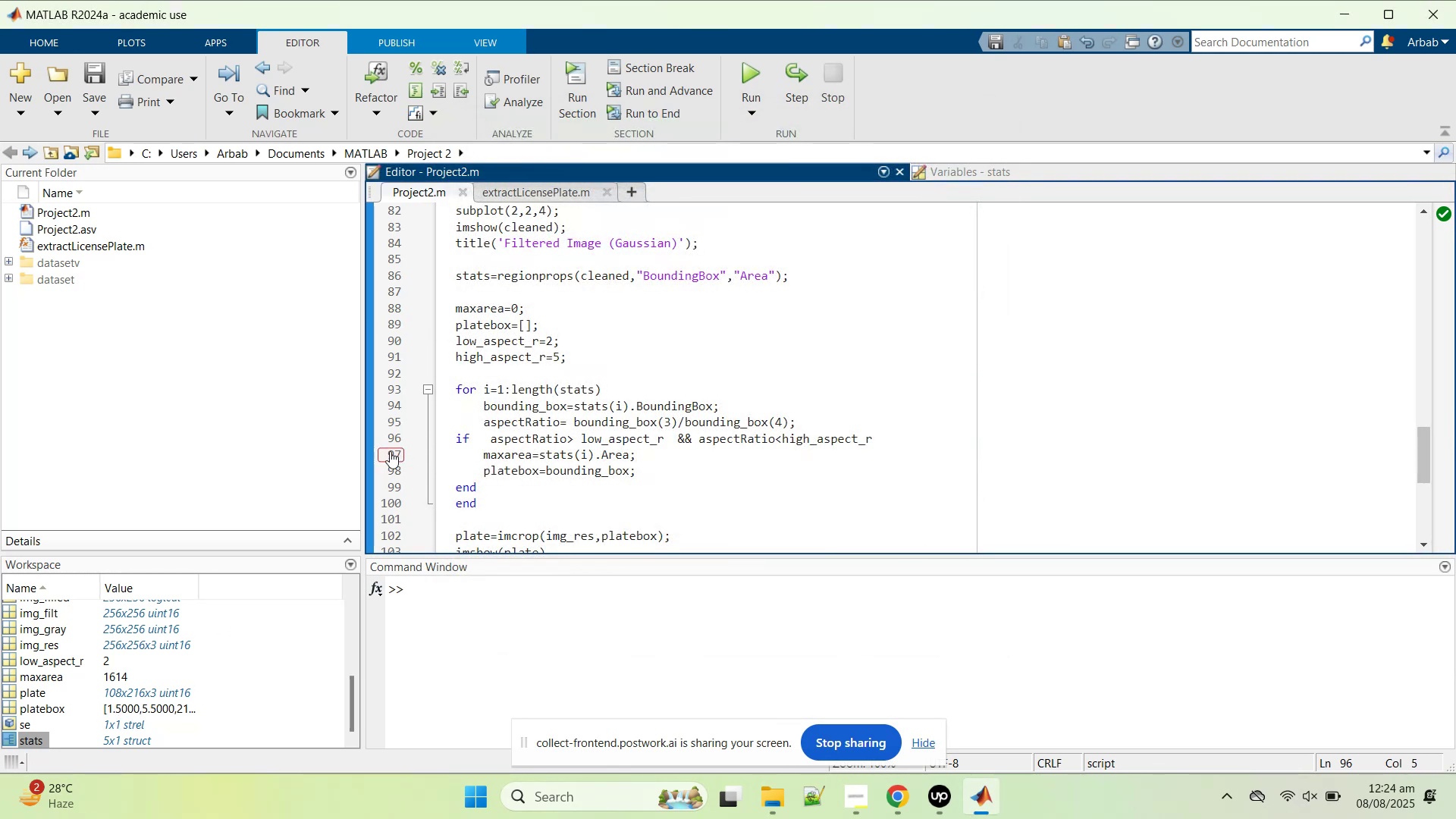 
wait(10.86)
 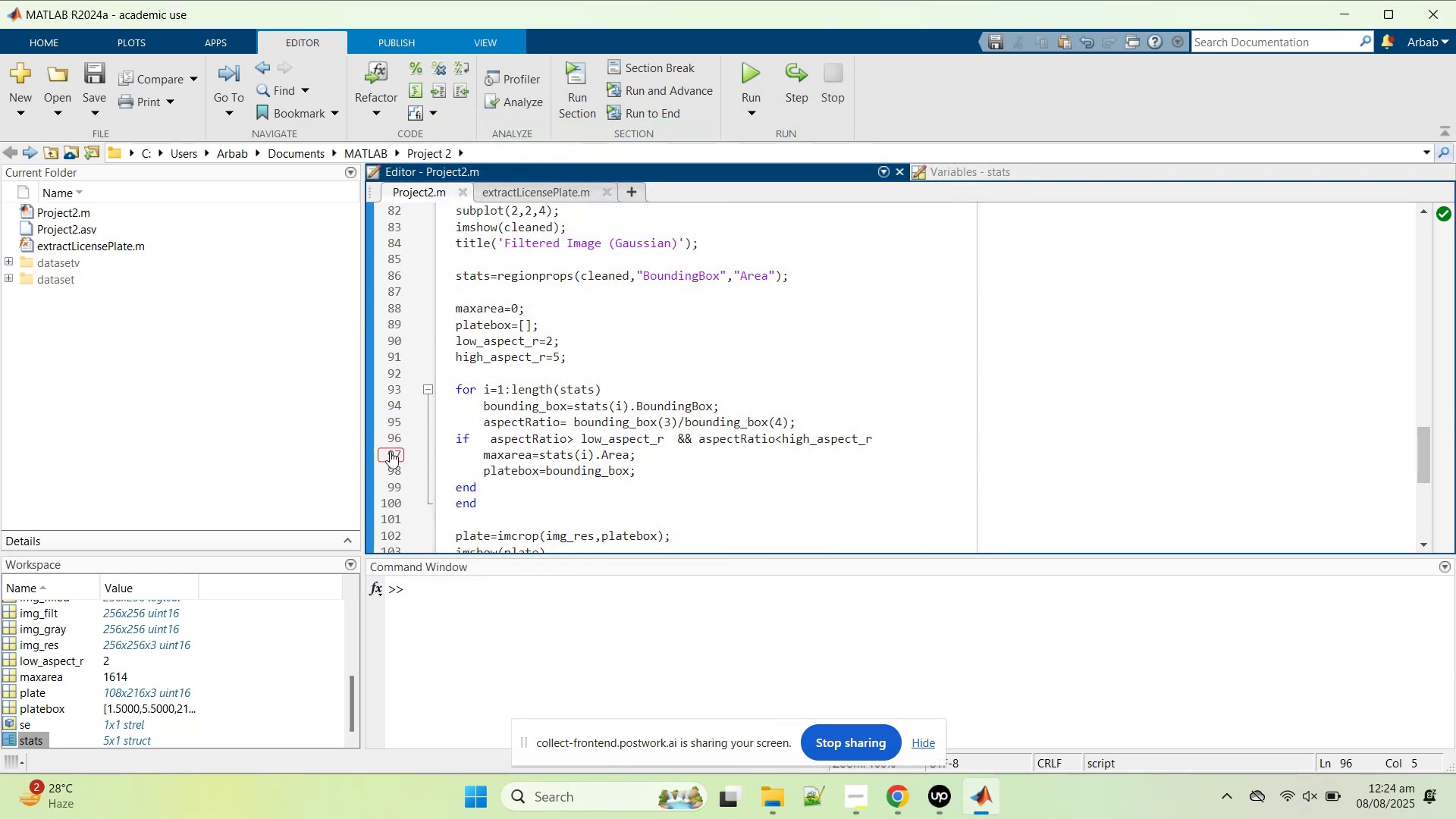 
left_click([390, 442])
 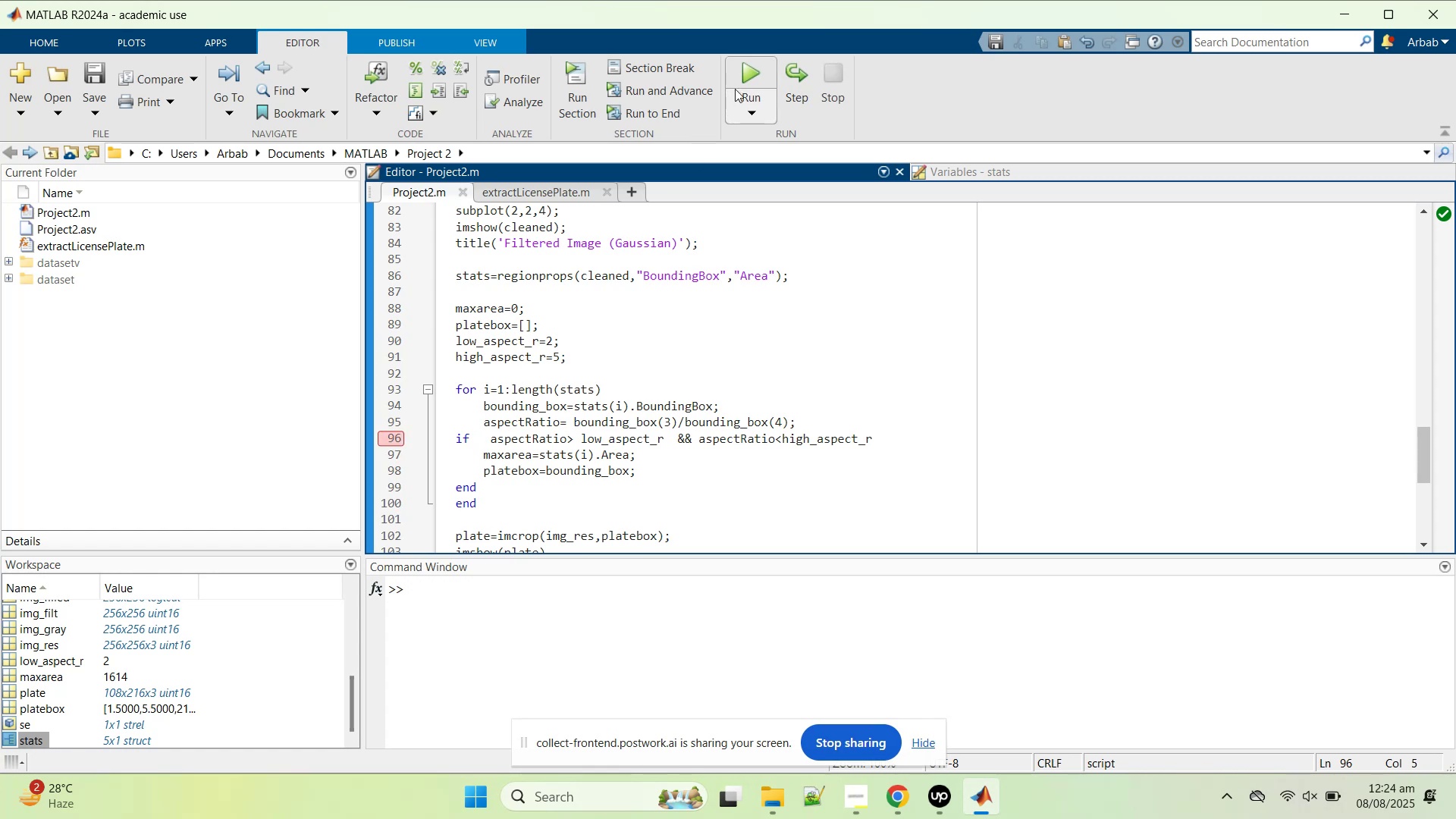 
left_click([736, 79])
 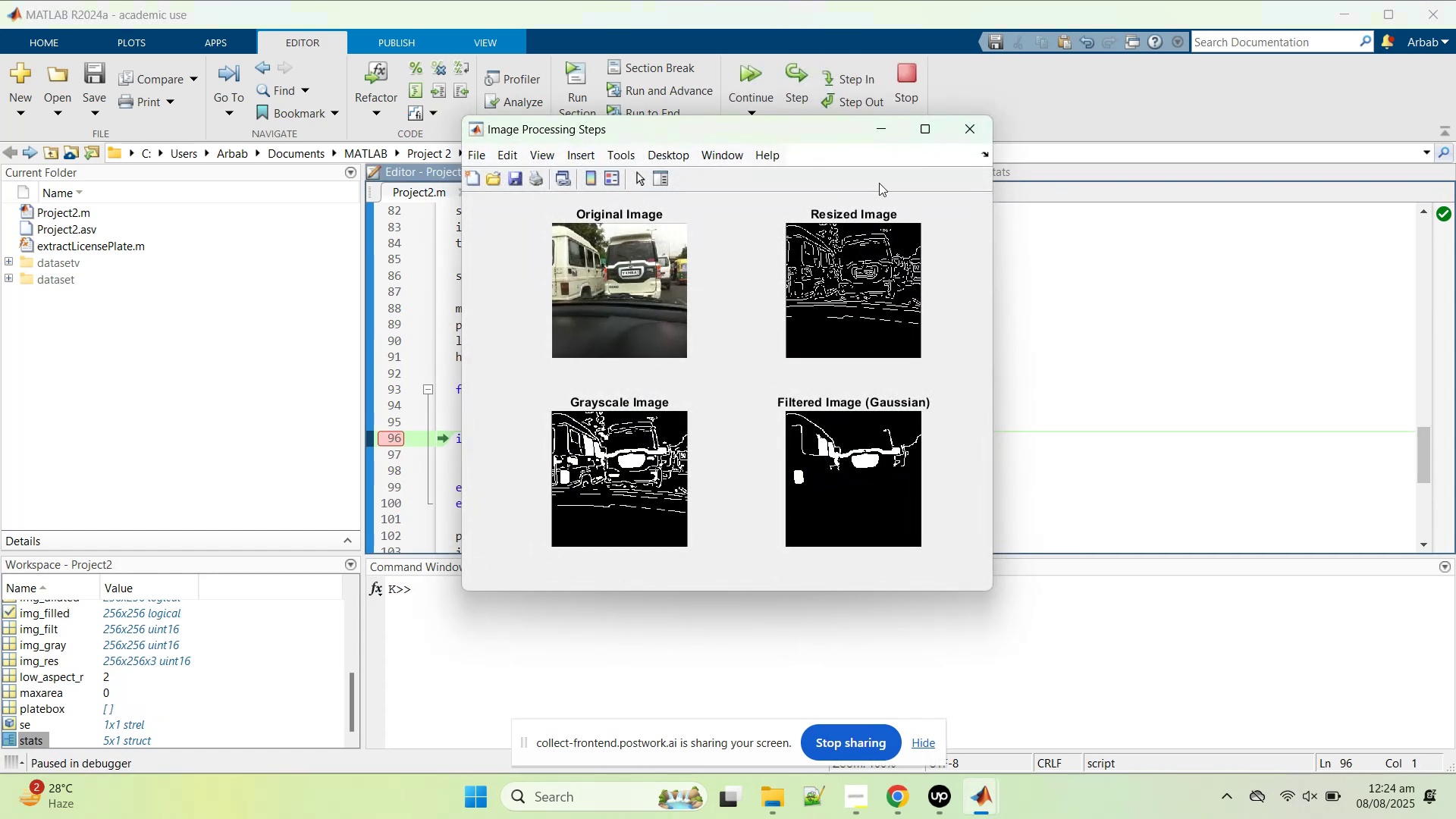 
left_click([930, 130])
 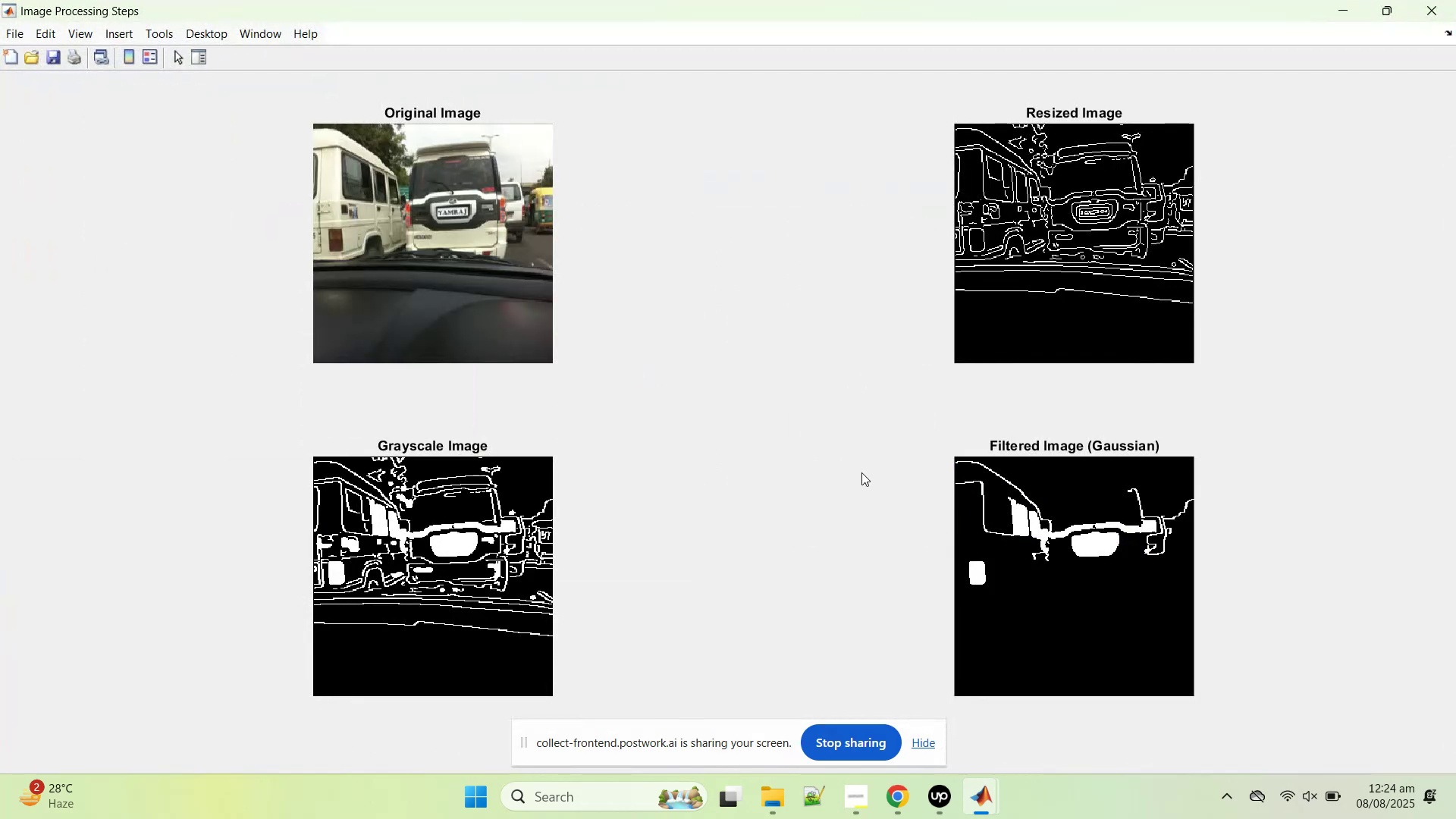 
scroll: coordinate [1031, 518], scroll_direction: up, amount: 4.0
 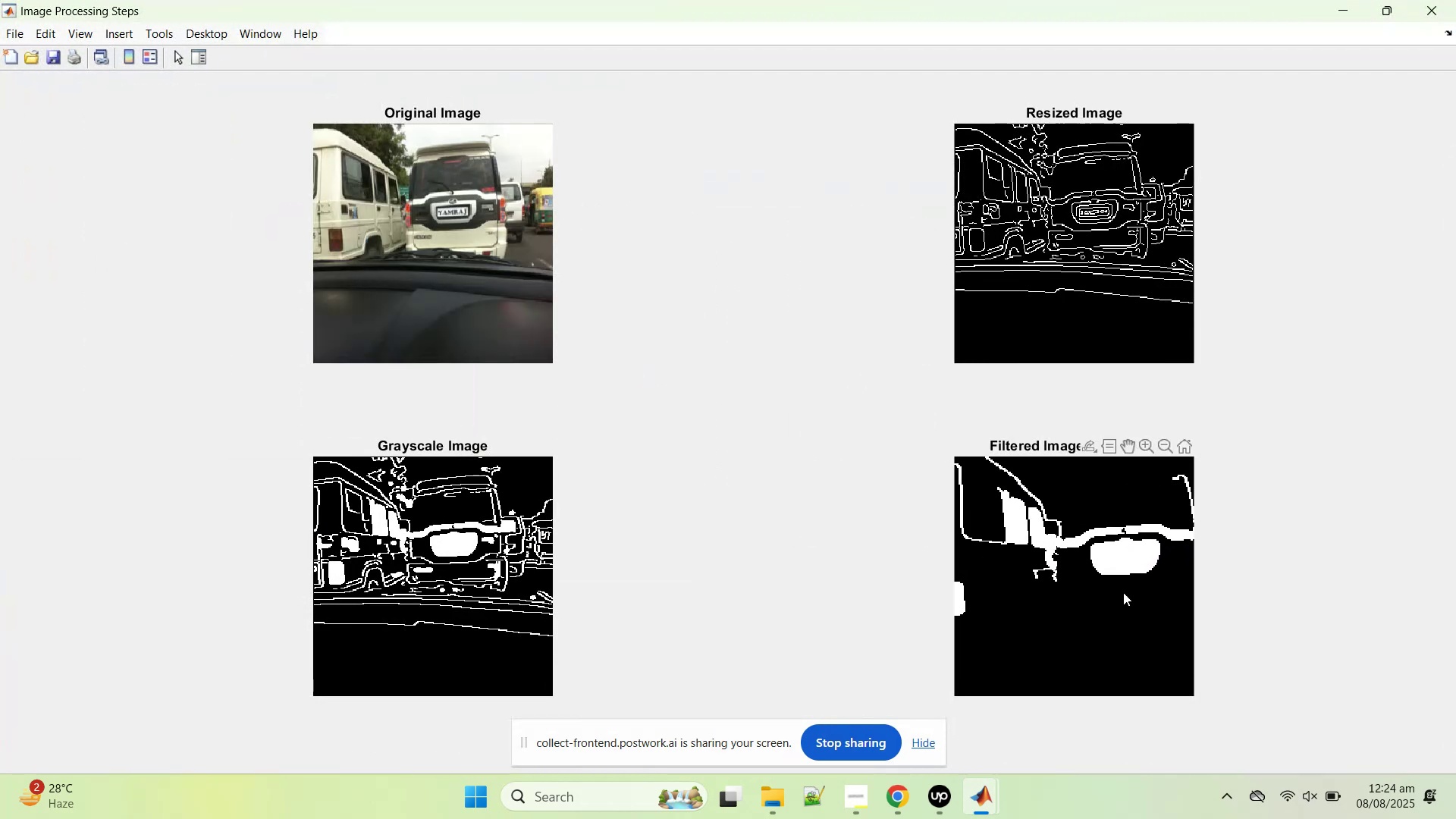 
double_click([1122, 559])
 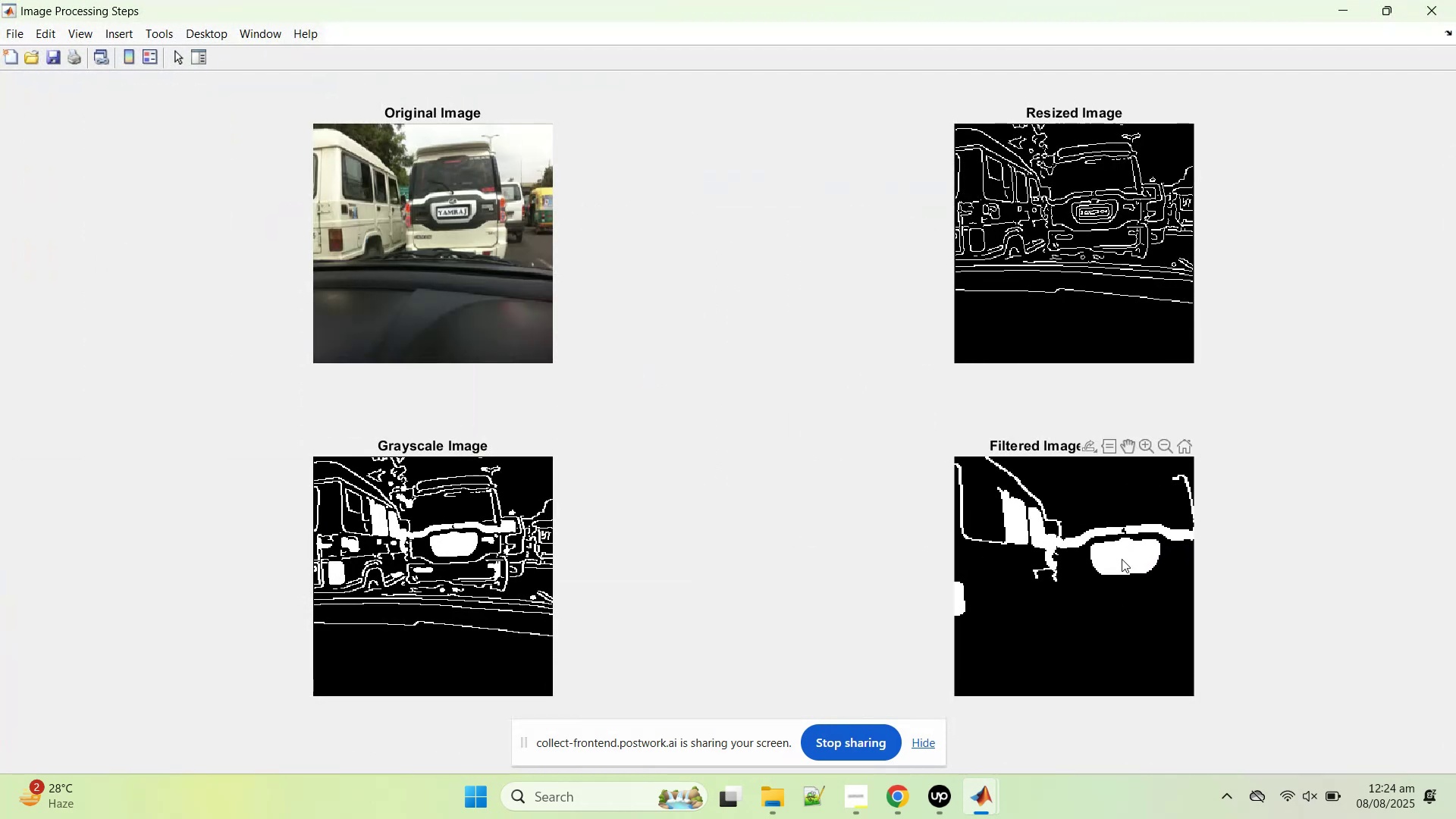 
triple_click([1122, 559])
 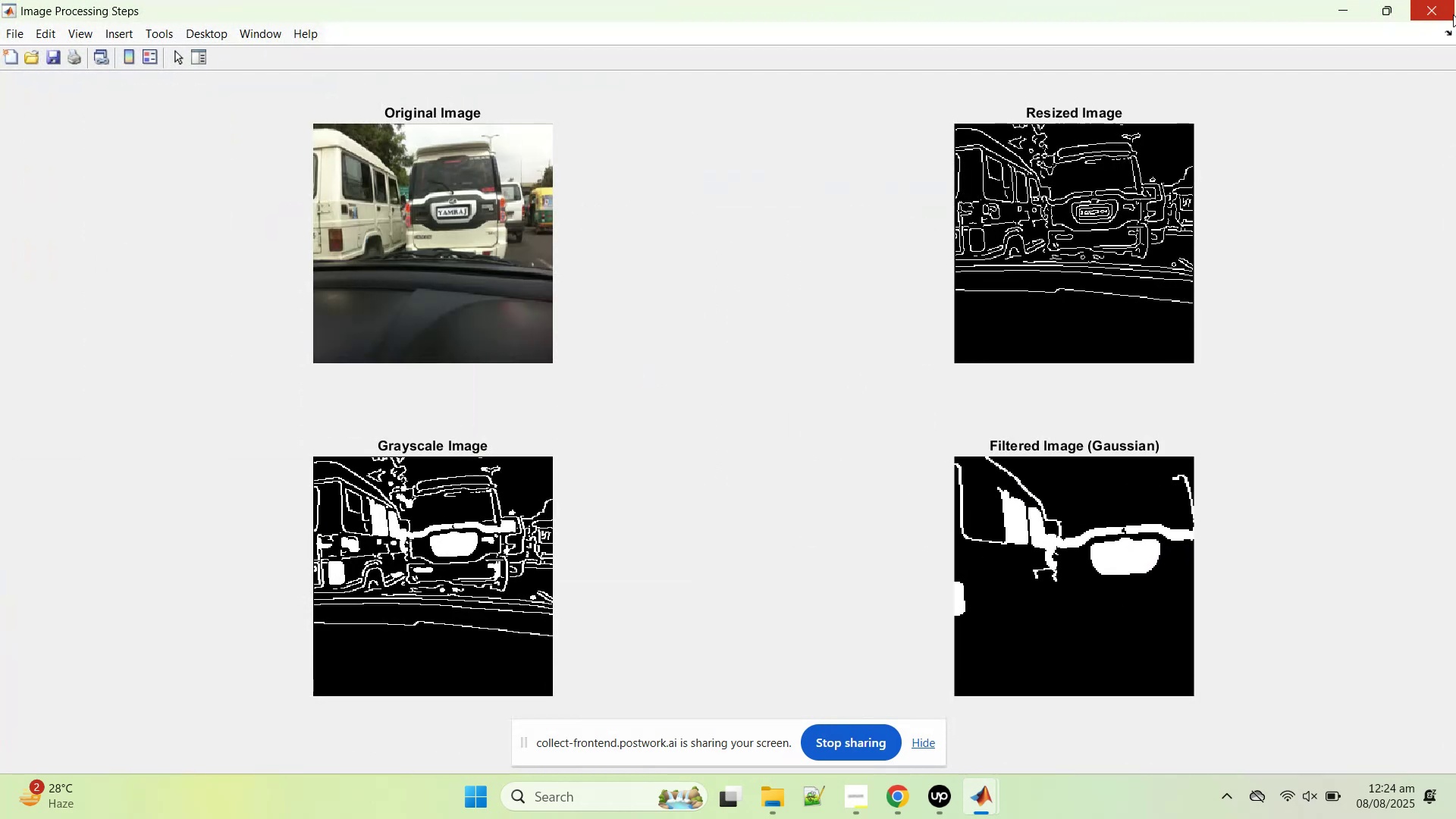 
left_click([1453, 14])
 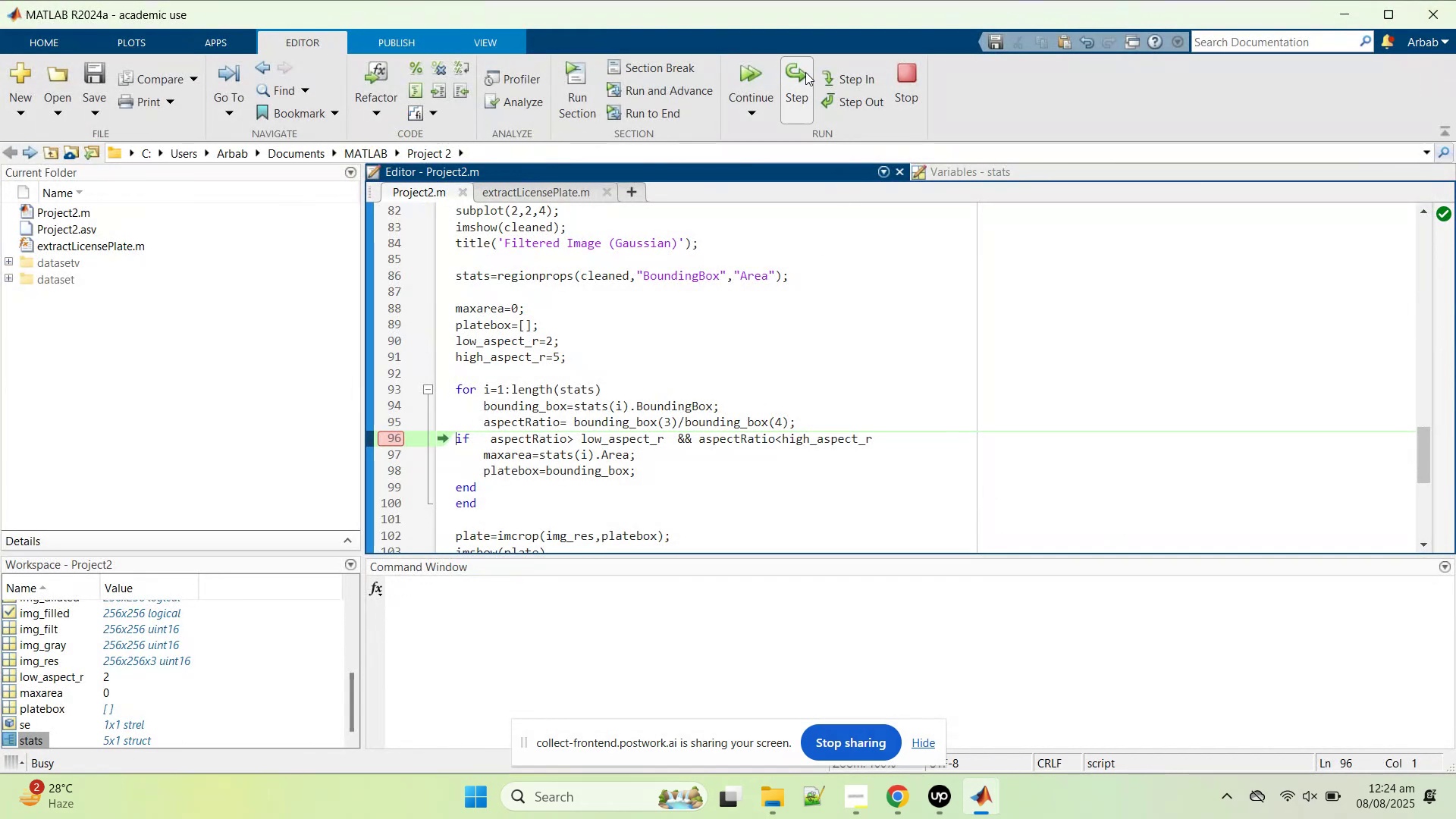 
left_click([805, 72])
 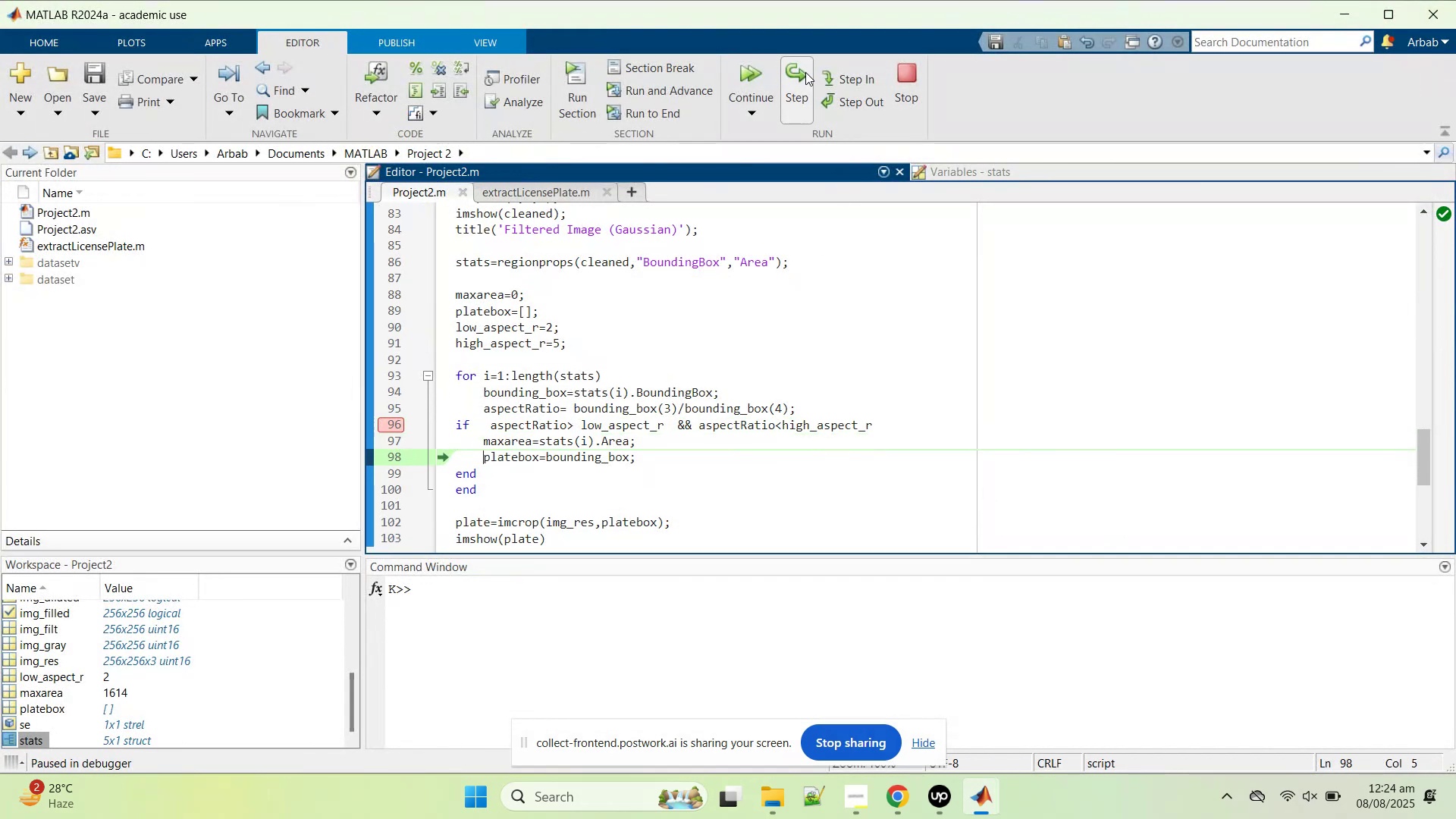 
left_click([805, 72])
 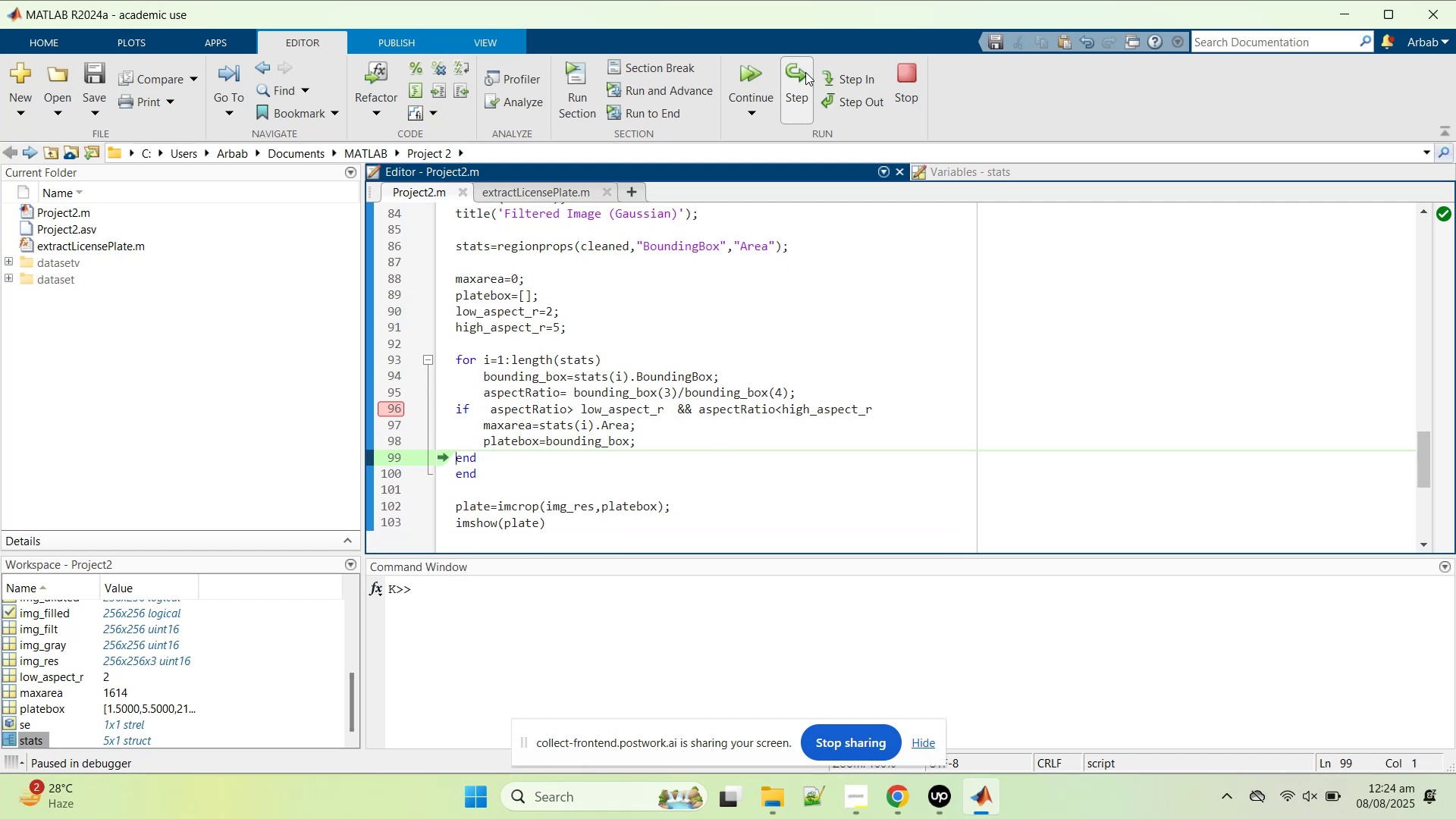 
left_click([805, 72])
 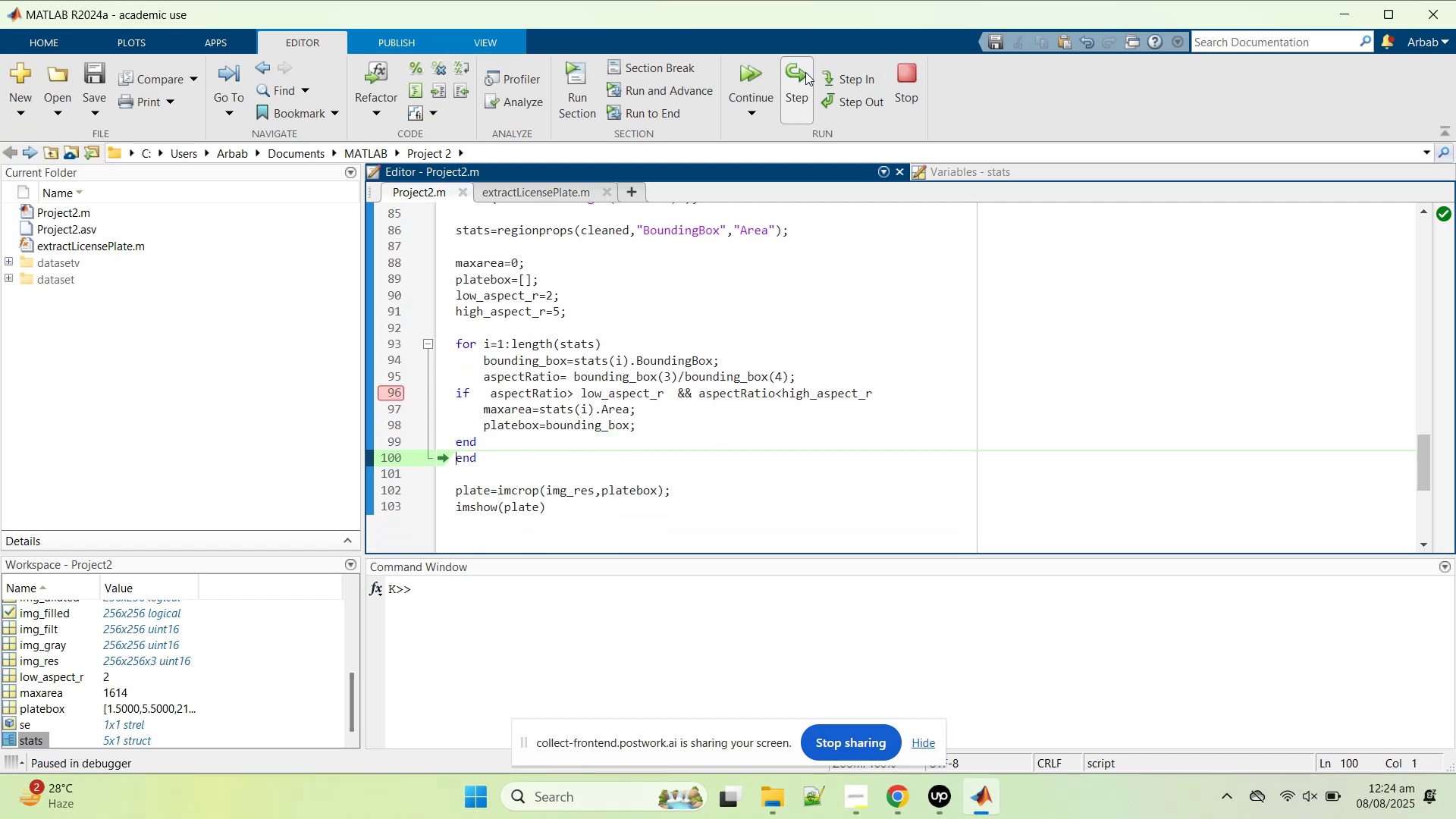 
left_click([805, 72])
 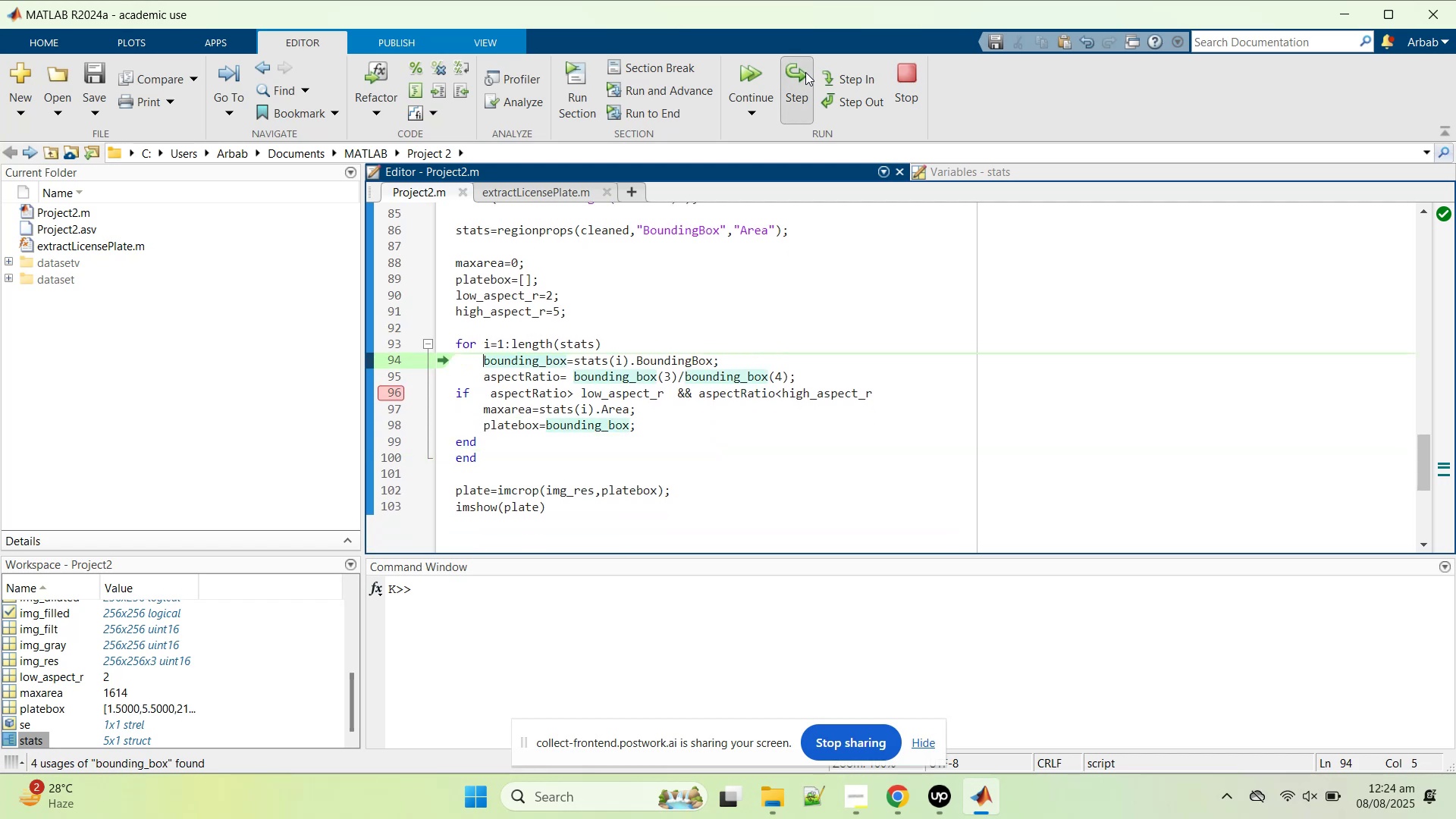 
left_click([805, 72])
 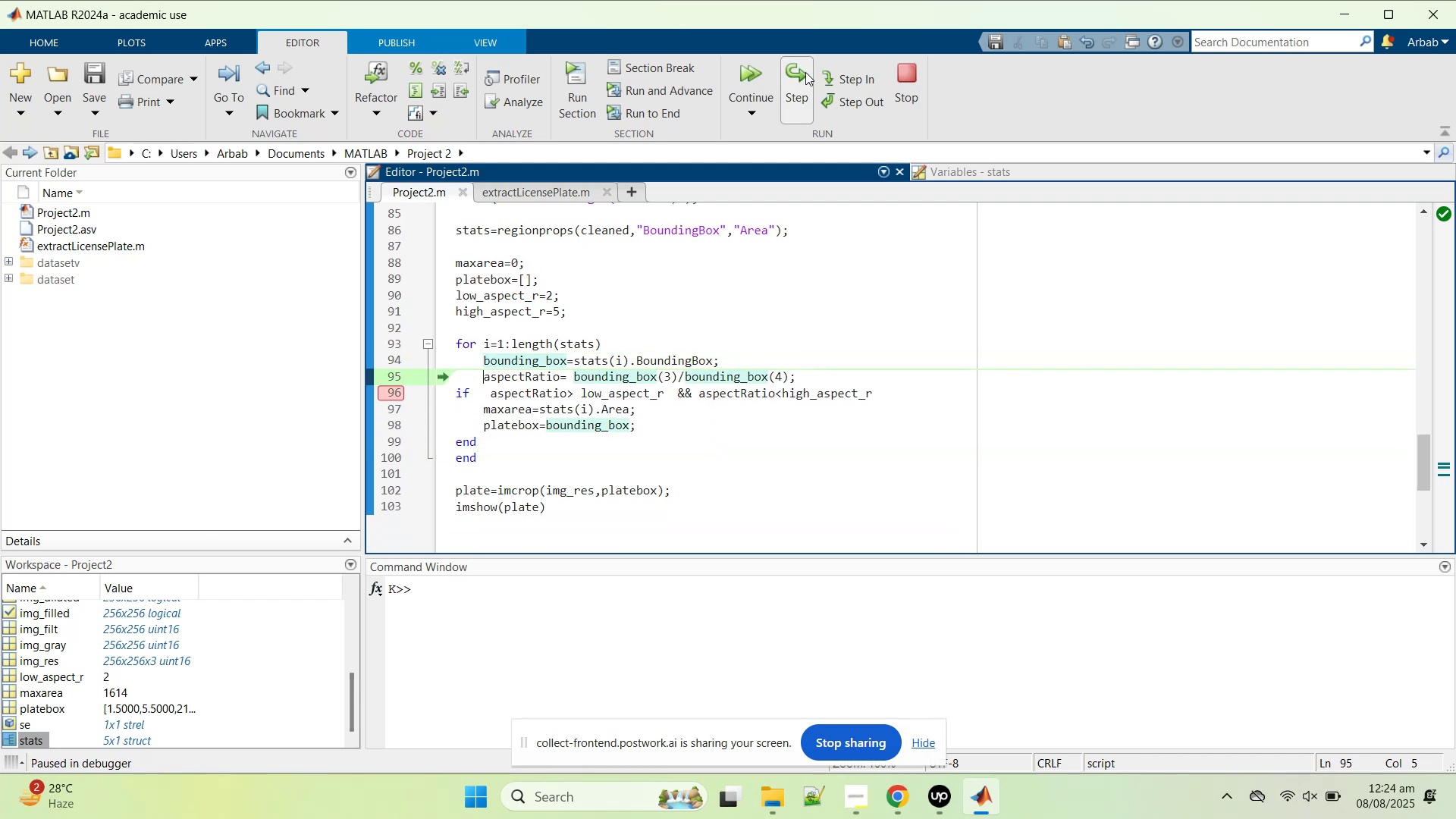 
left_click([805, 72])
 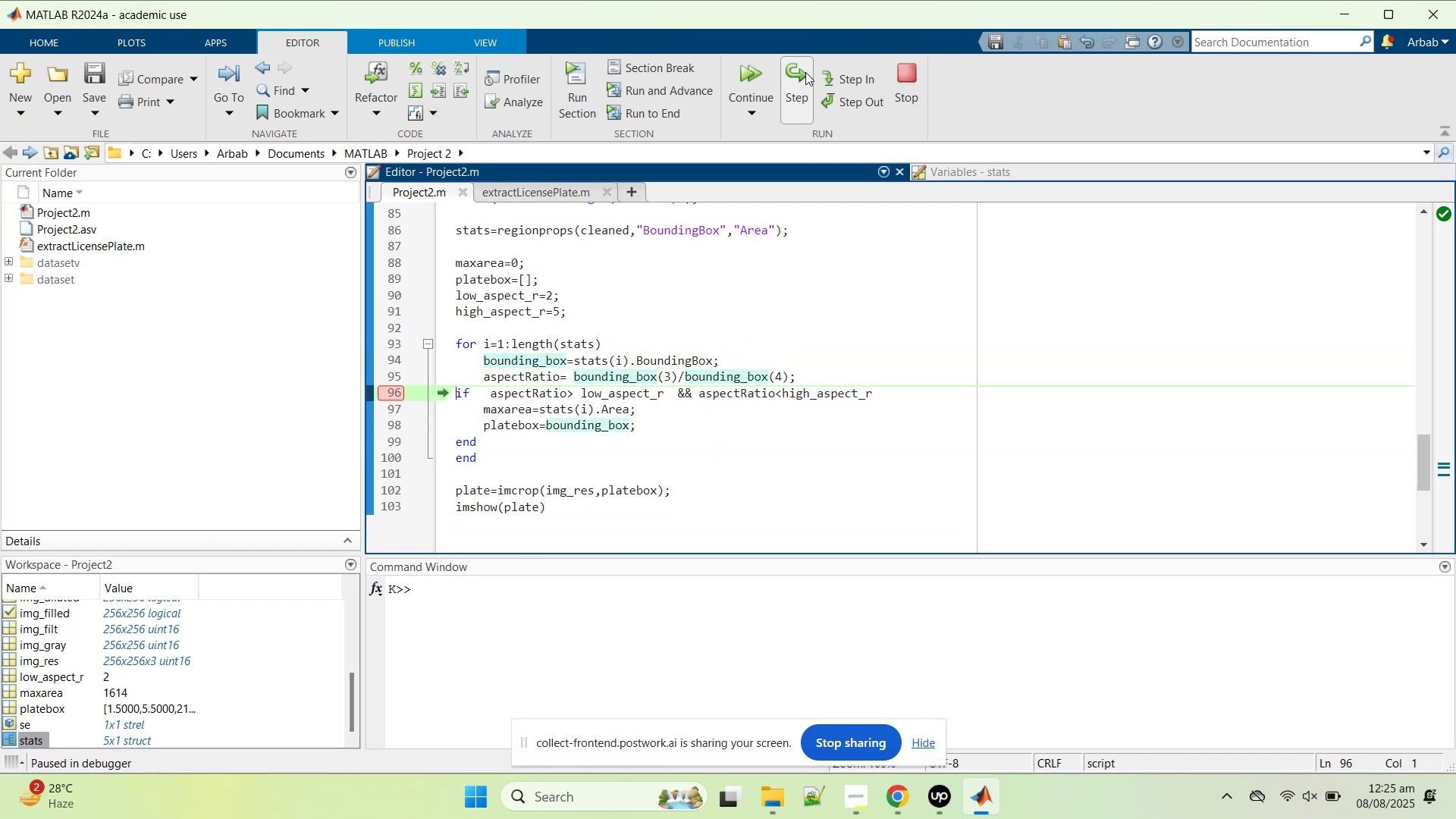 
left_click([805, 72])
 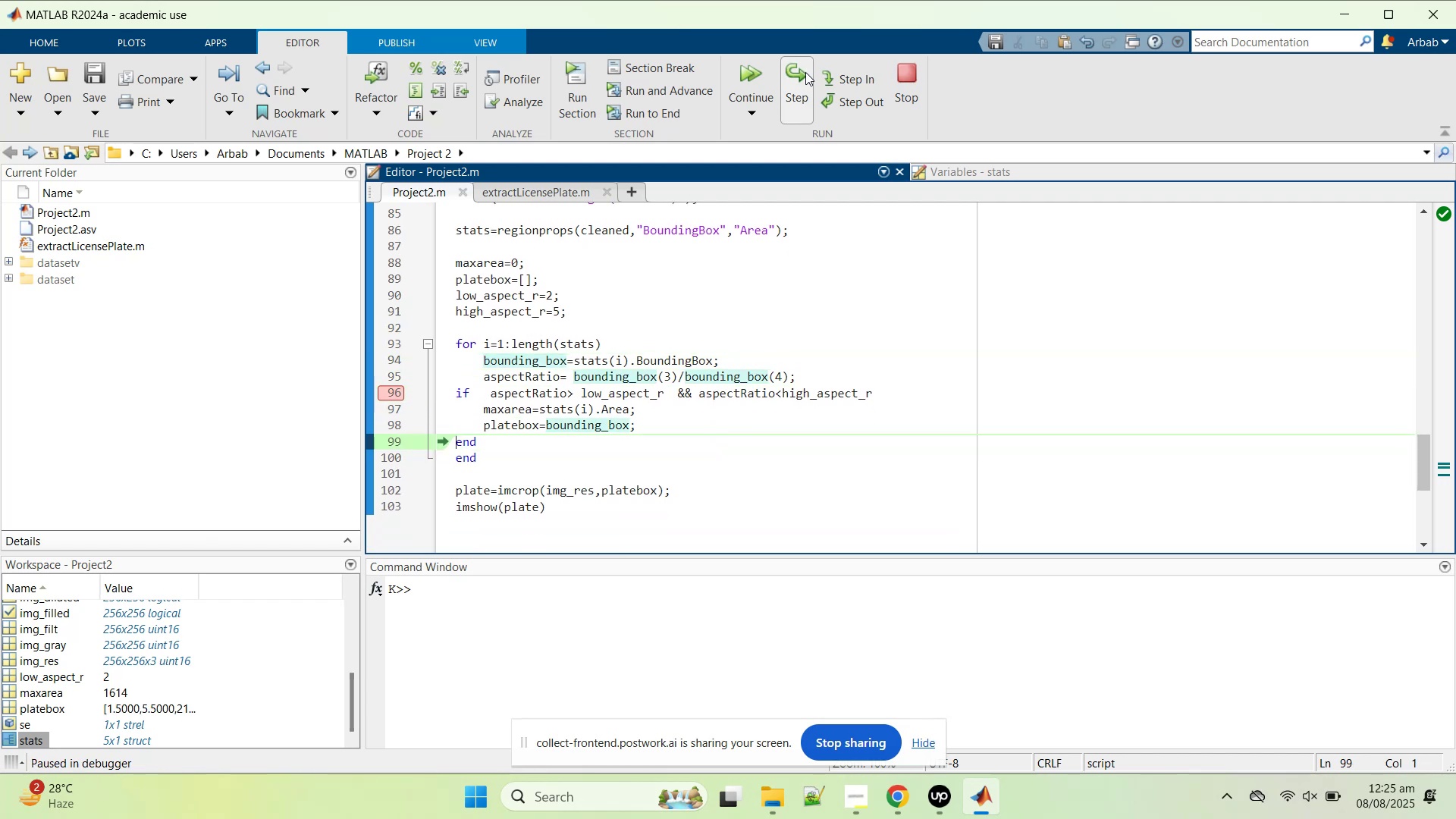 
left_click([805, 72])
 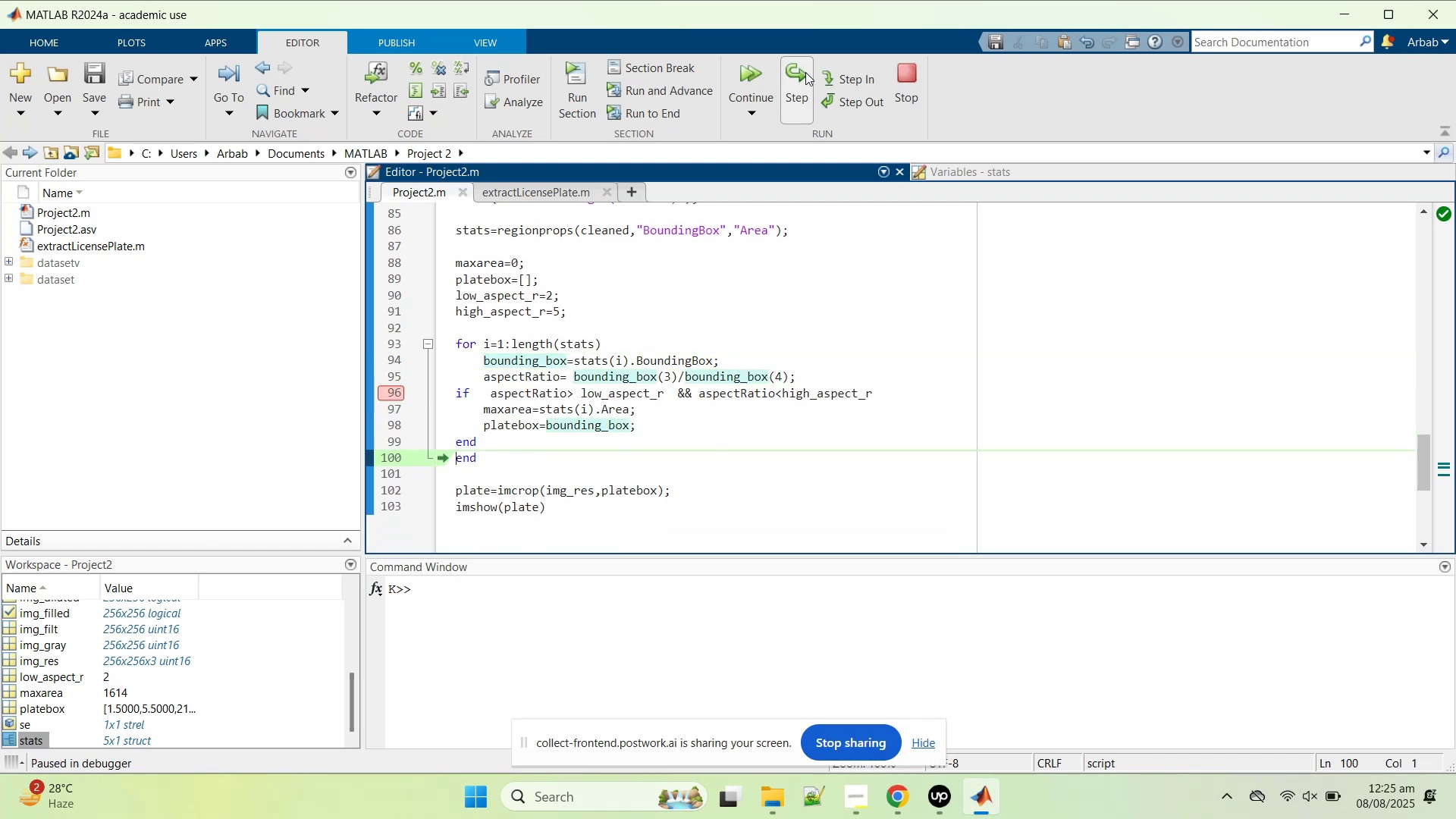 
mouse_move([570, 392])
 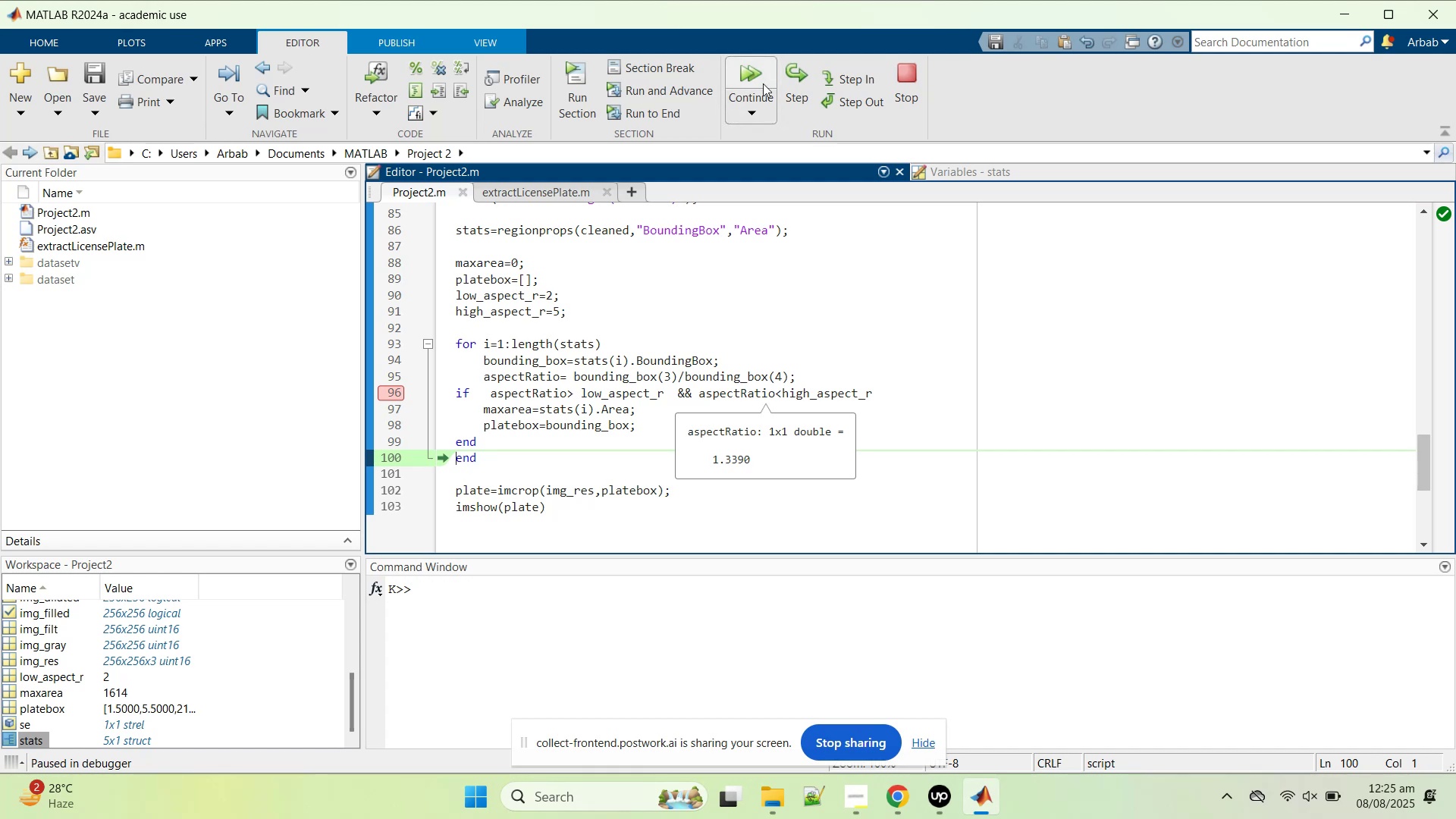 
left_click([786, 84])
 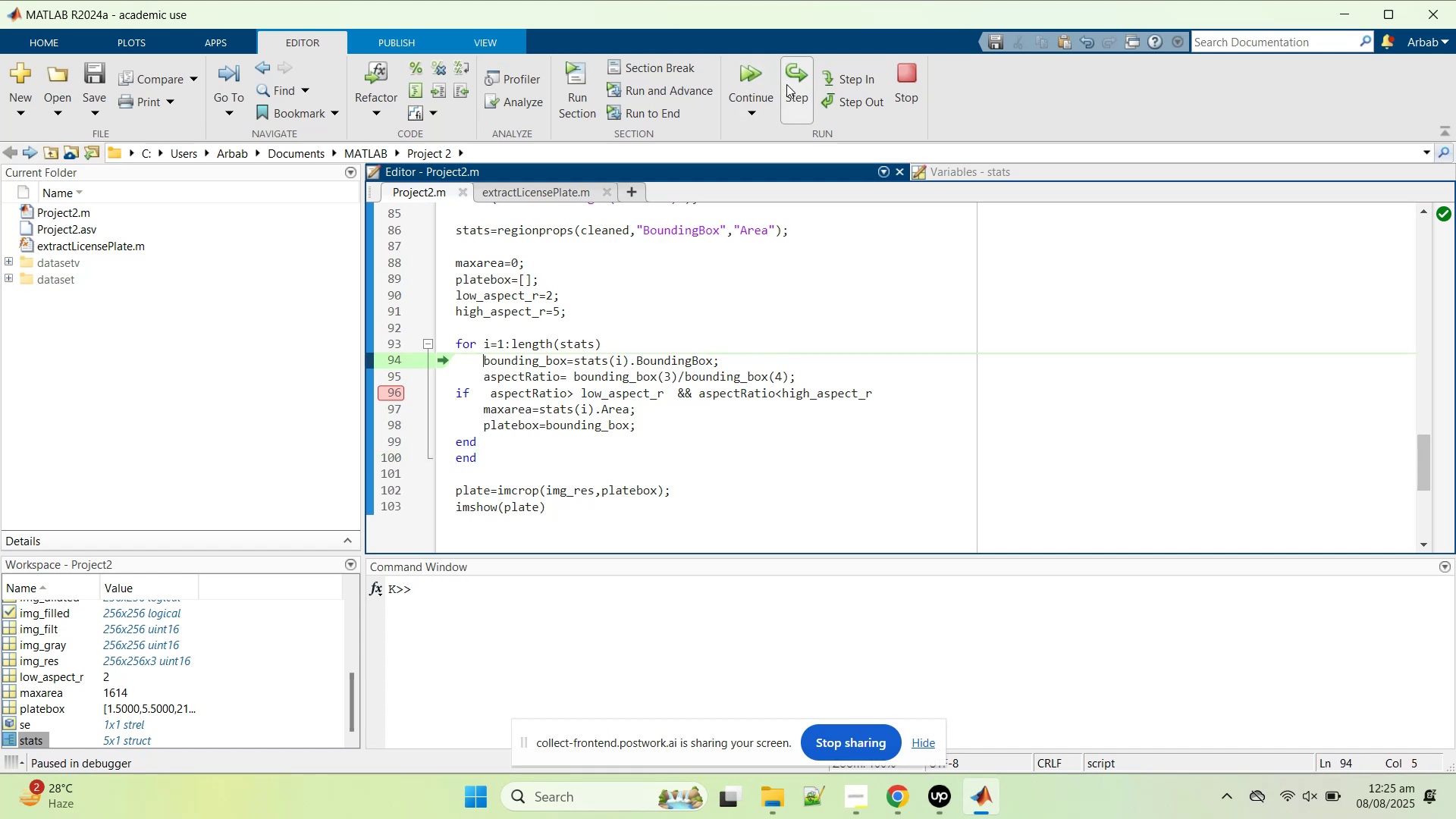 
left_click([786, 84])
 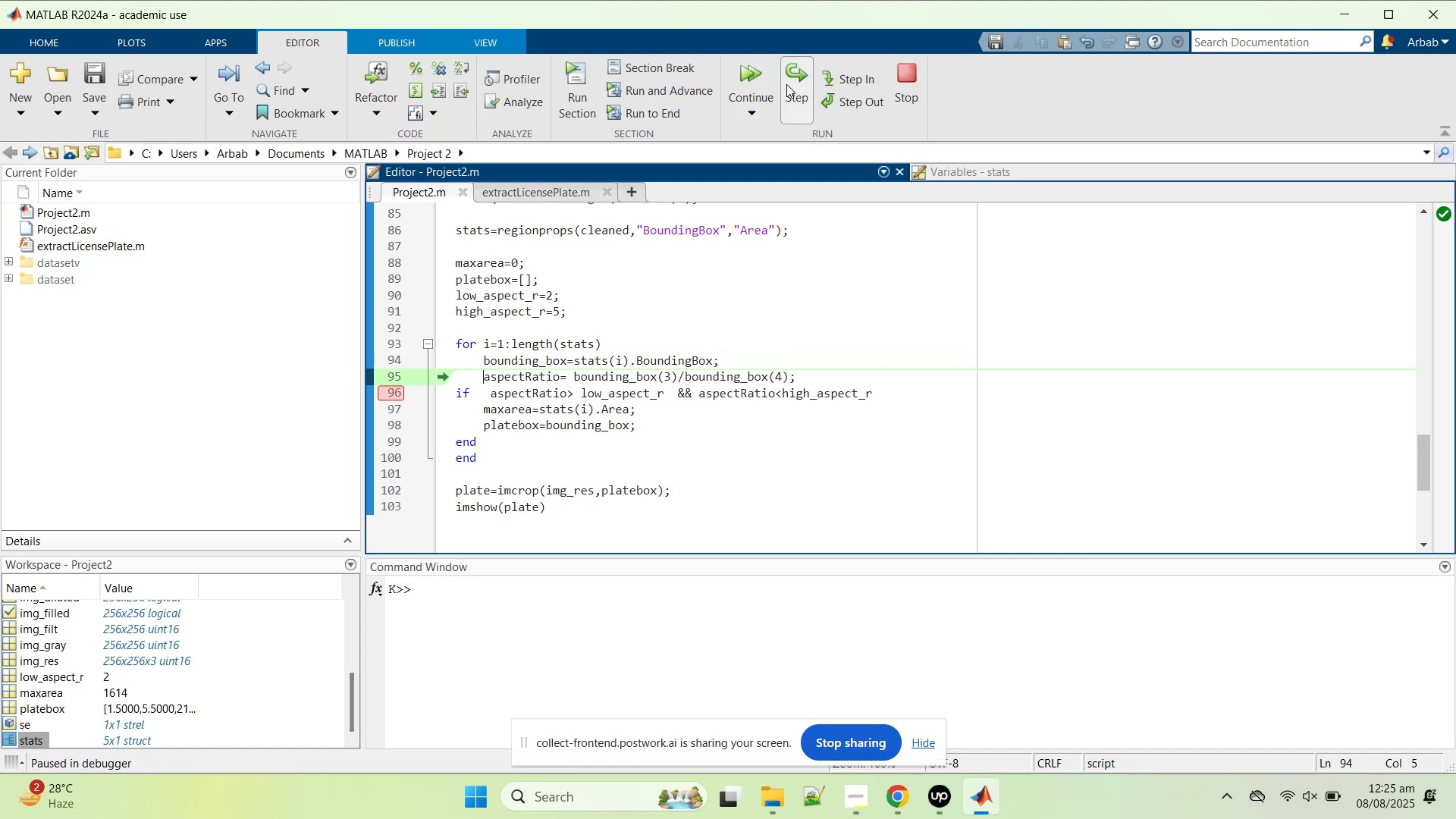 
left_click([786, 84])
 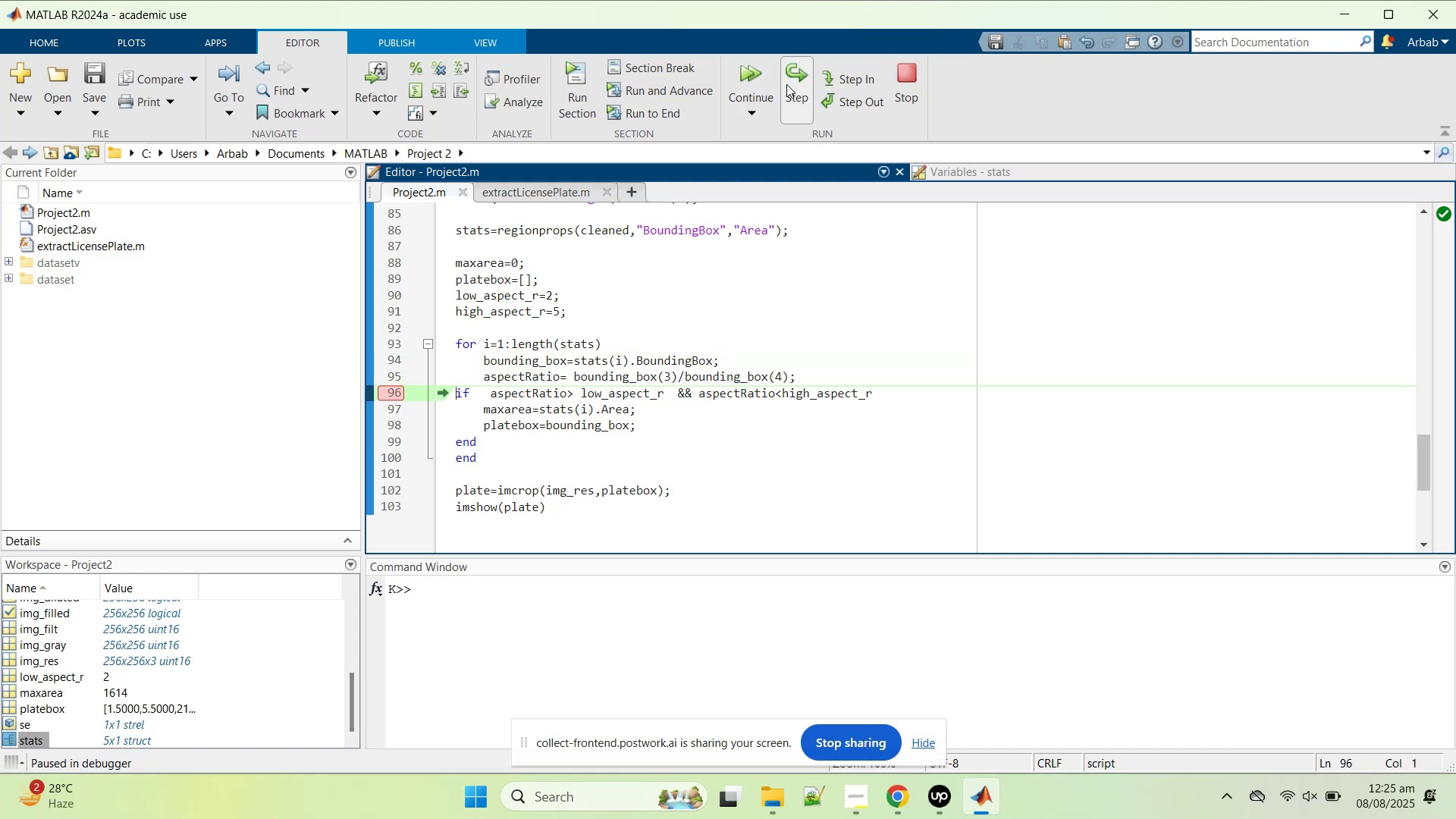 
left_click([786, 84])
 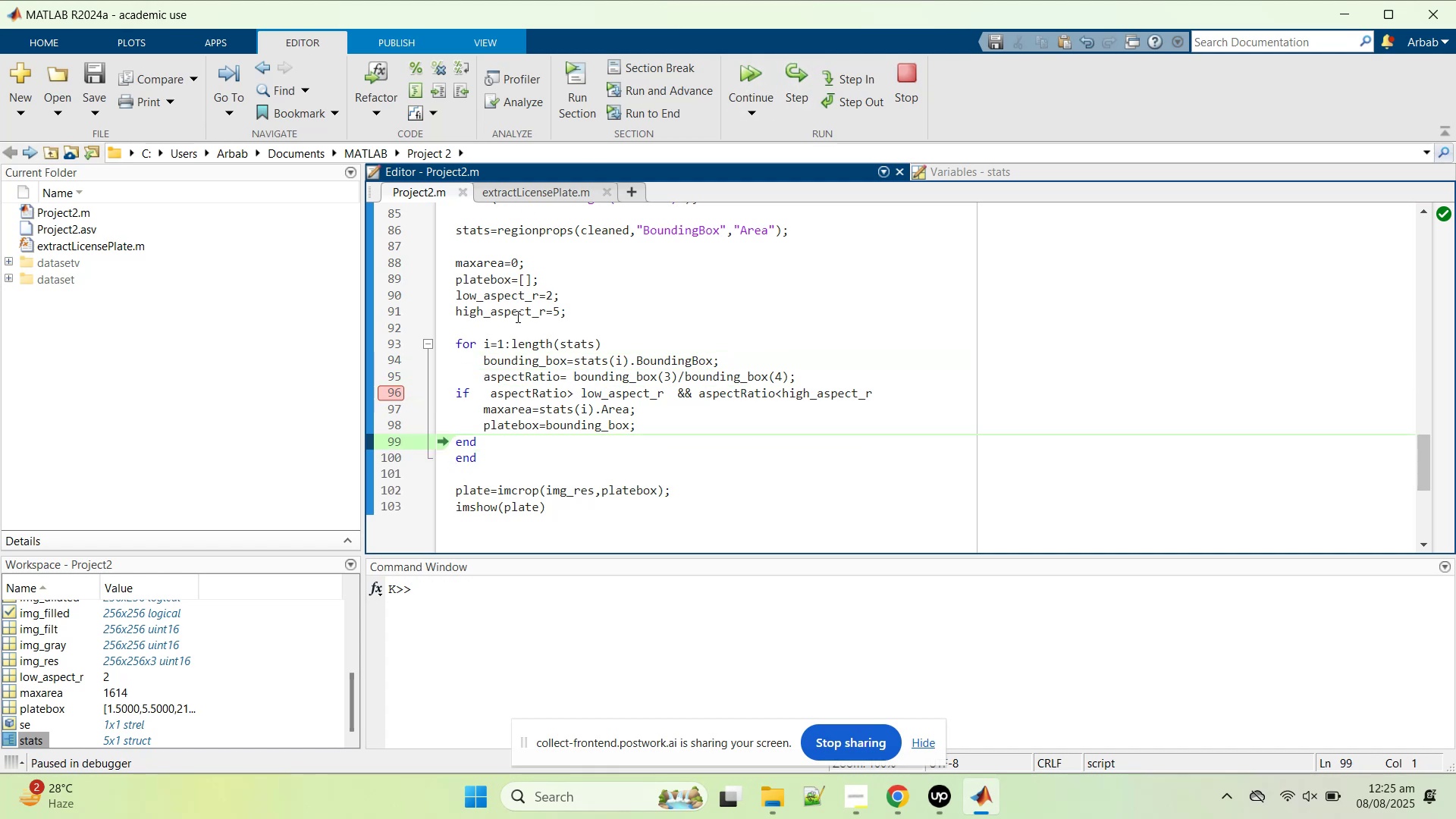 
mouse_move([571, 375])
 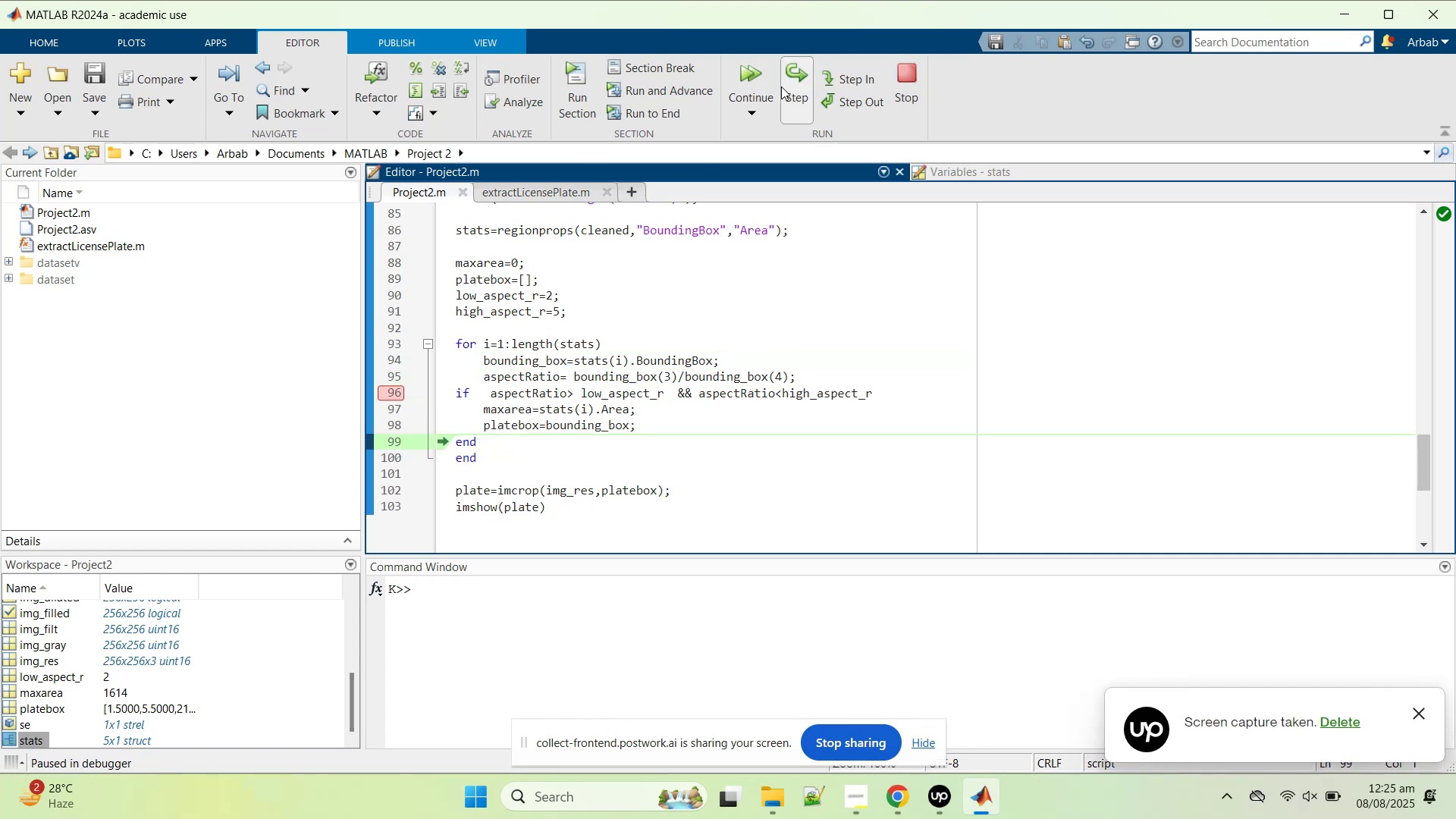 
left_click([781, 86])
 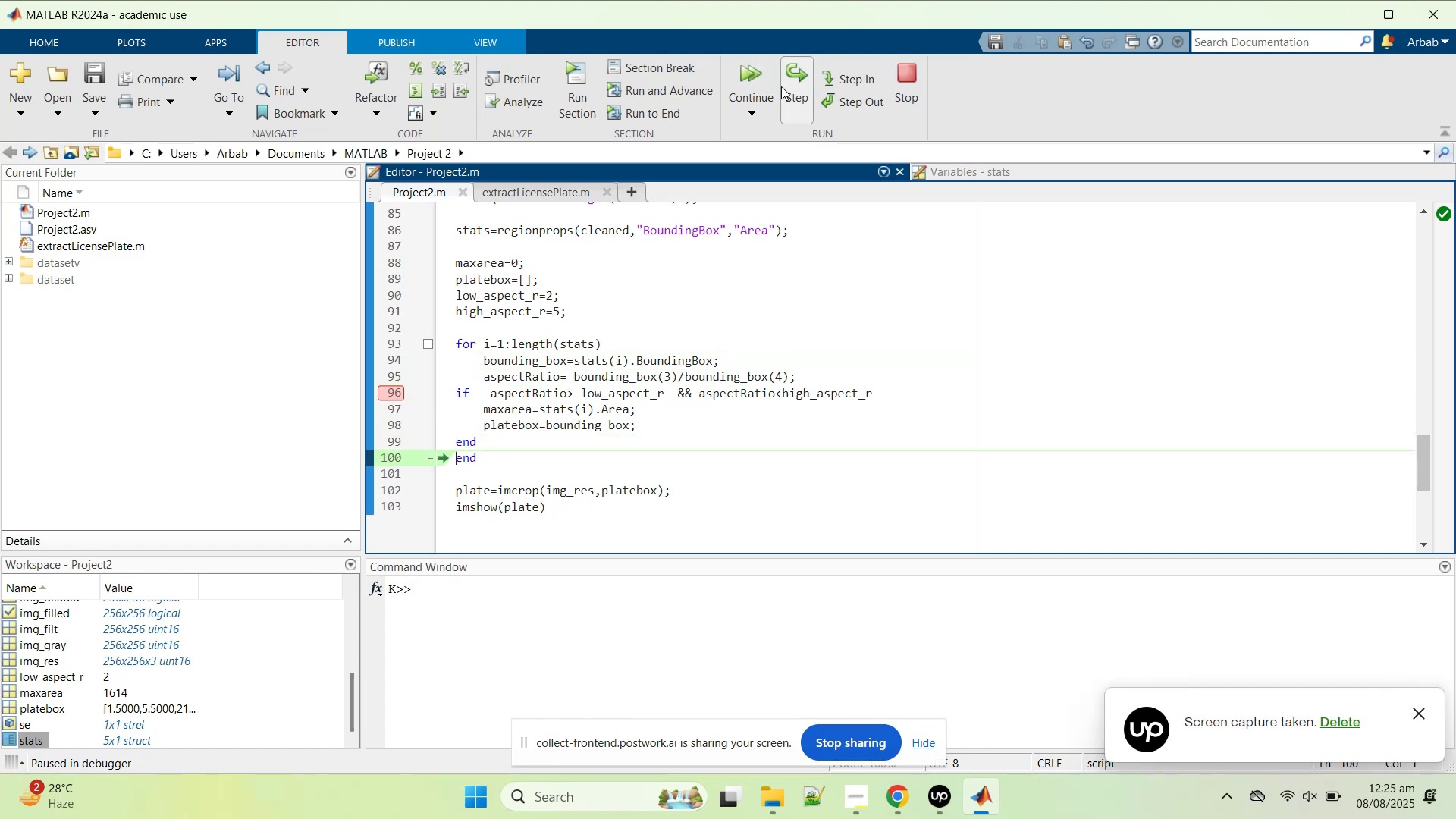 
left_click([781, 86])
 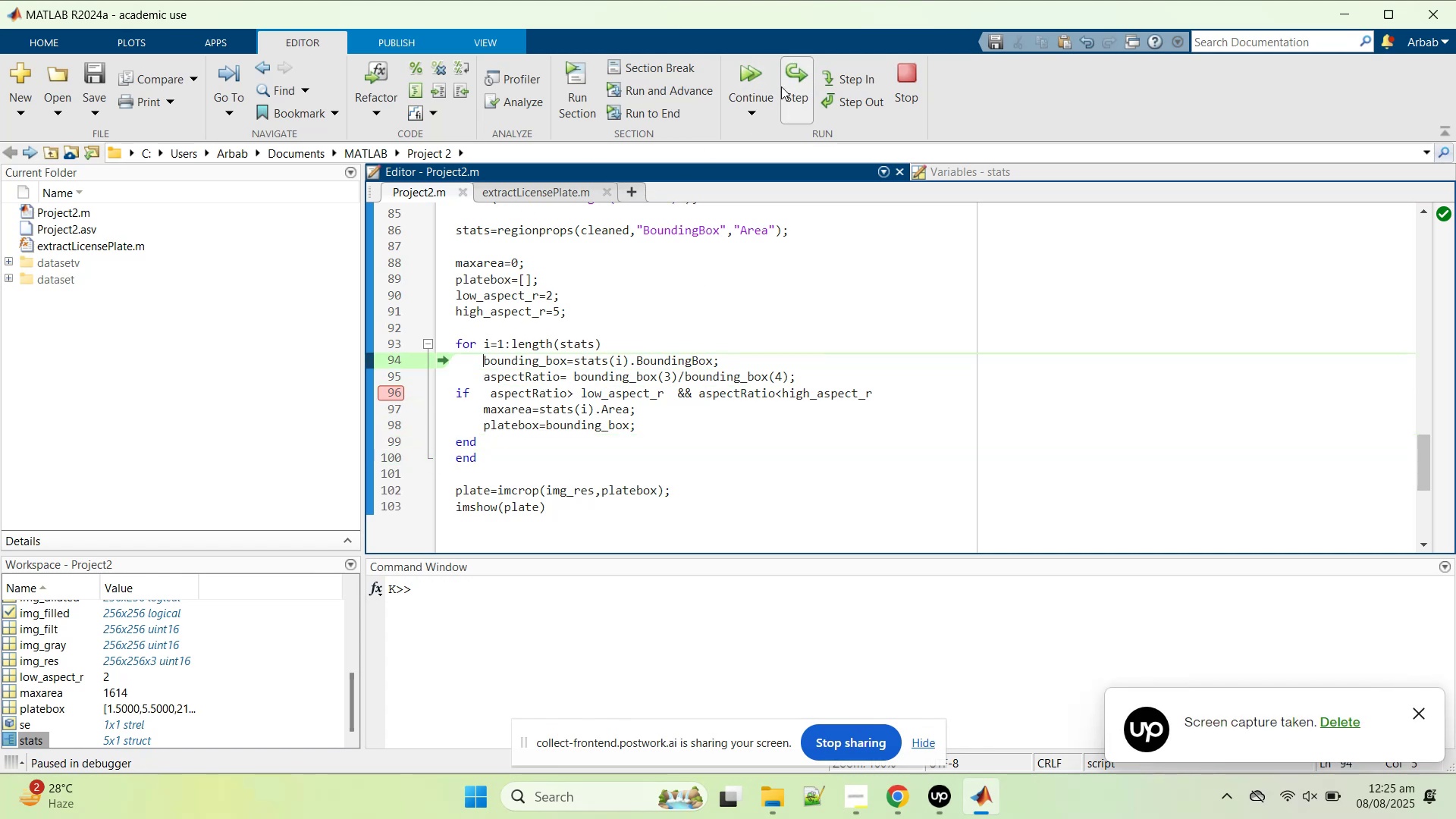 
left_click([781, 86])
 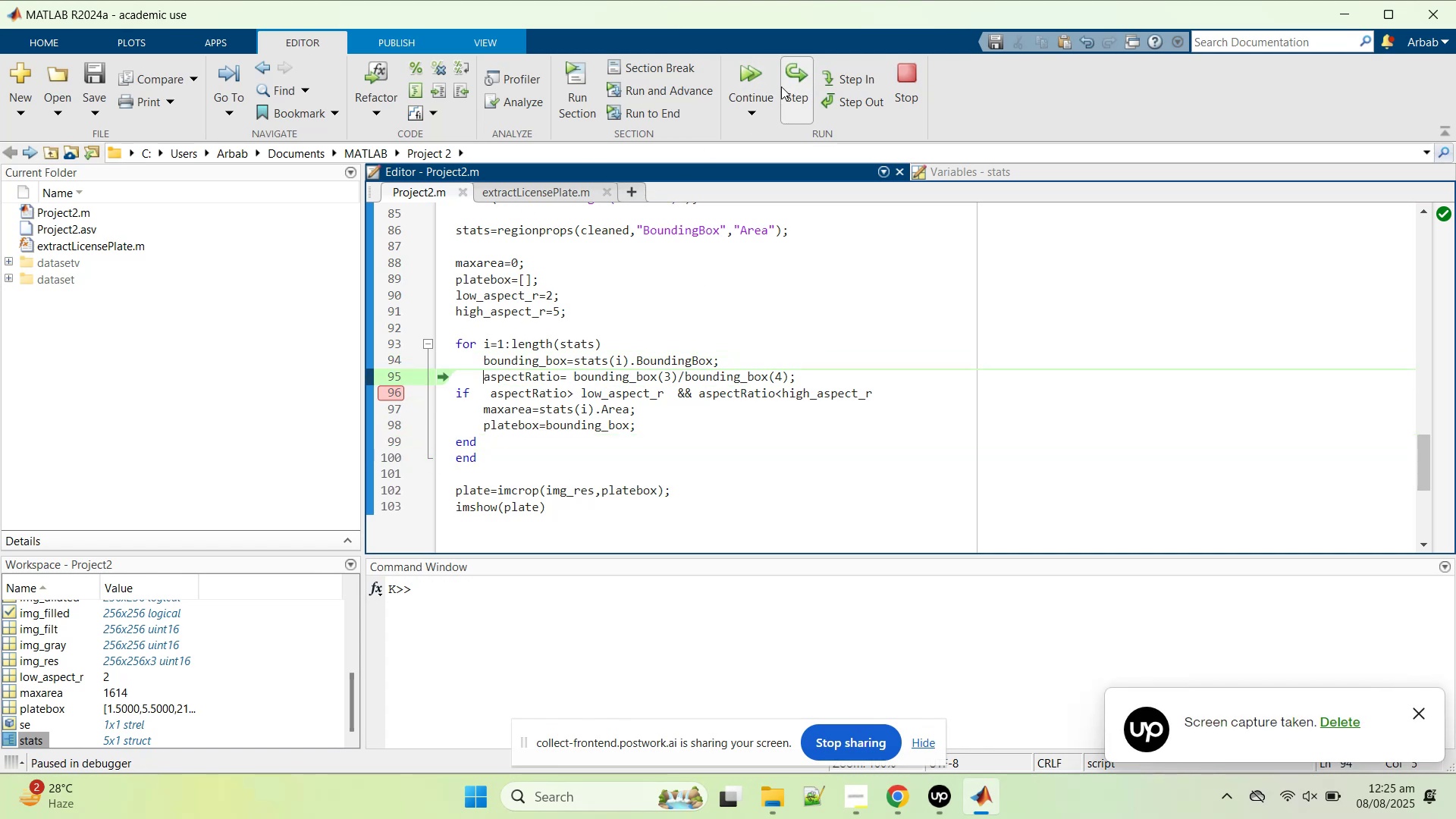 
left_click([781, 86])
 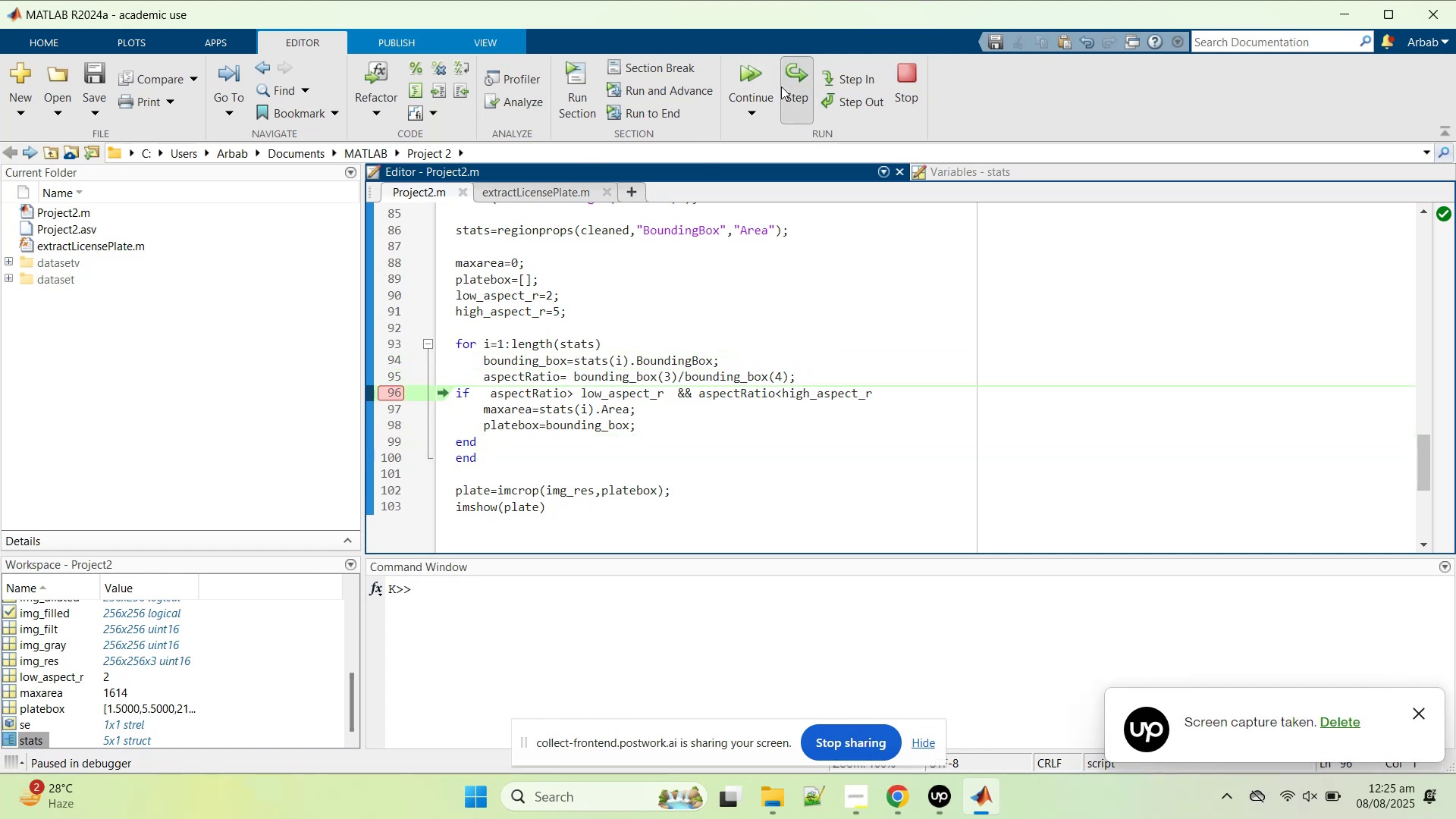 
left_click([781, 86])
 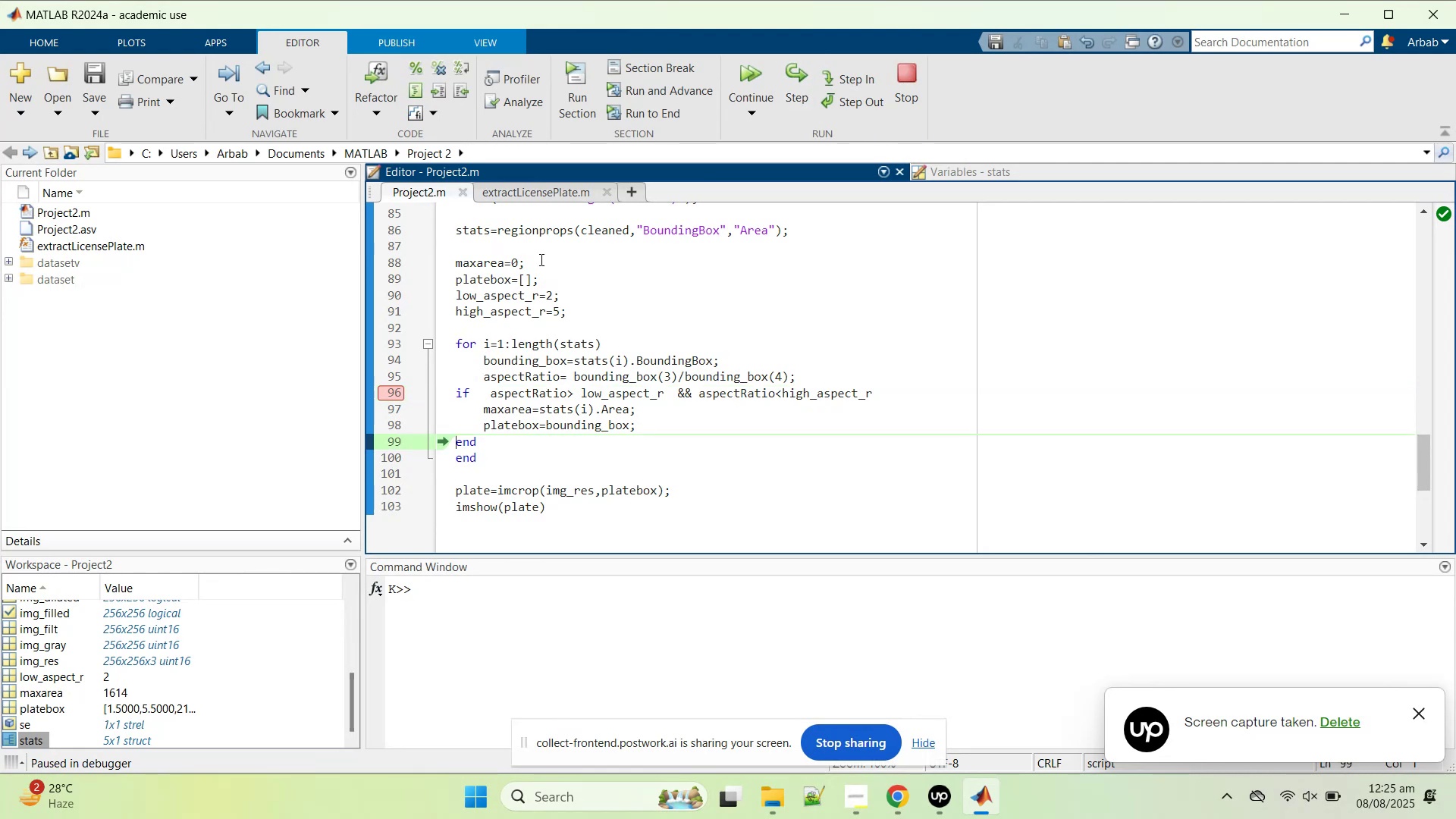 
mouse_move([571, 375])
 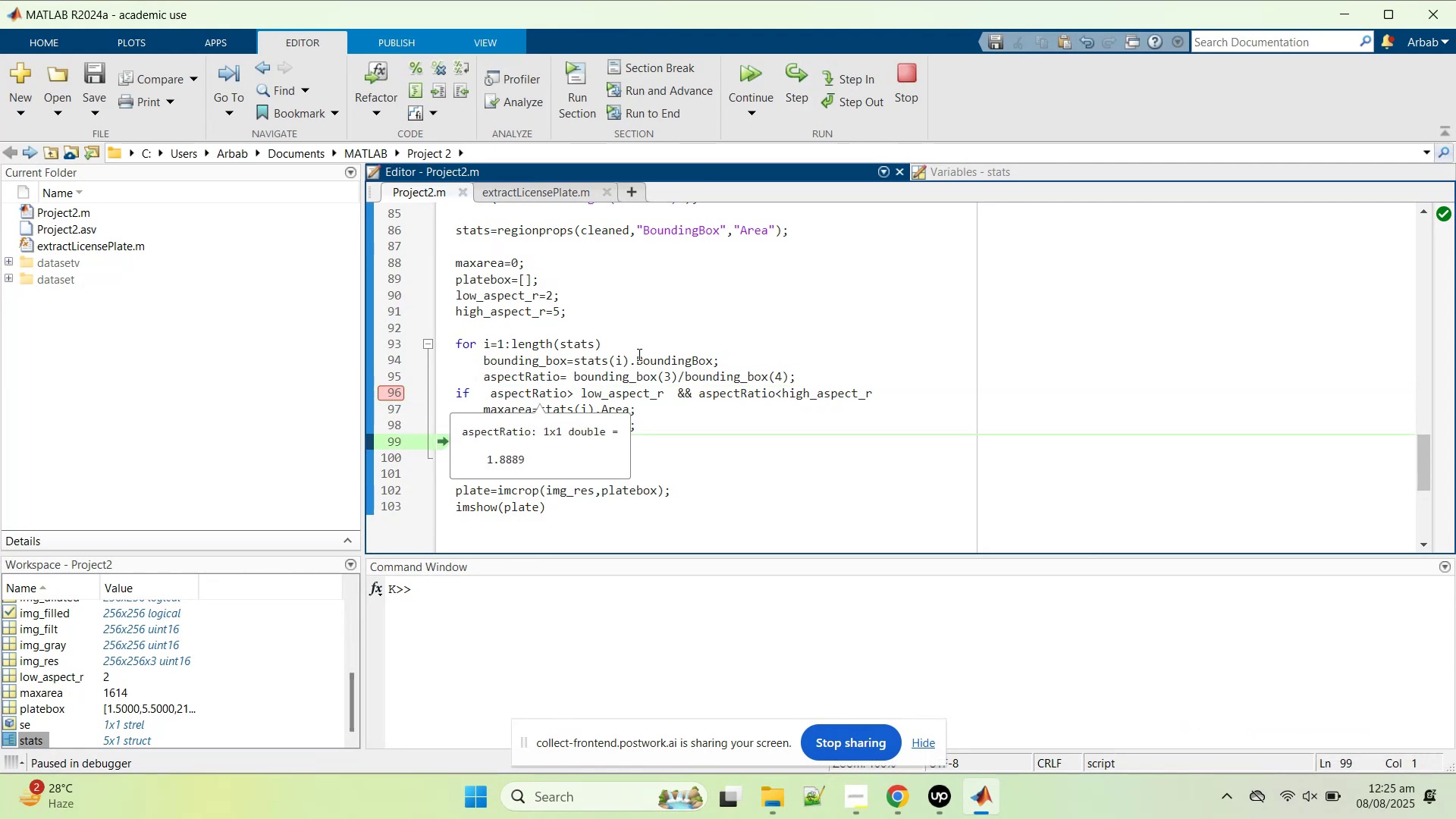 
left_click([638, 354])
 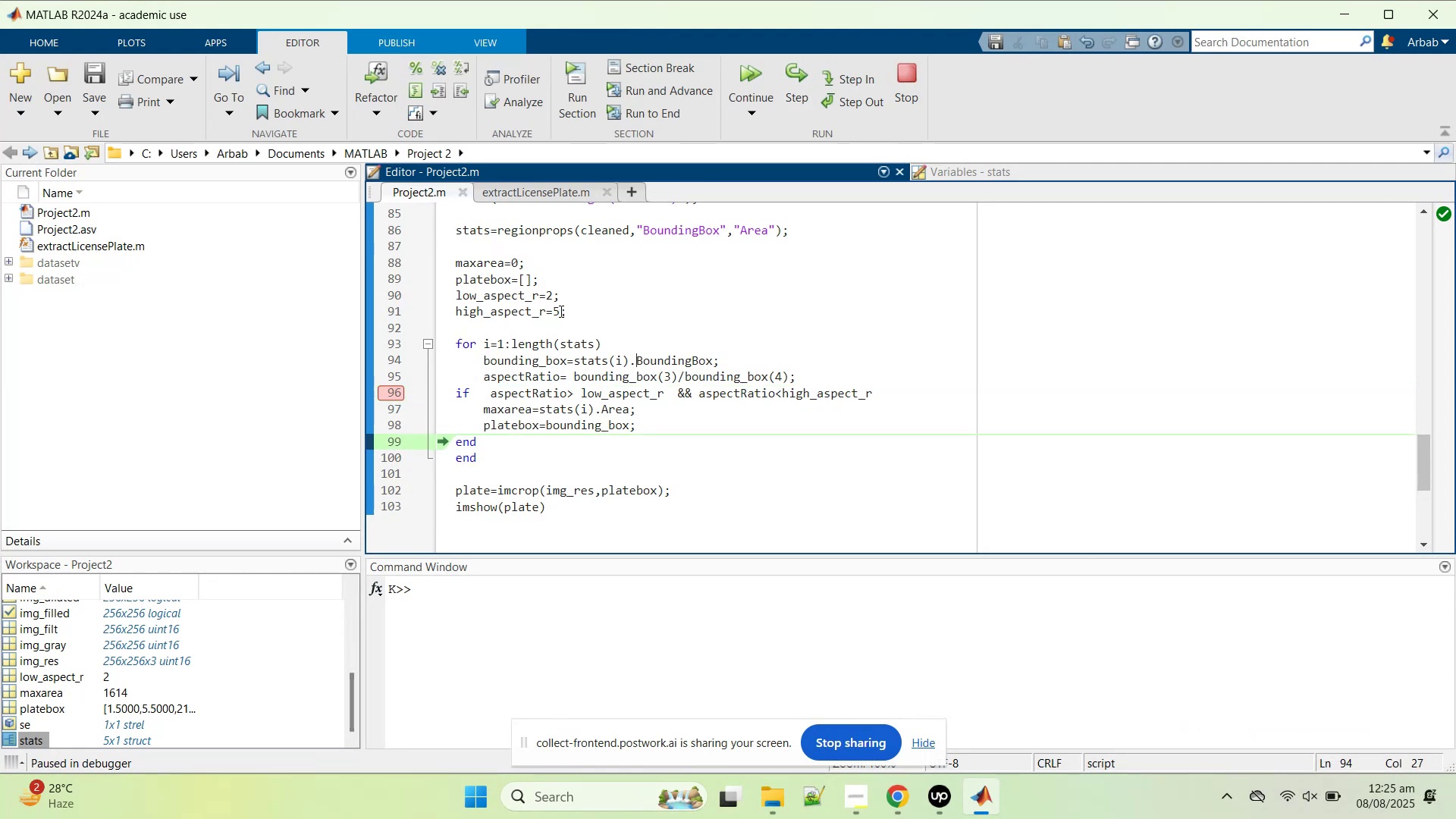 
left_click_drag(start_coordinate=[554, 293], to_coordinate=[548, 293])
 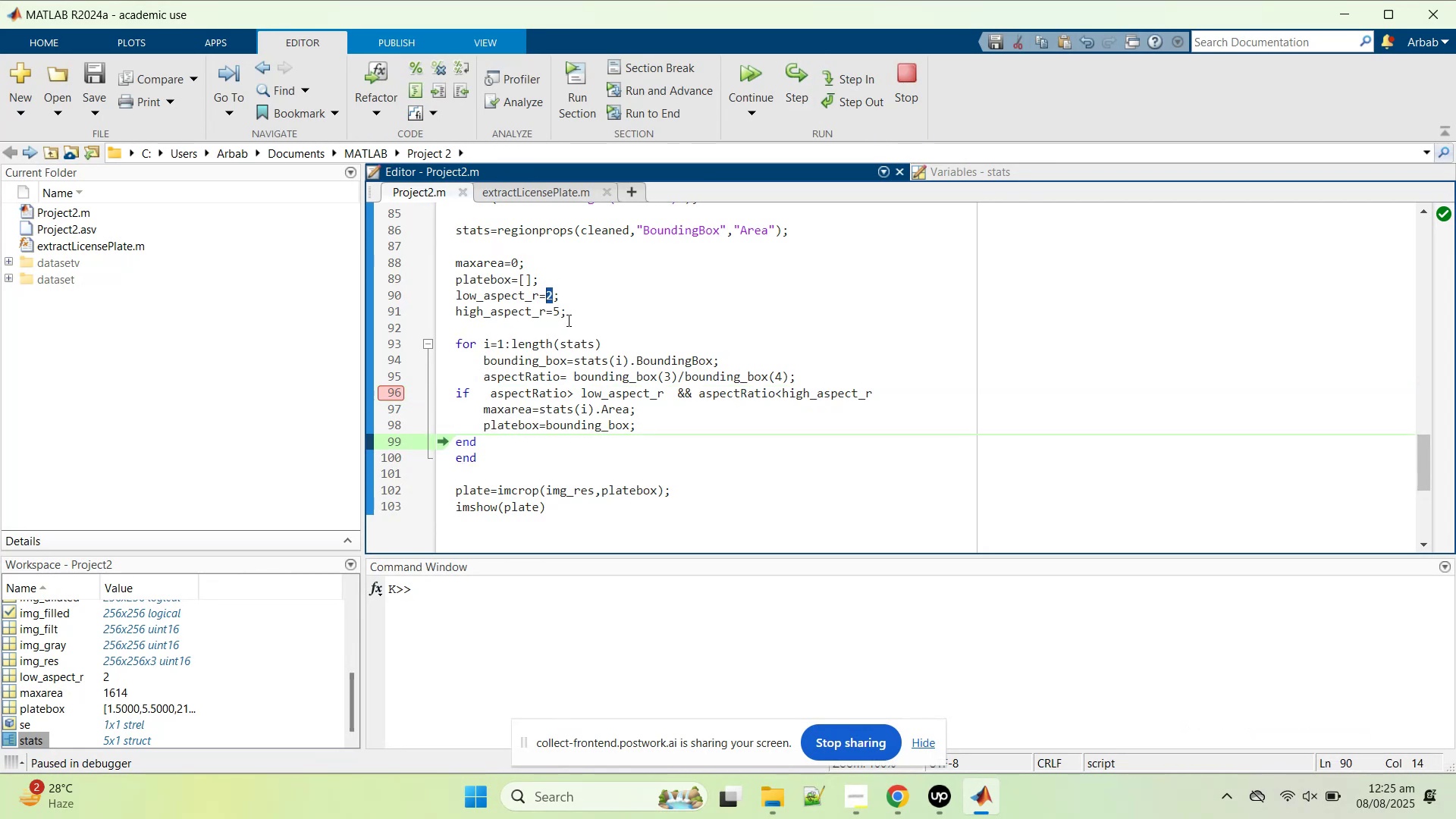 
key(1)
 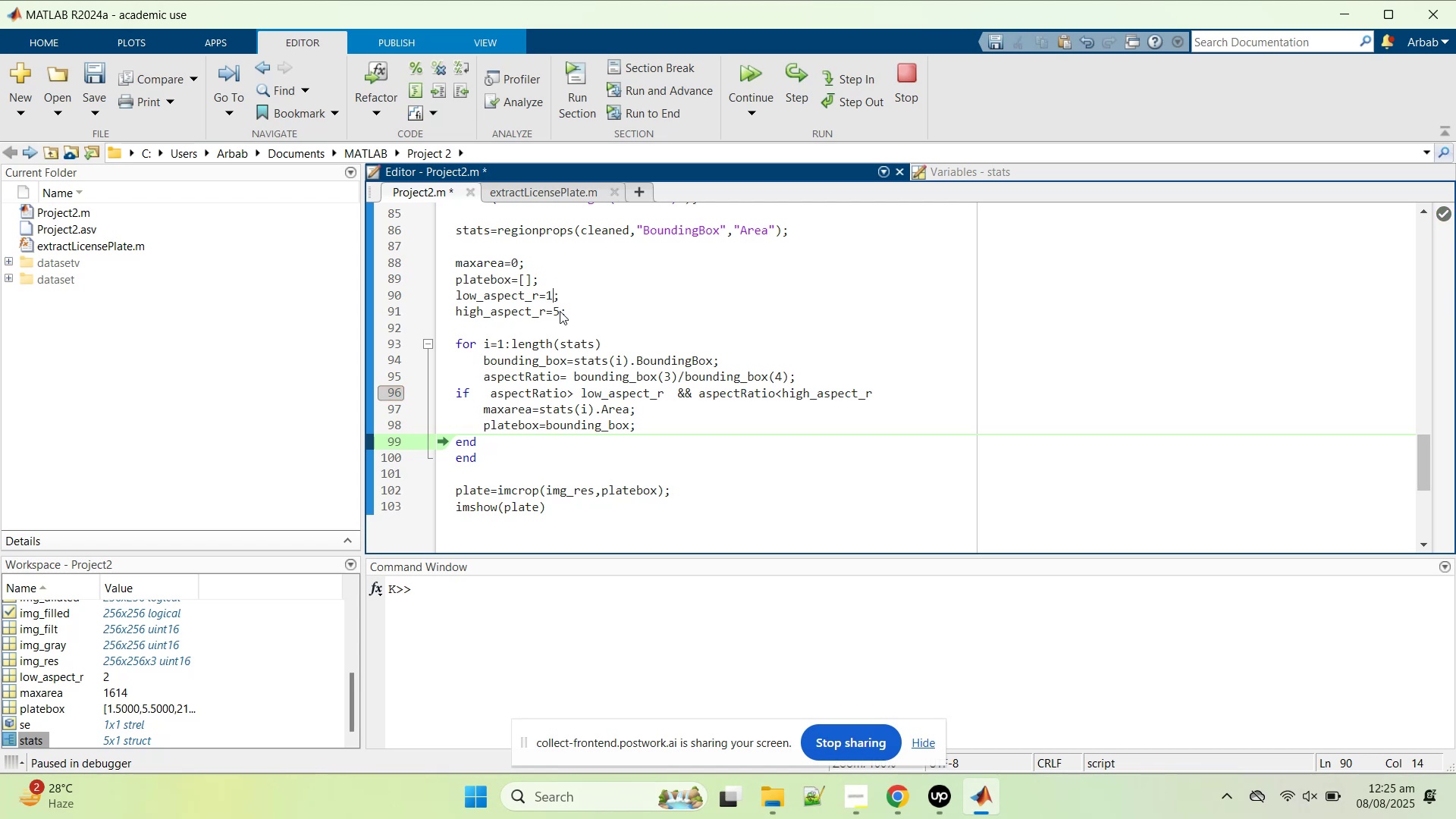 
left_click_drag(start_coordinate=[560, 311], to_coordinate=[551, 309])
 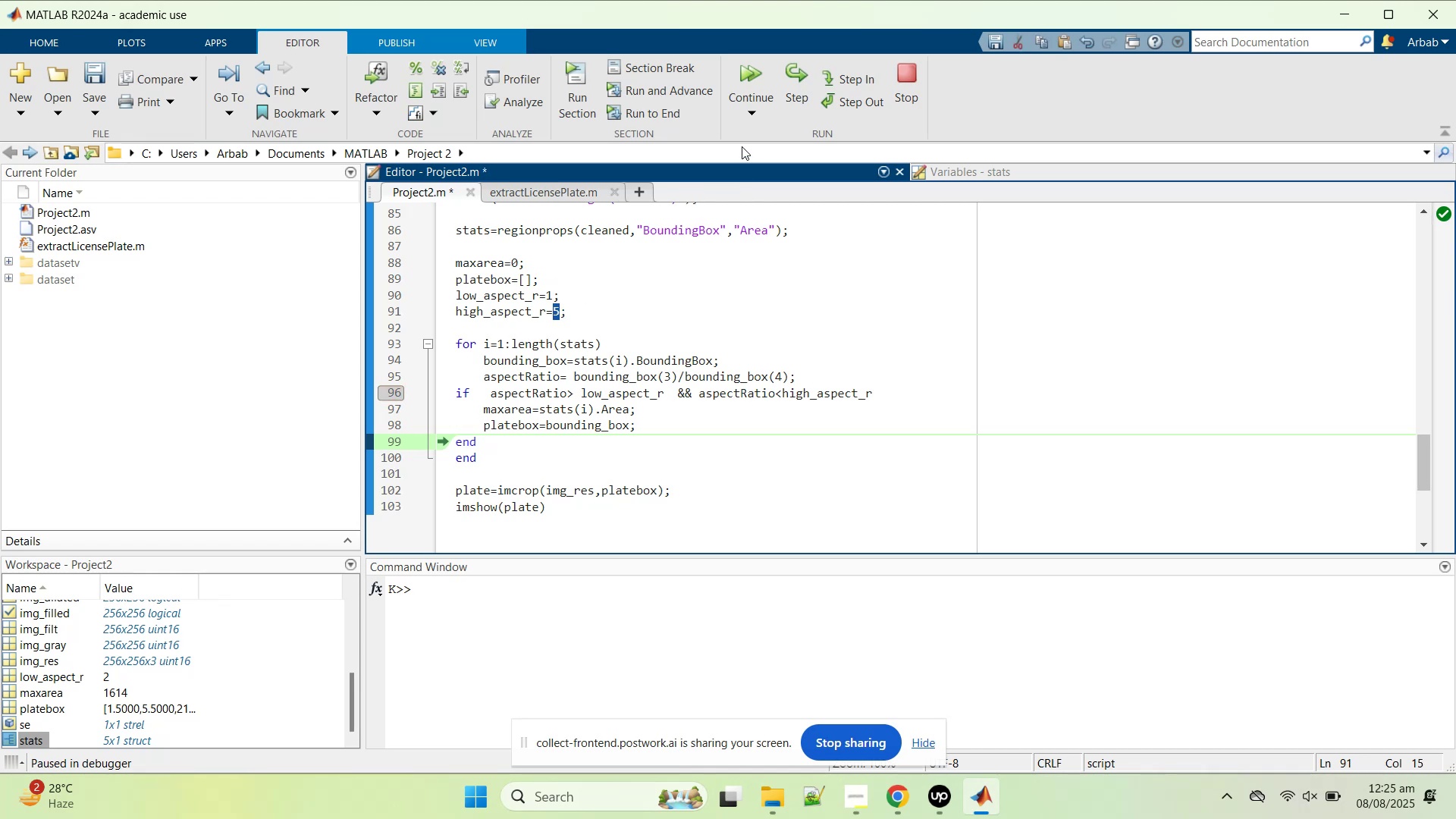 
key(2)
 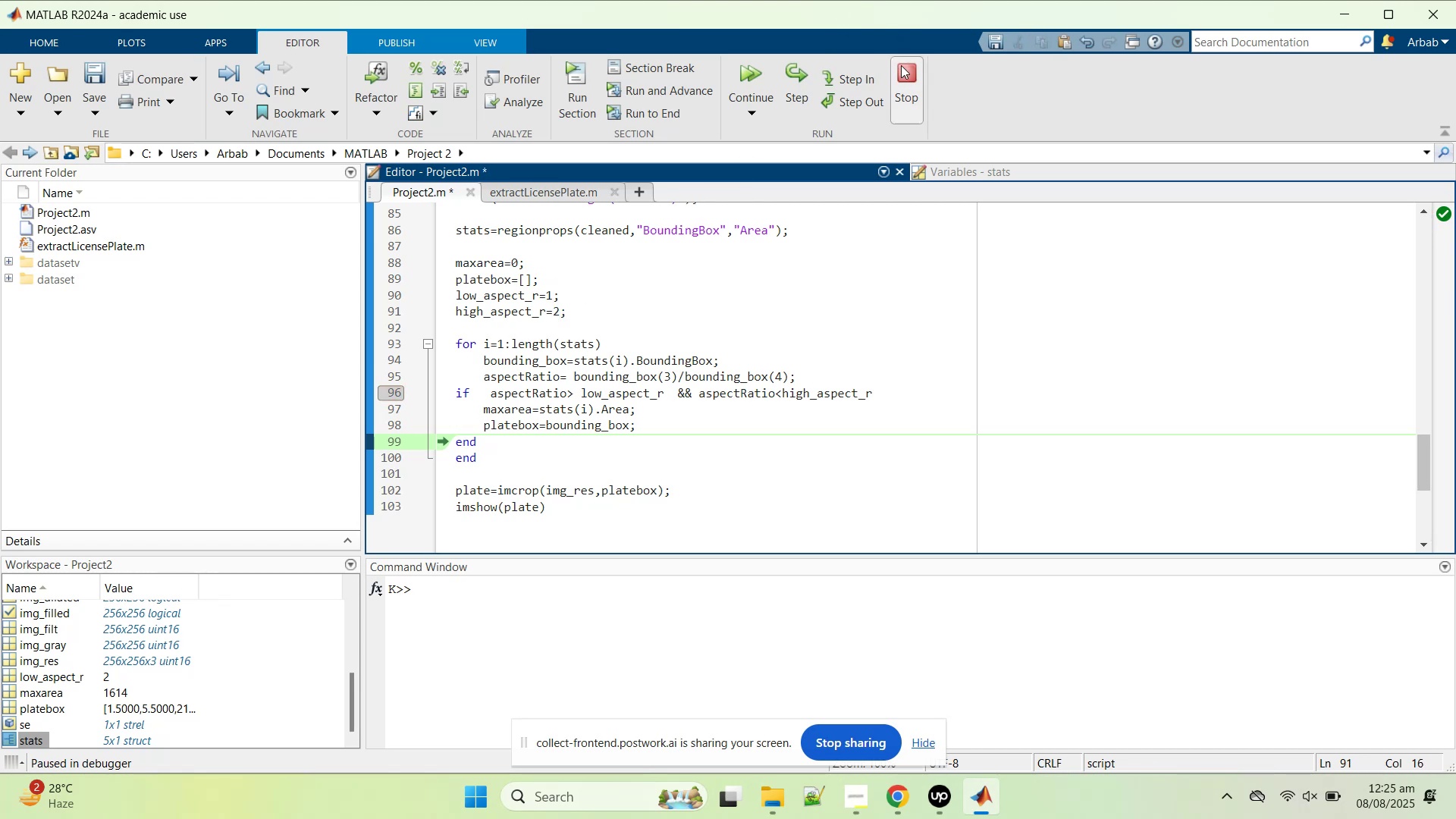 
left_click([898, 79])
 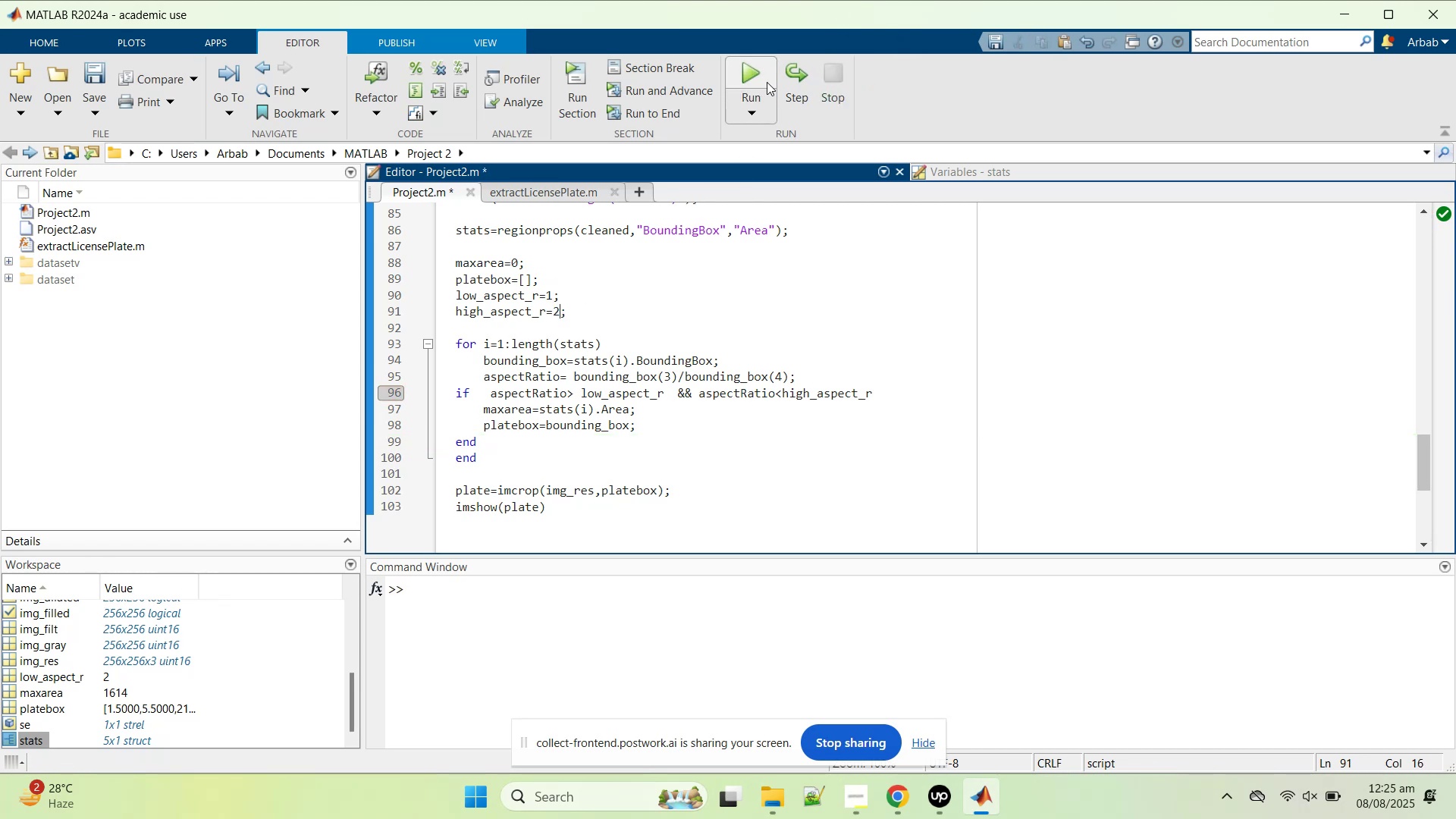 
left_click([764, 84])
 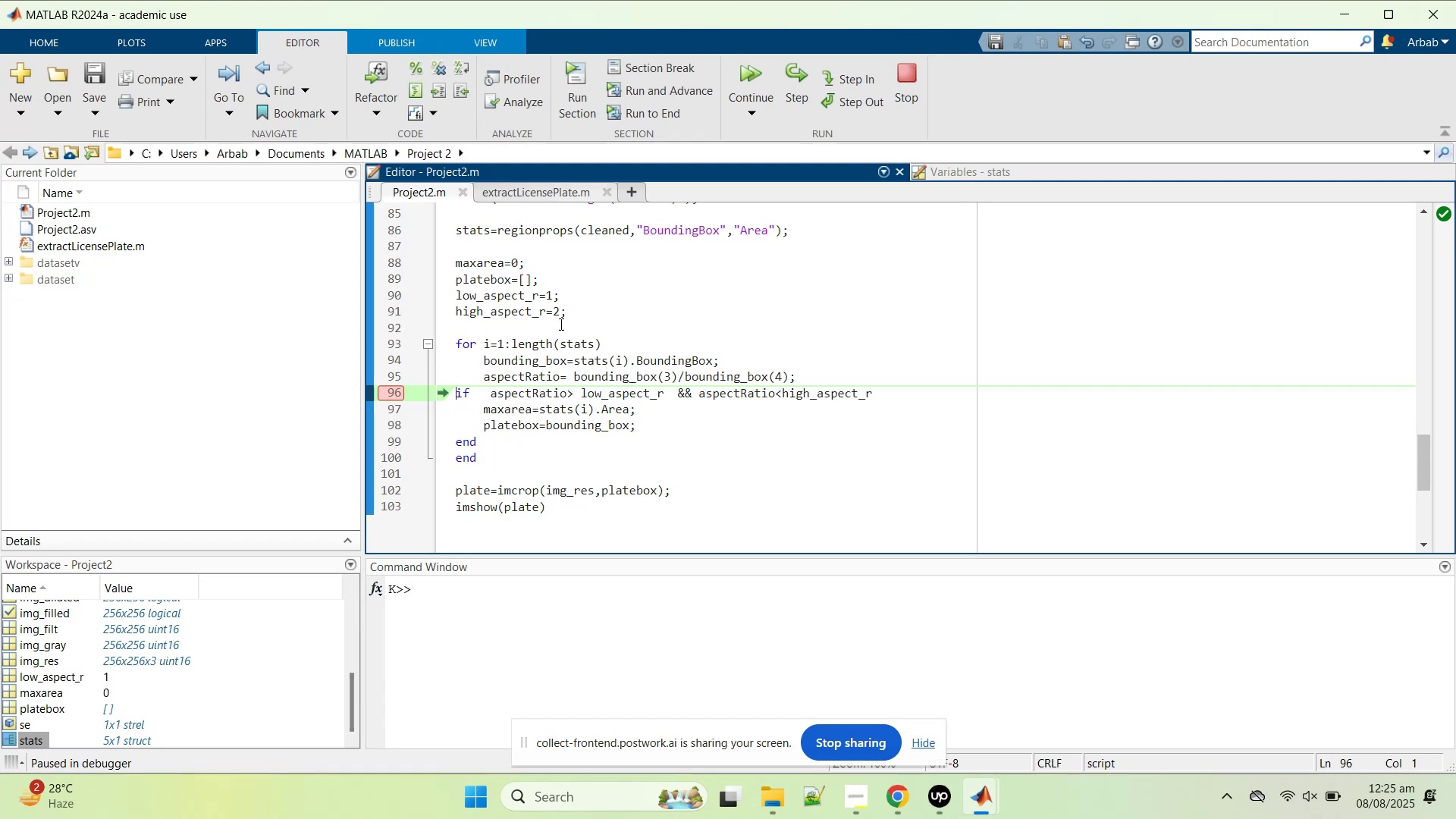 
left_click([793, 94])
 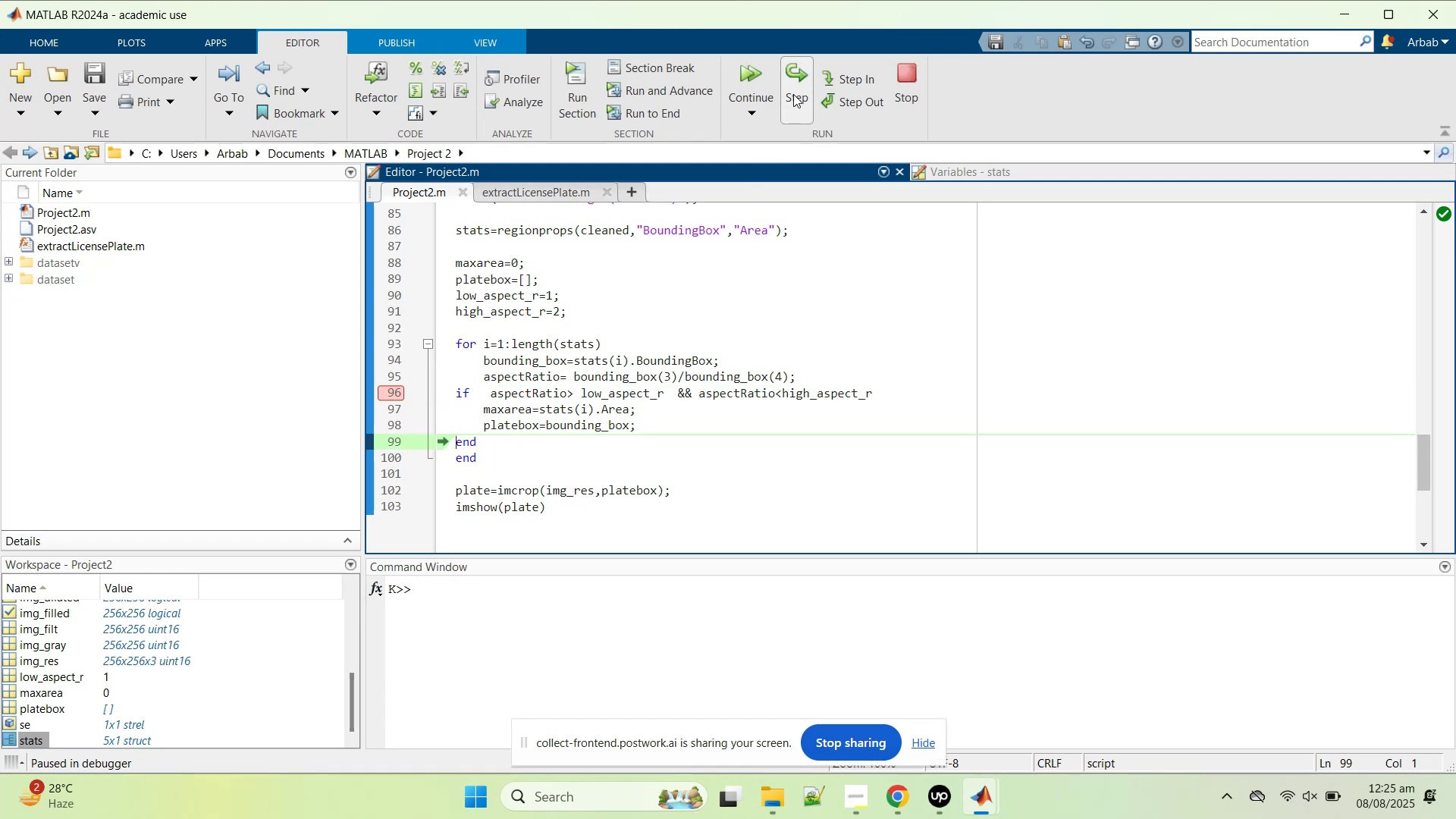 
left_click([793, 94])
 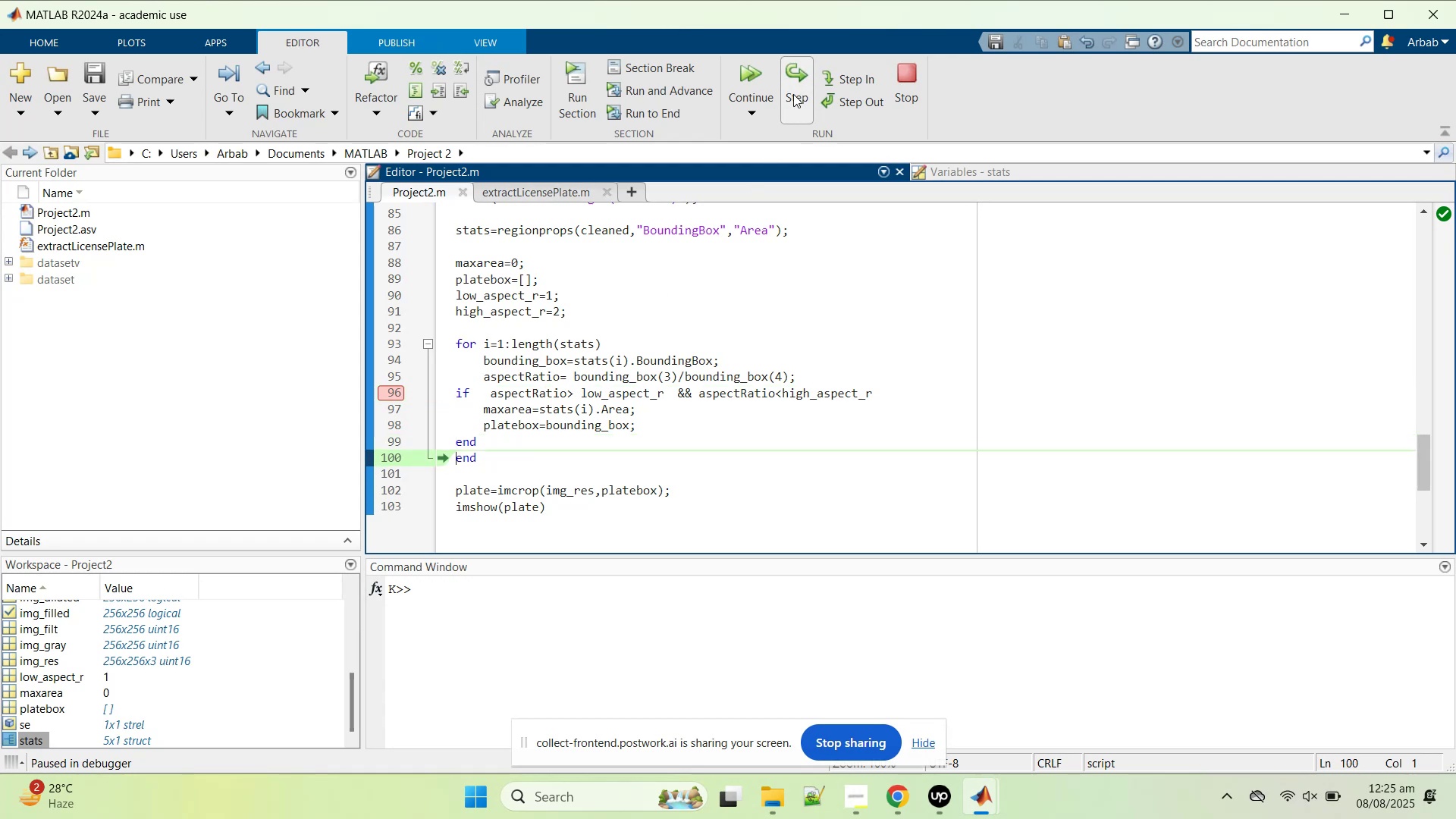 
left_click([793, 94])
 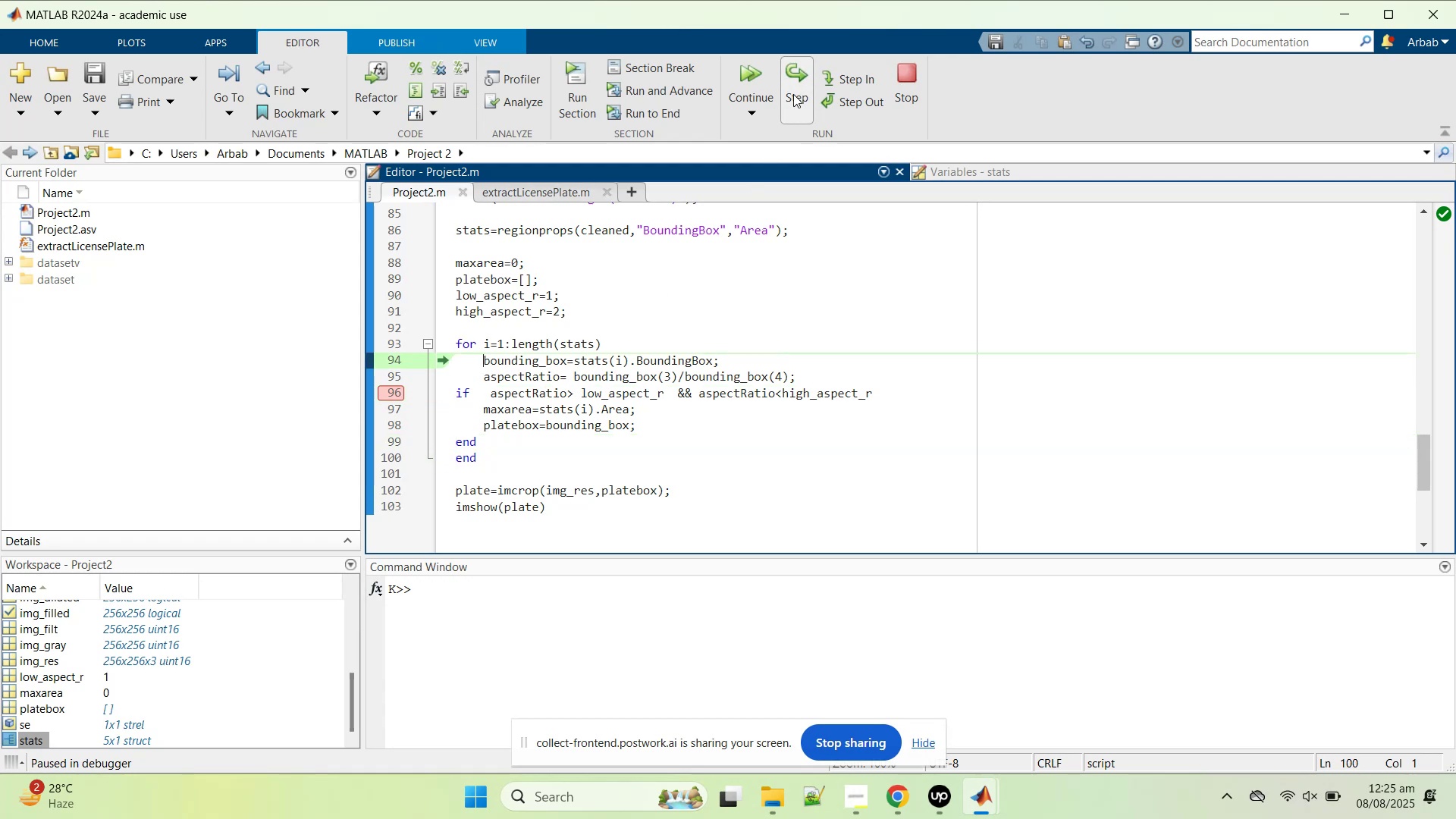 
double_click([793, 94])
 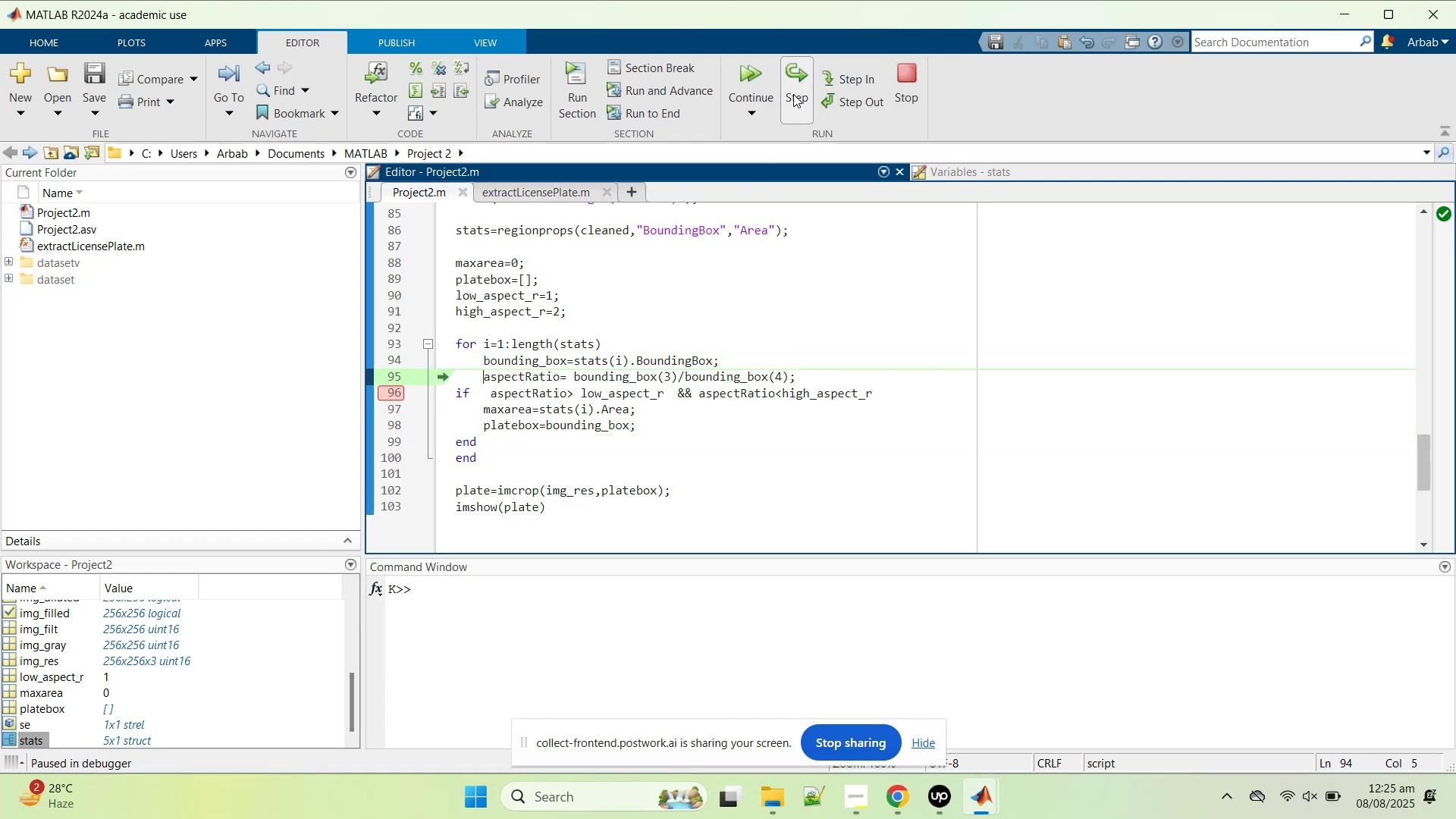 
left_click([793, 94])
 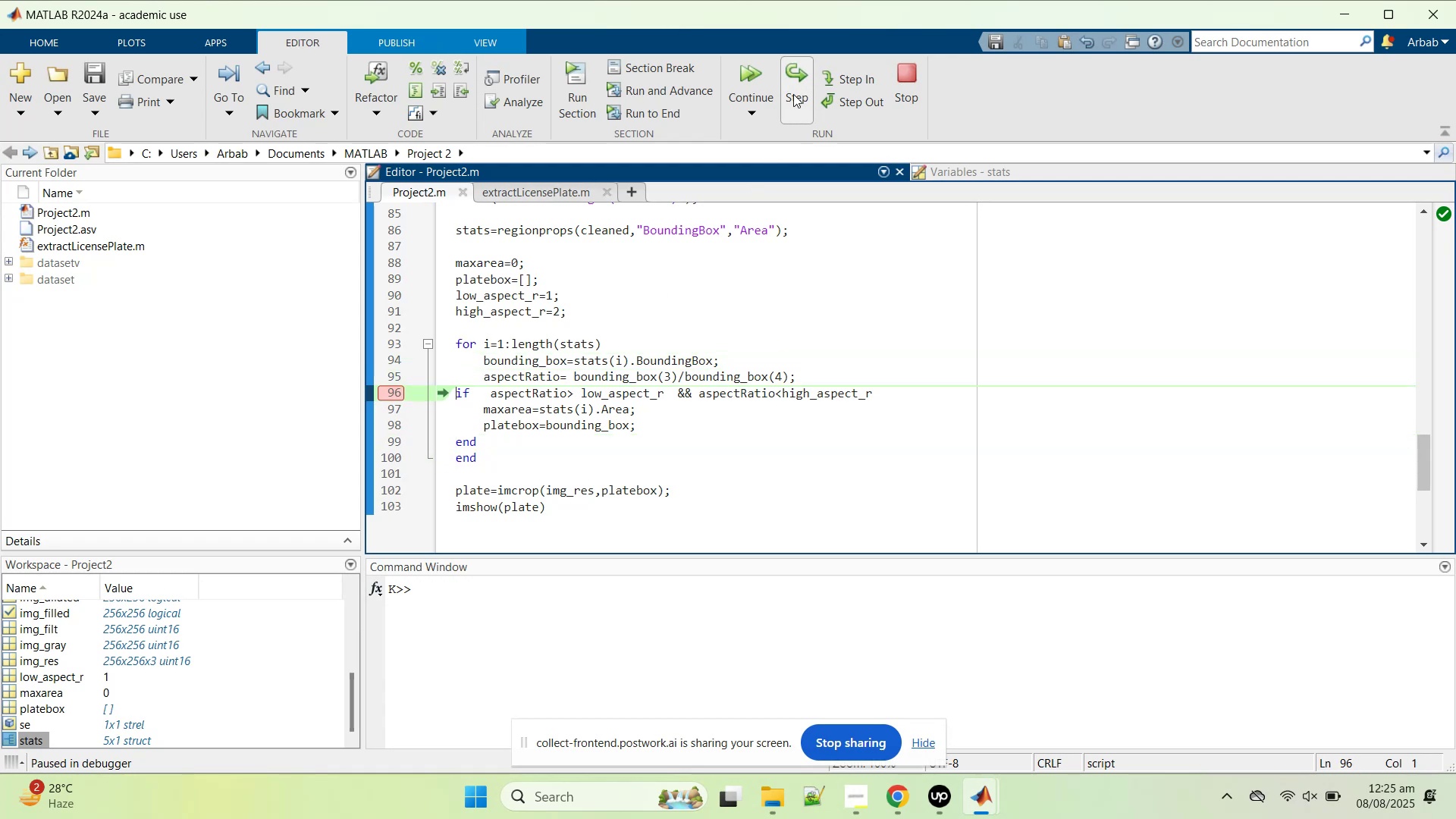 
left_click([793, 94])
 